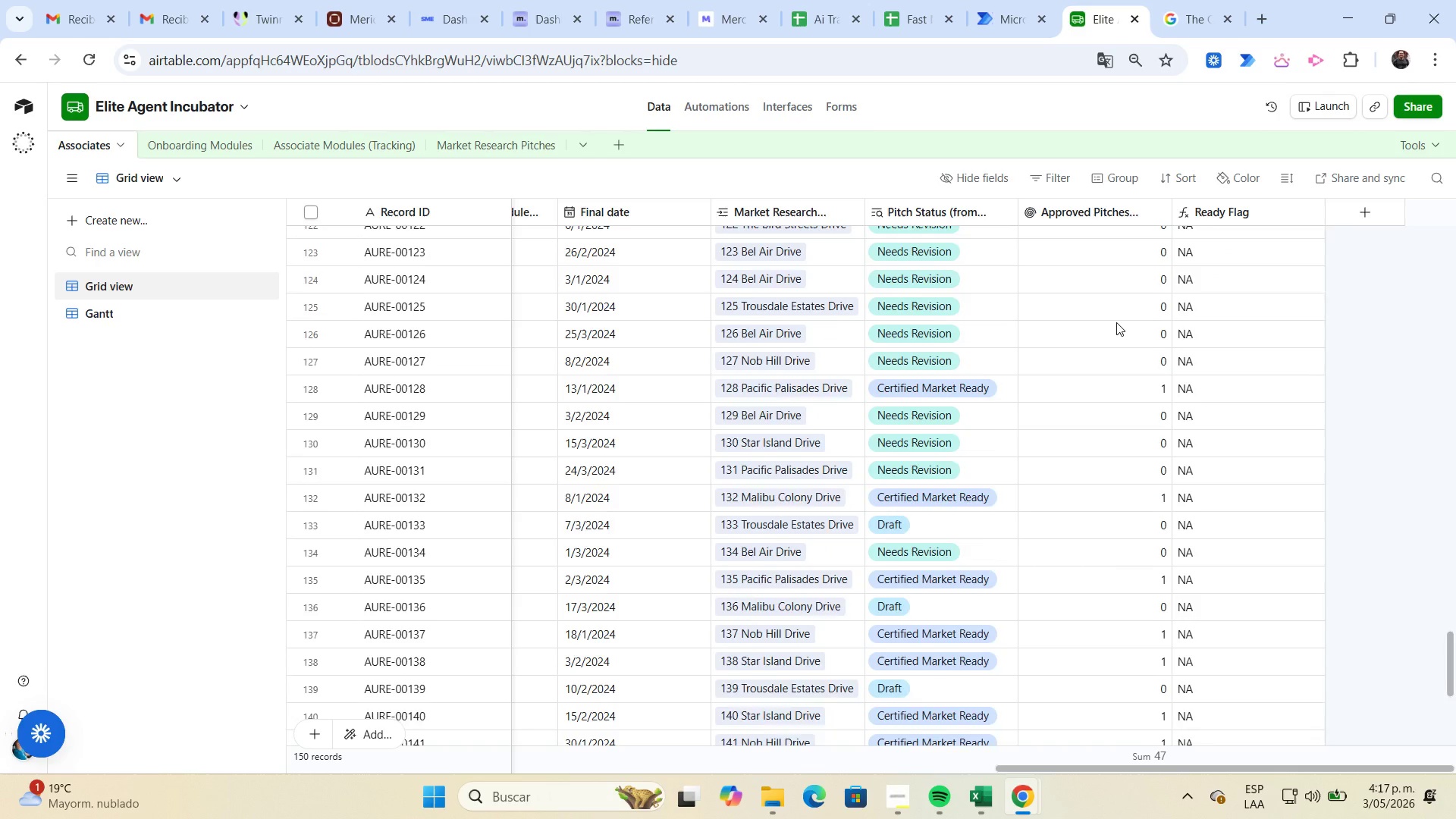 
scroll: coordinate [1118, 322], scroll_direction: up, amount: 46.0
 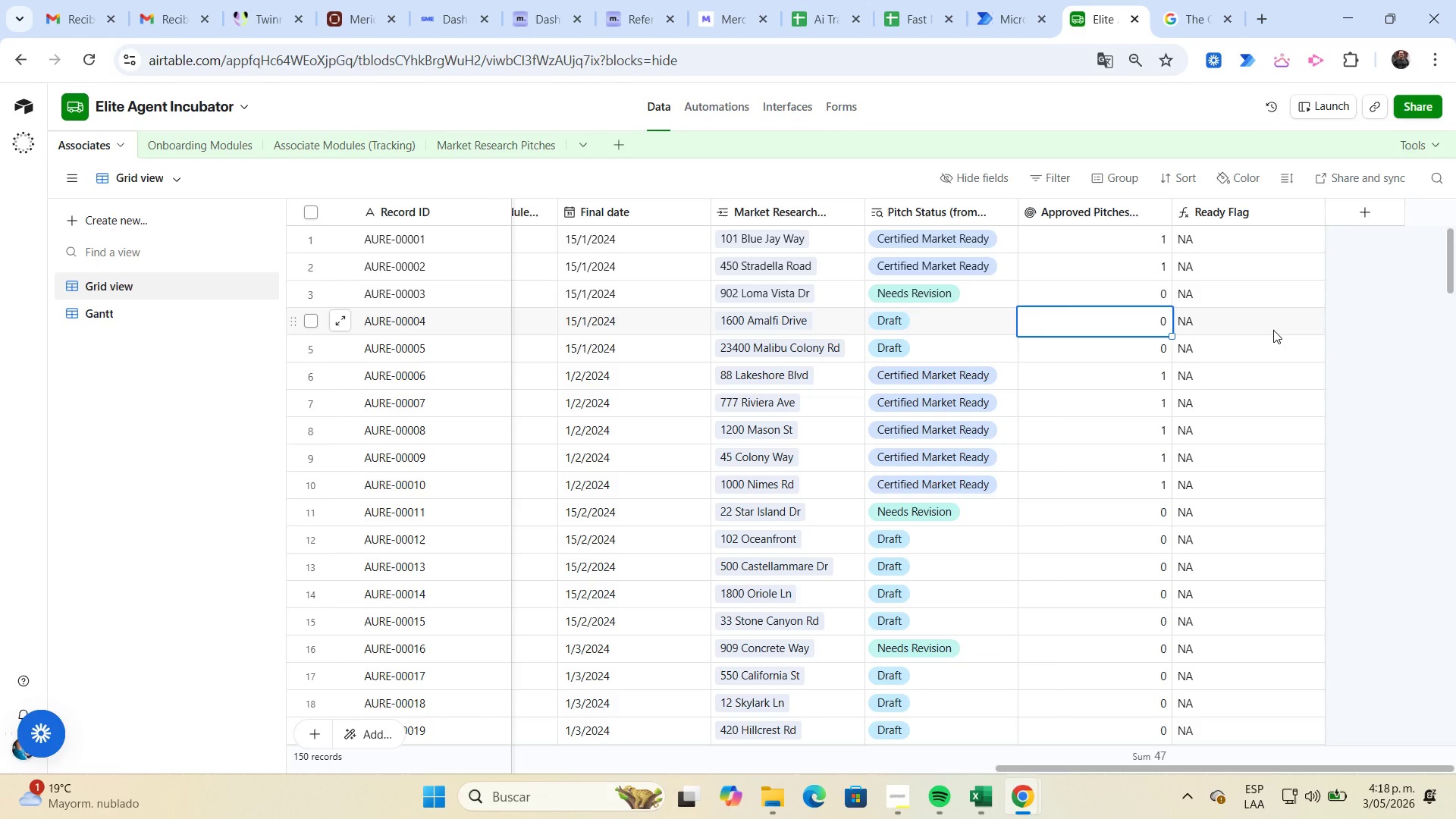 
wait(30.29)
 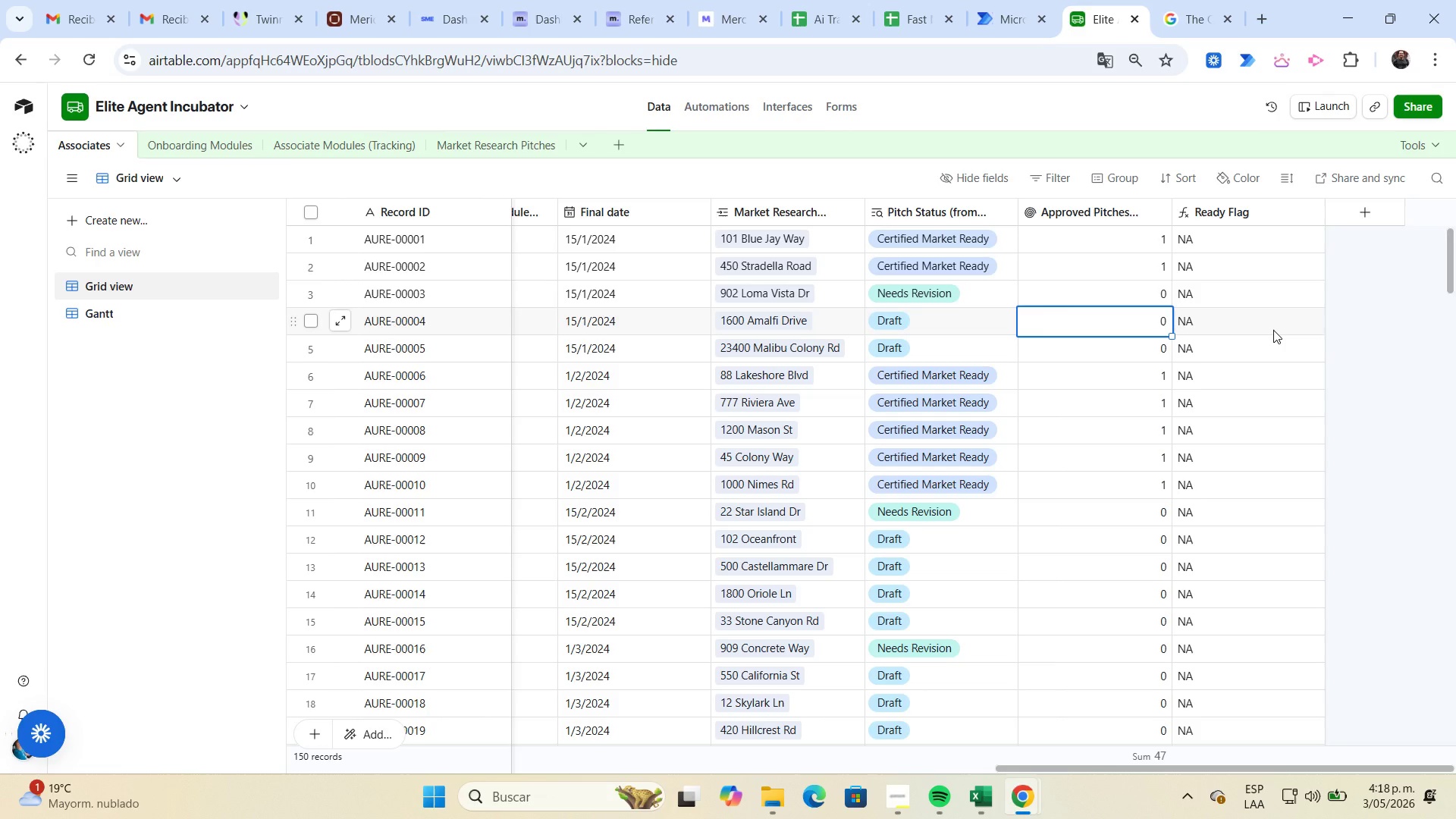 
left_click_drag(start_coordinate=[1140, 767], to_coordinate=[1165, 770])
 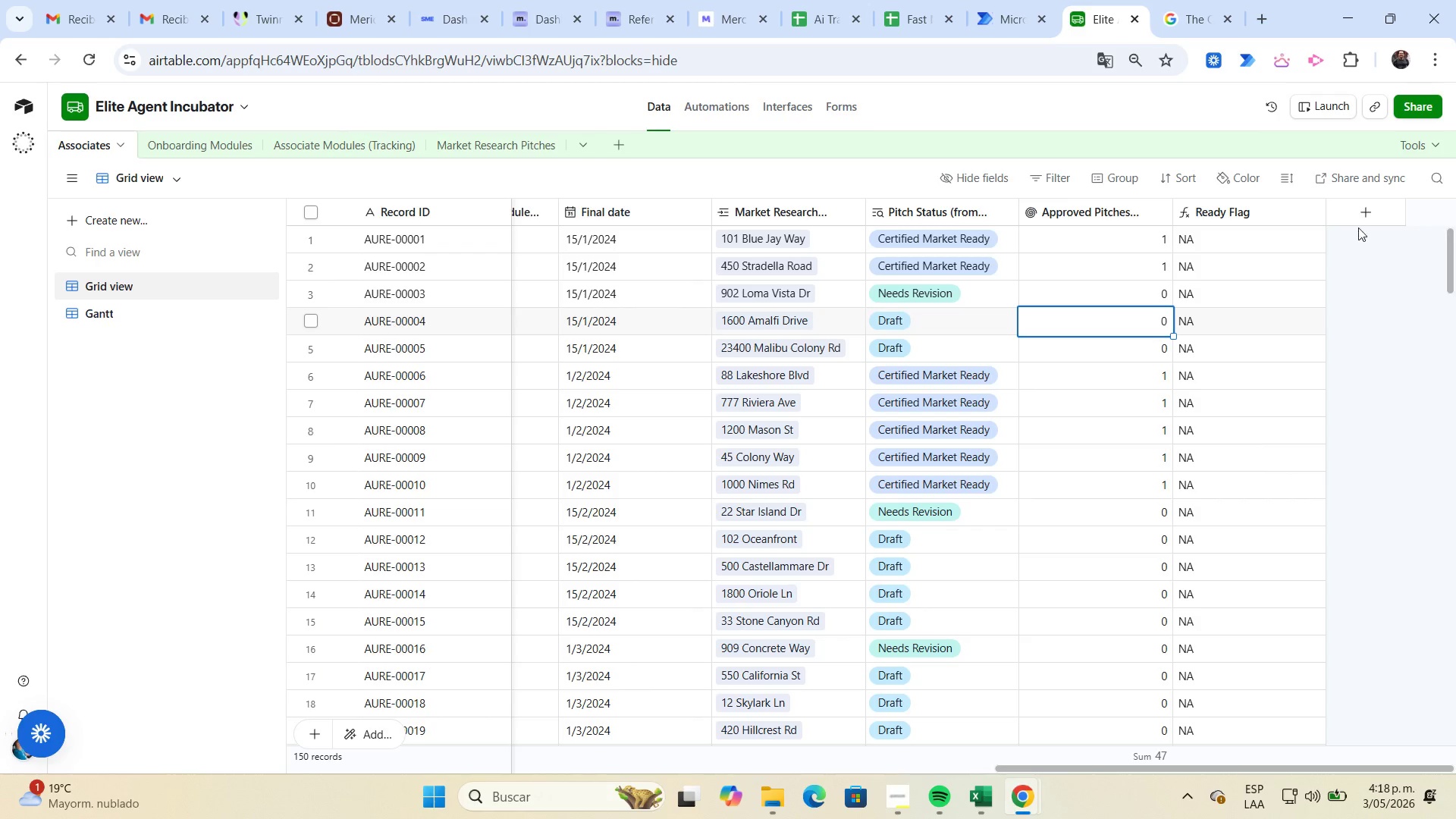 
left_click([1359, 217])
 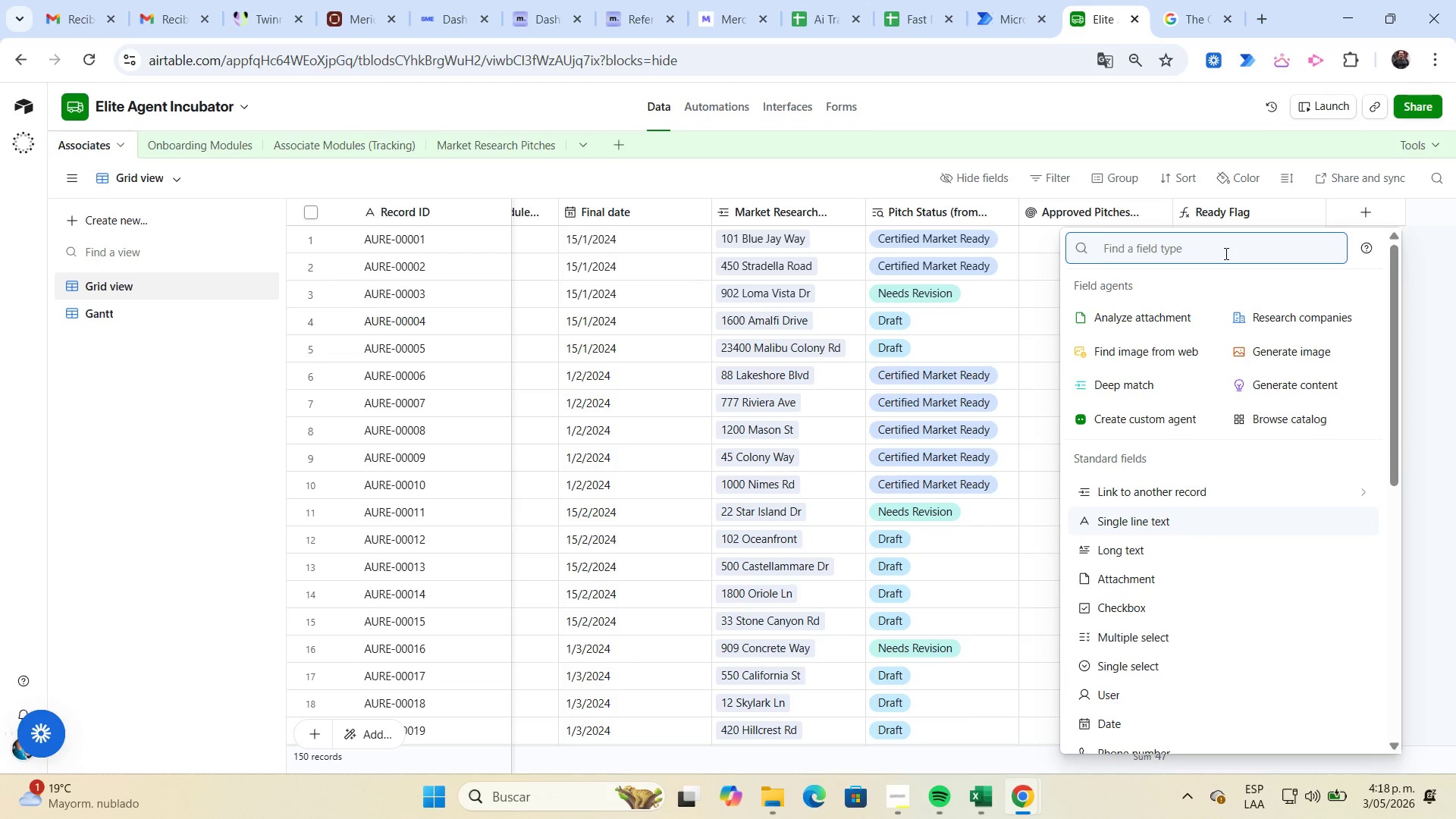 
type(for)
 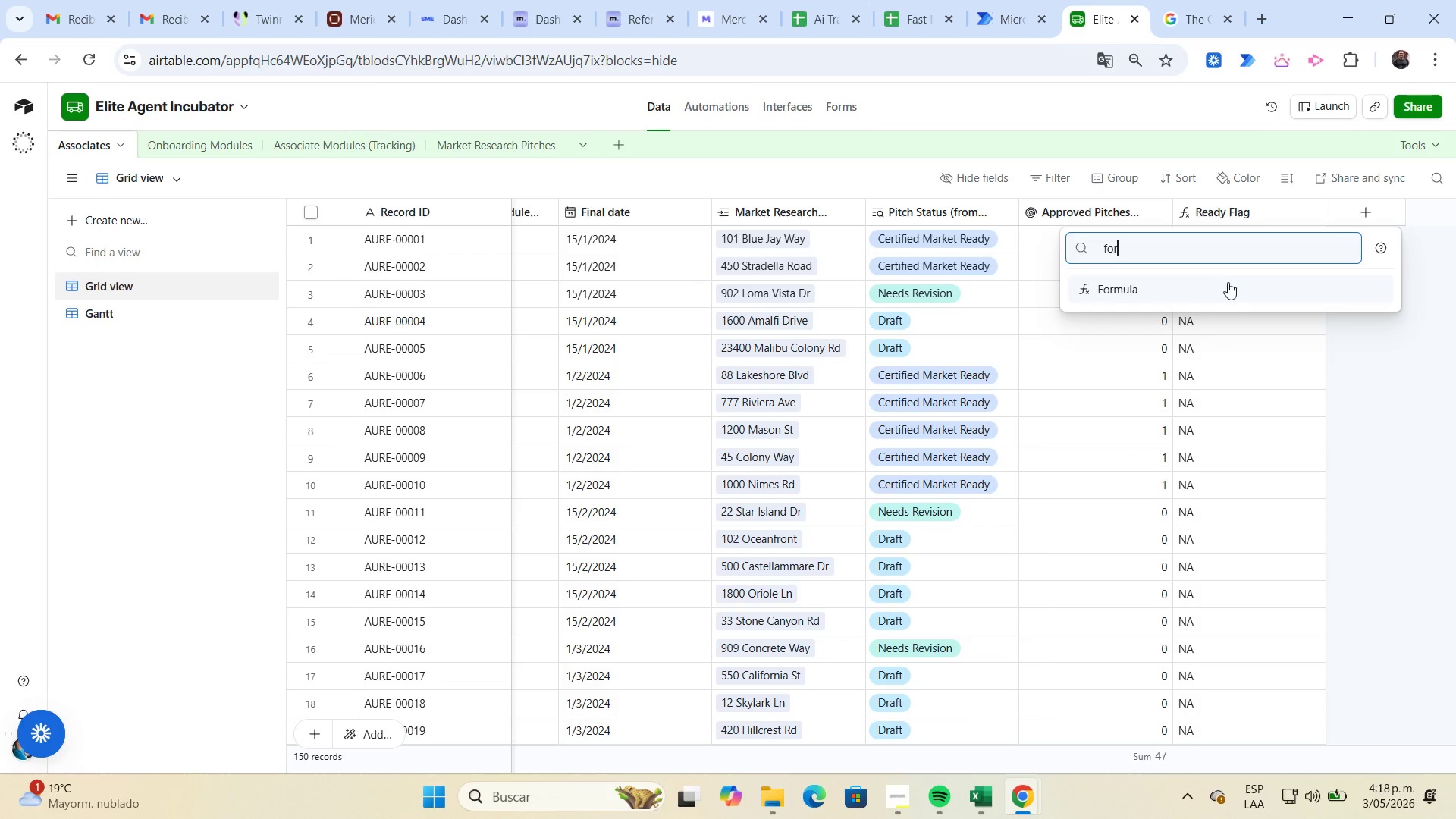 
left_click([1229, 283])
 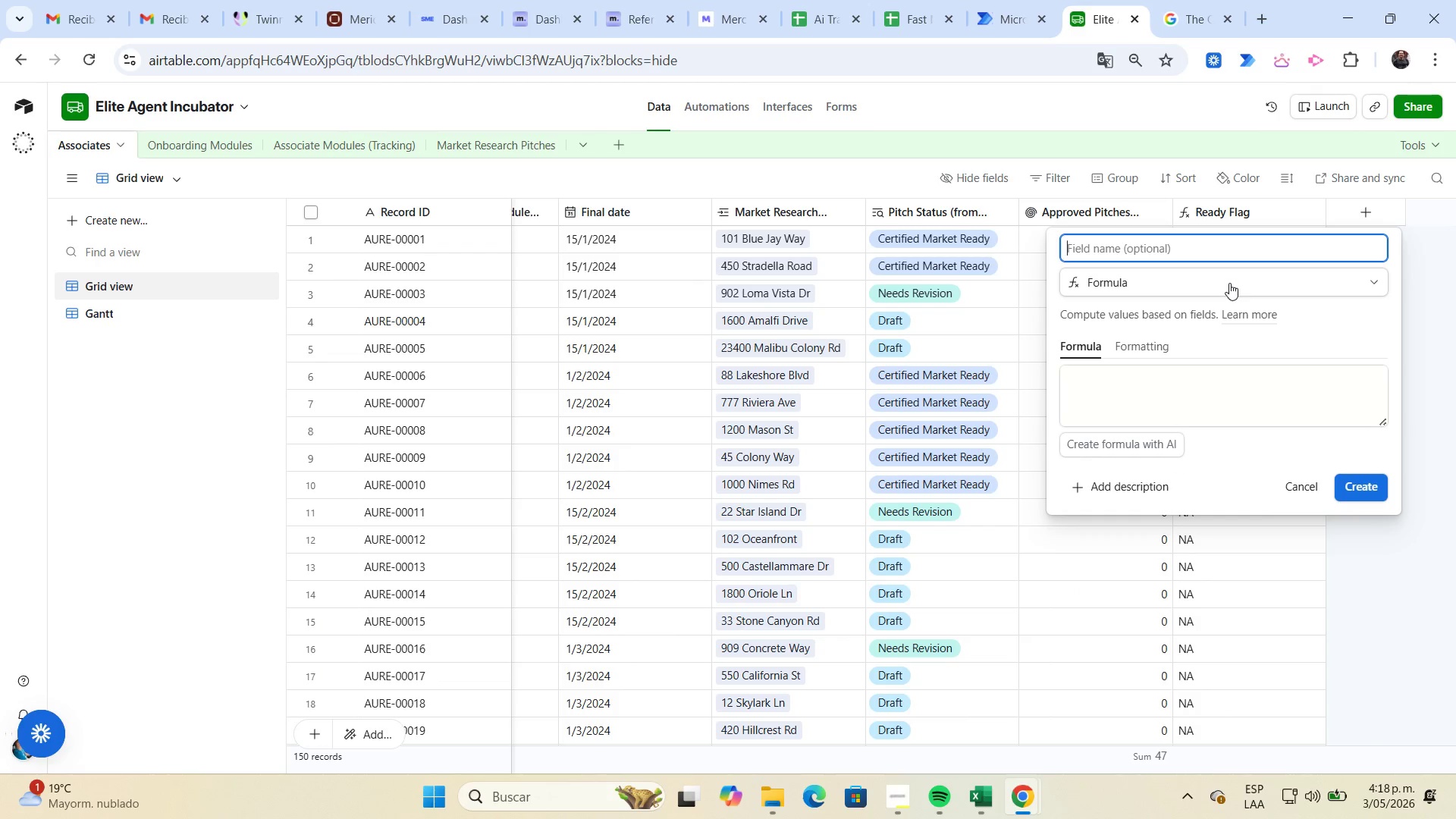 
type(Phase 1 Complete)
 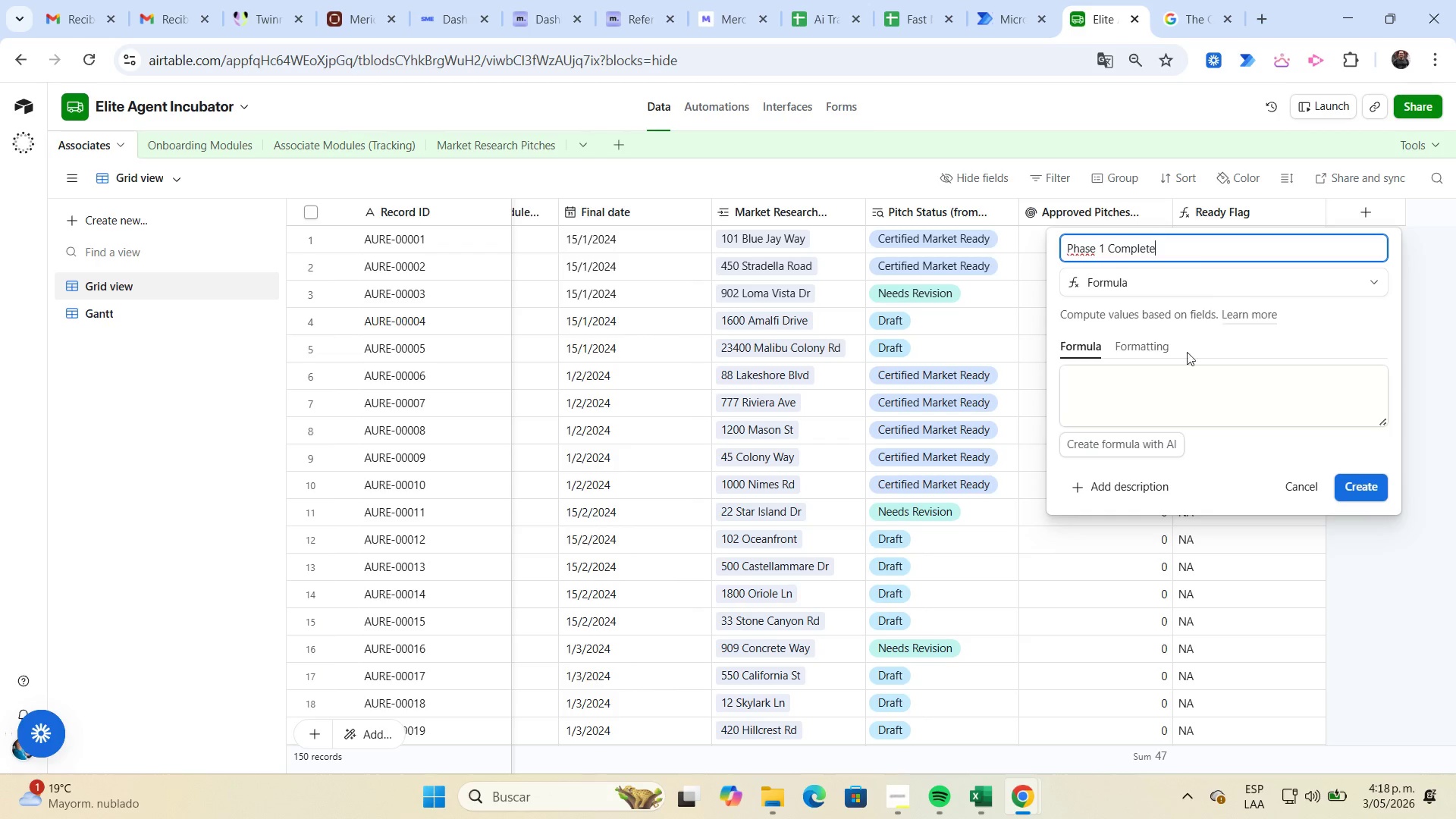 
left_click([1163, 375])
 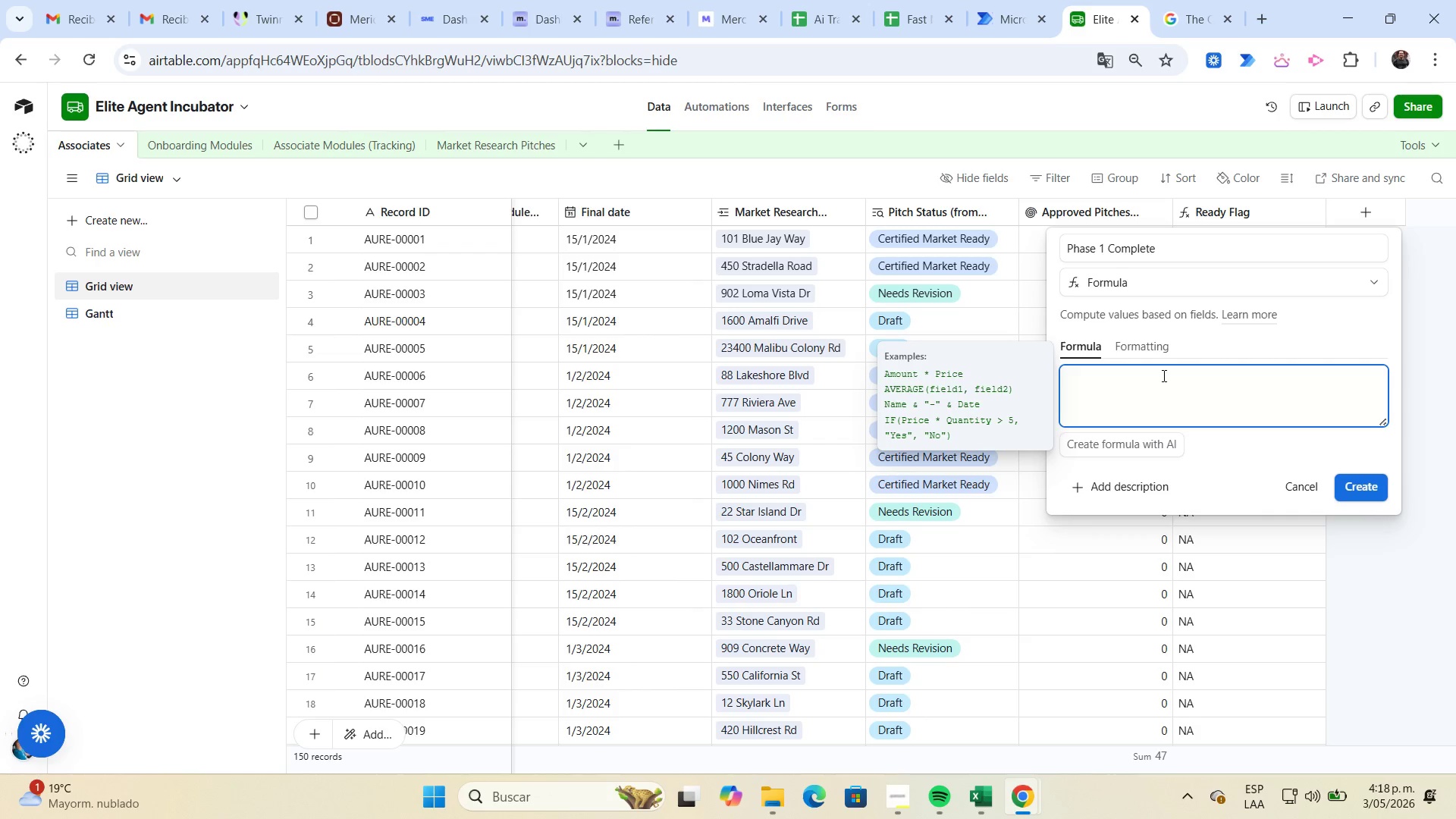 
type(If*)
 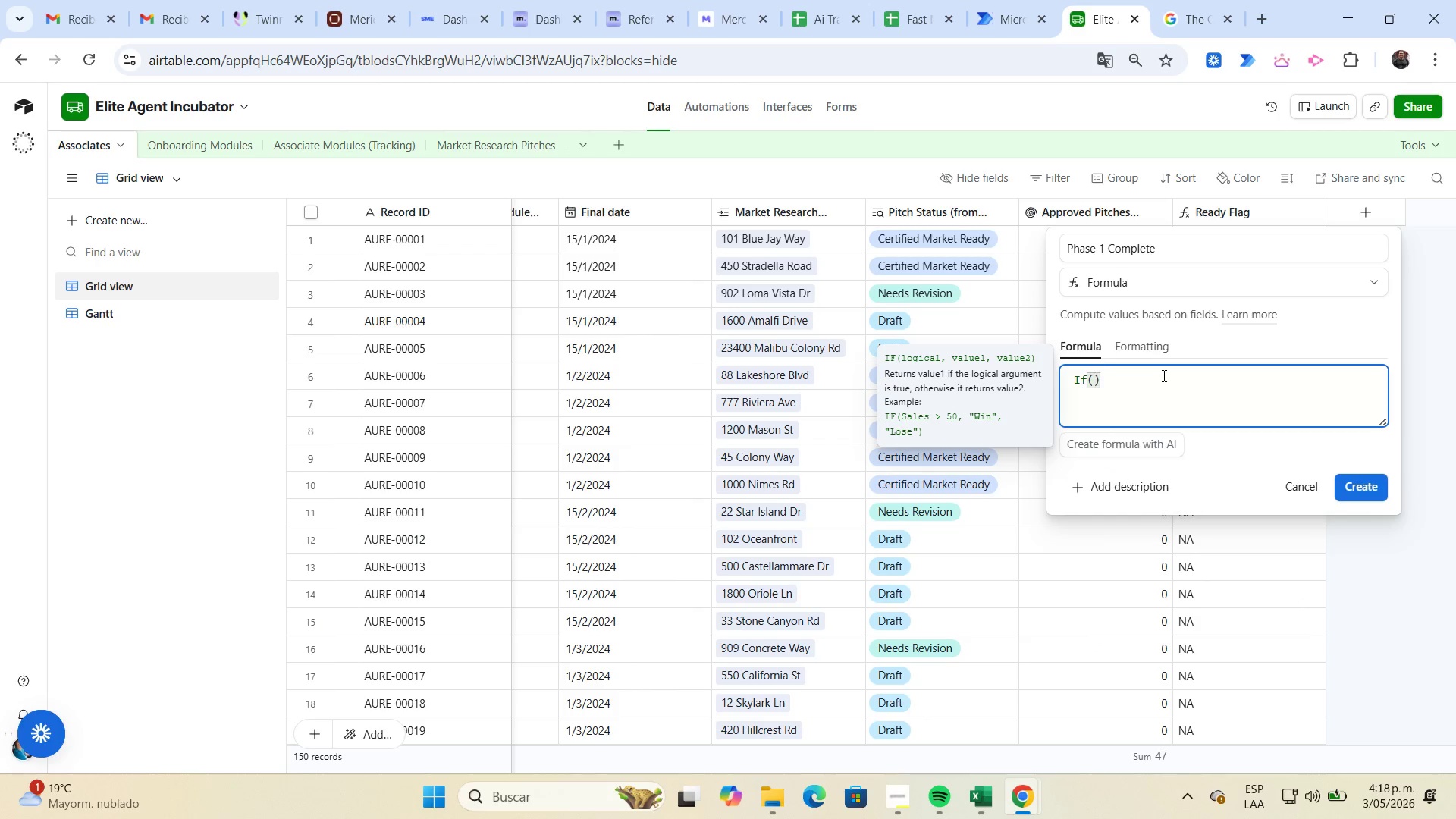 
type(pt)
key(Backspace)
type(it)
 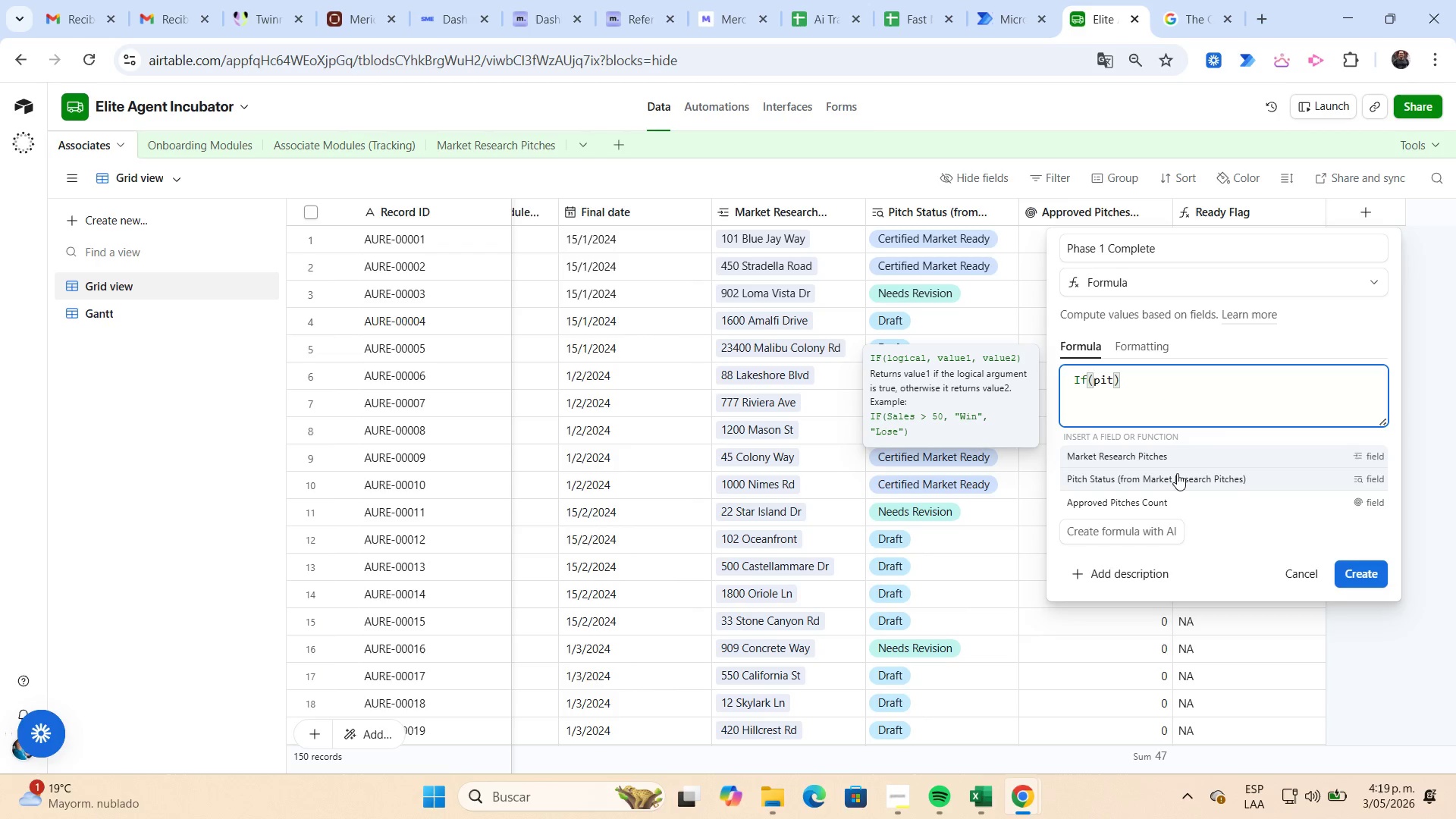 
left_click([1178, 485])
 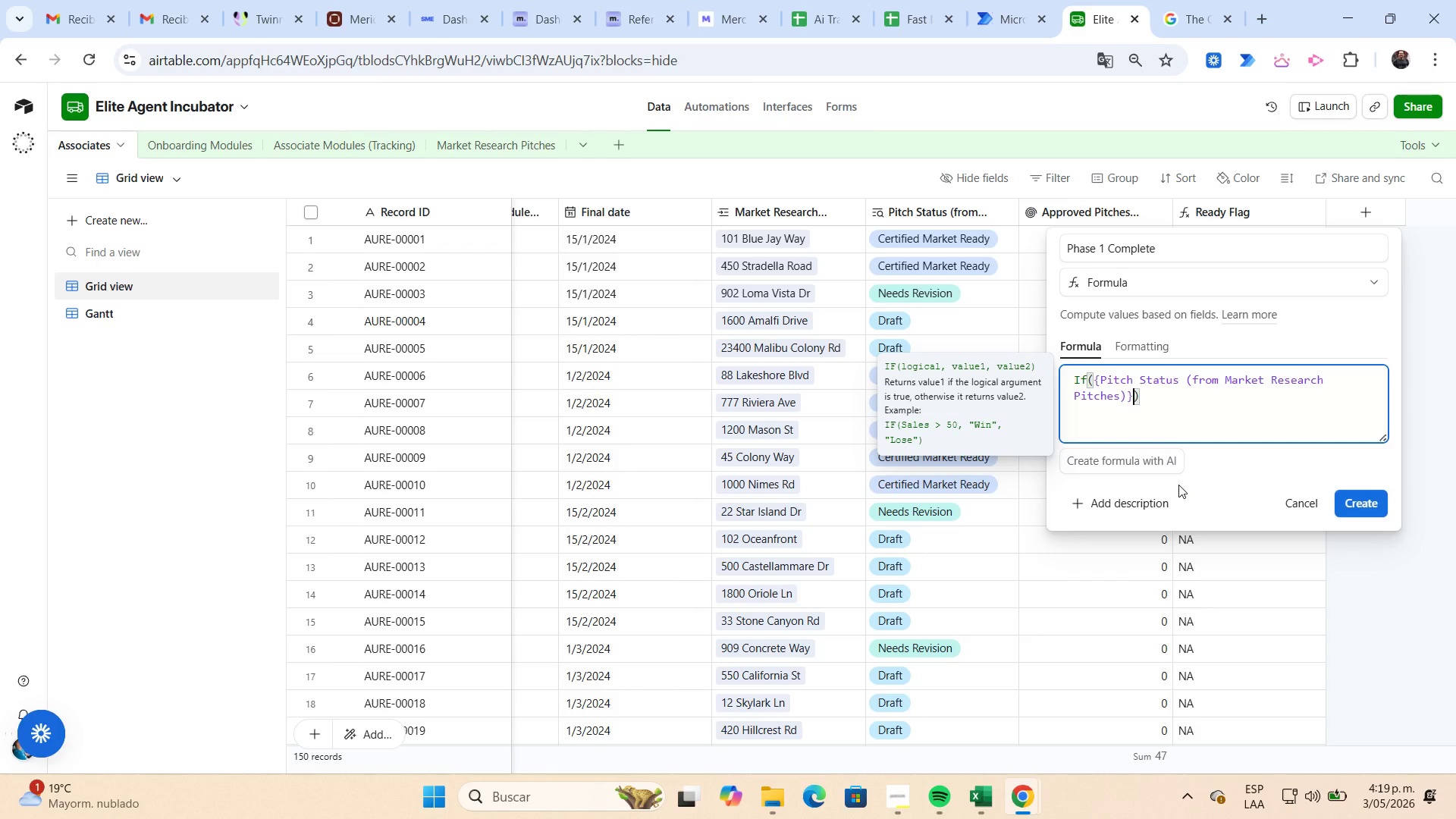 
wait(5.94)
 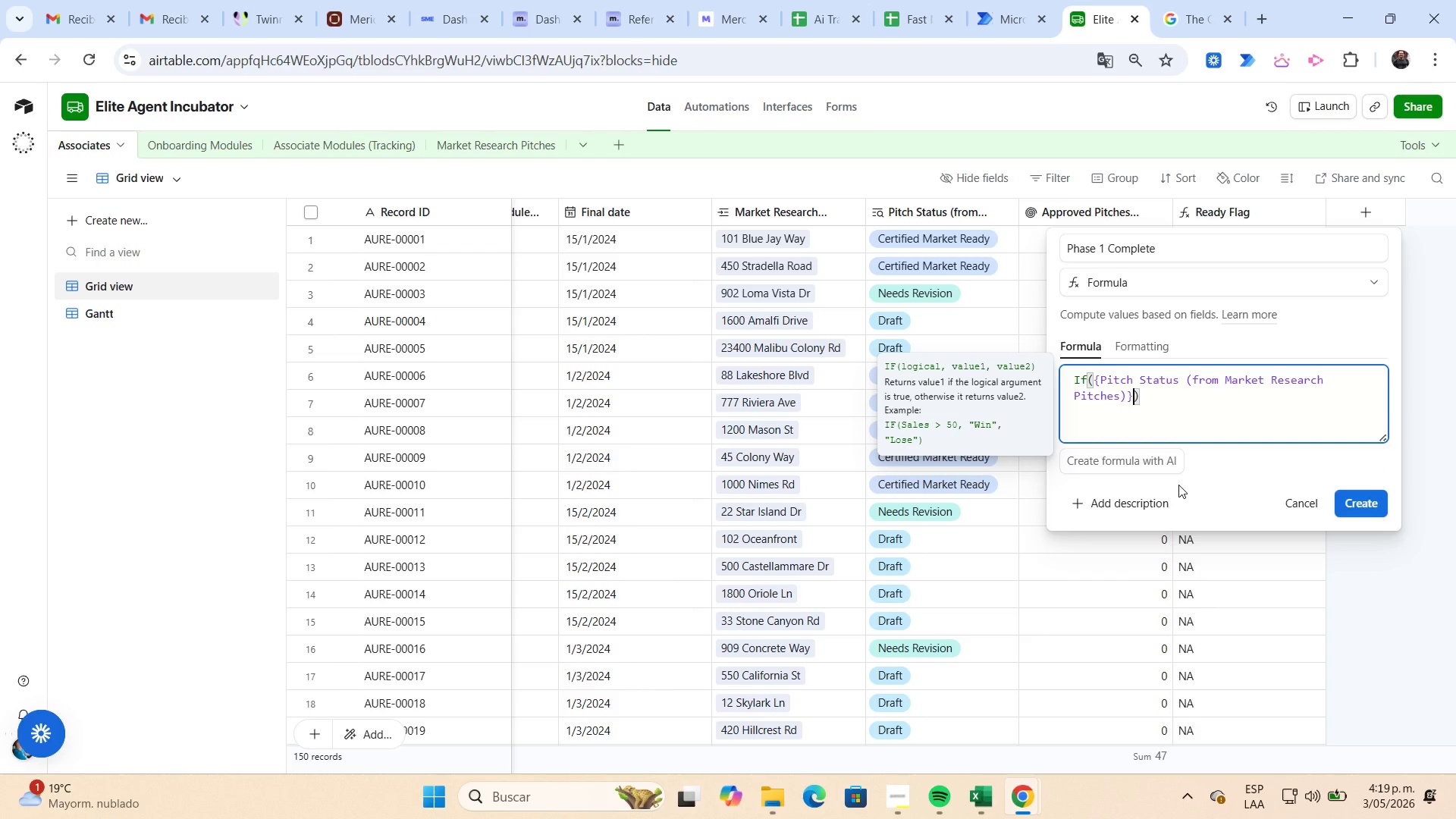 
type() @Certified Market Ready)
 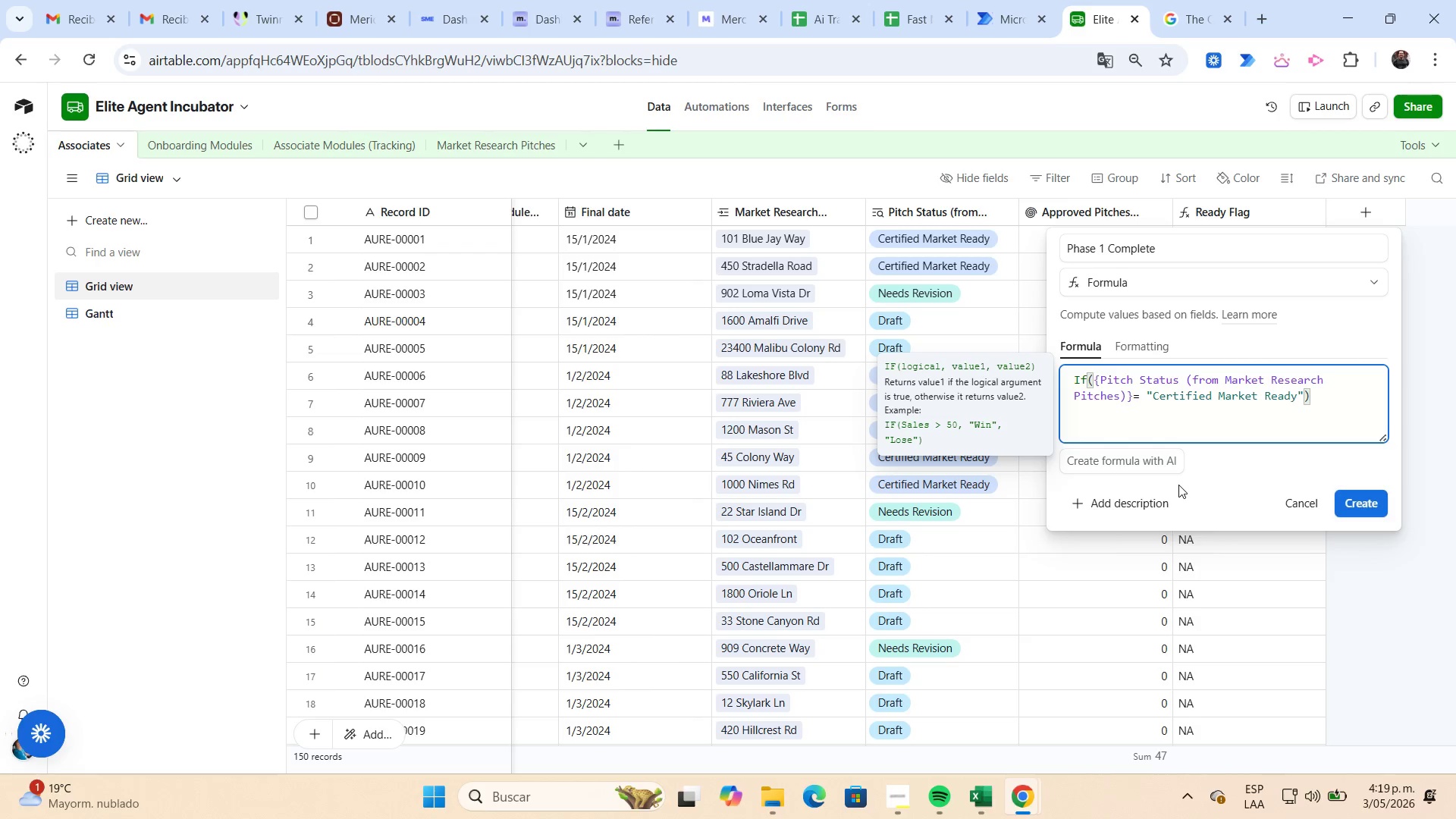 
key(ArrowRight)
 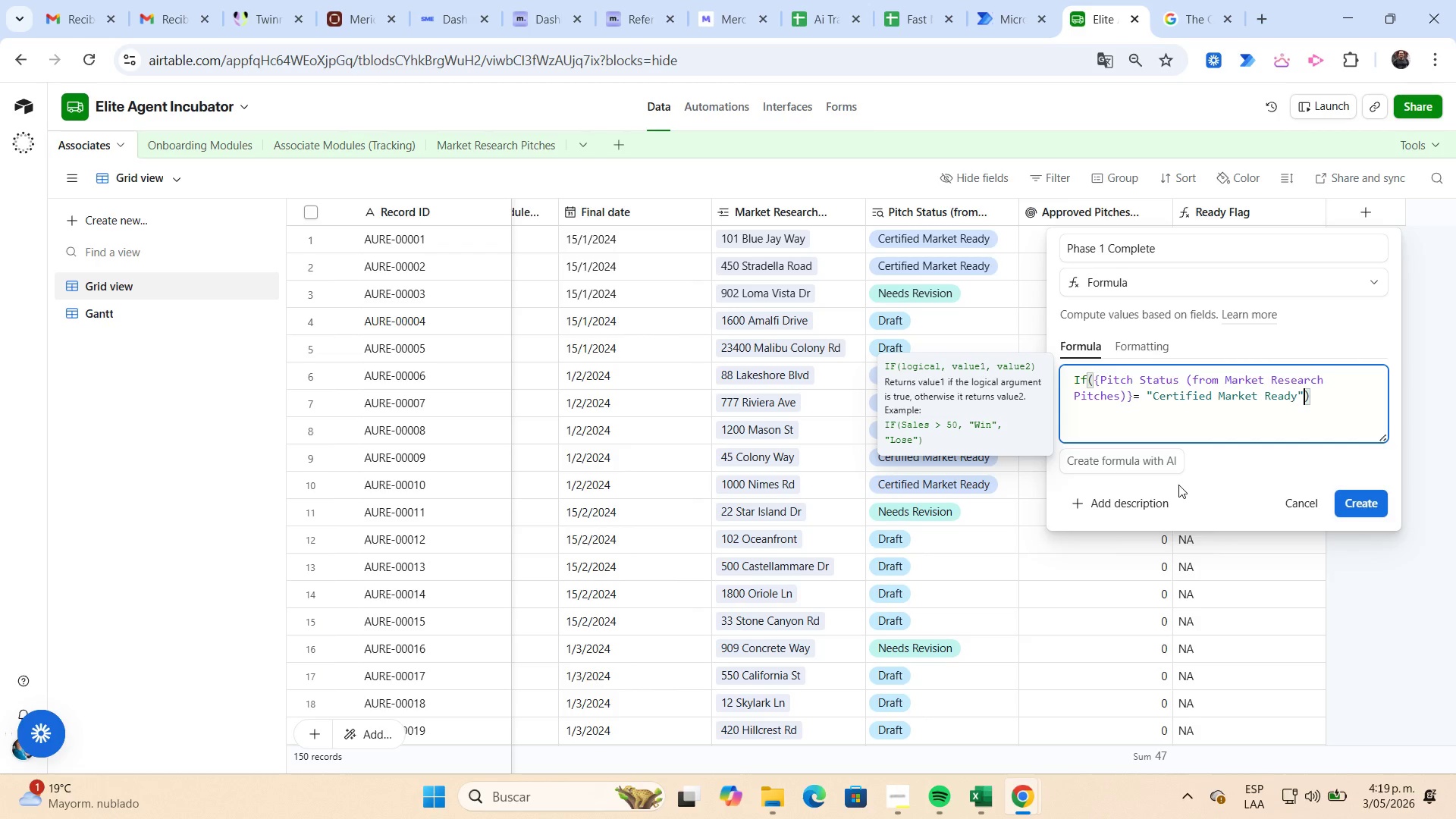 
key(Comma)
 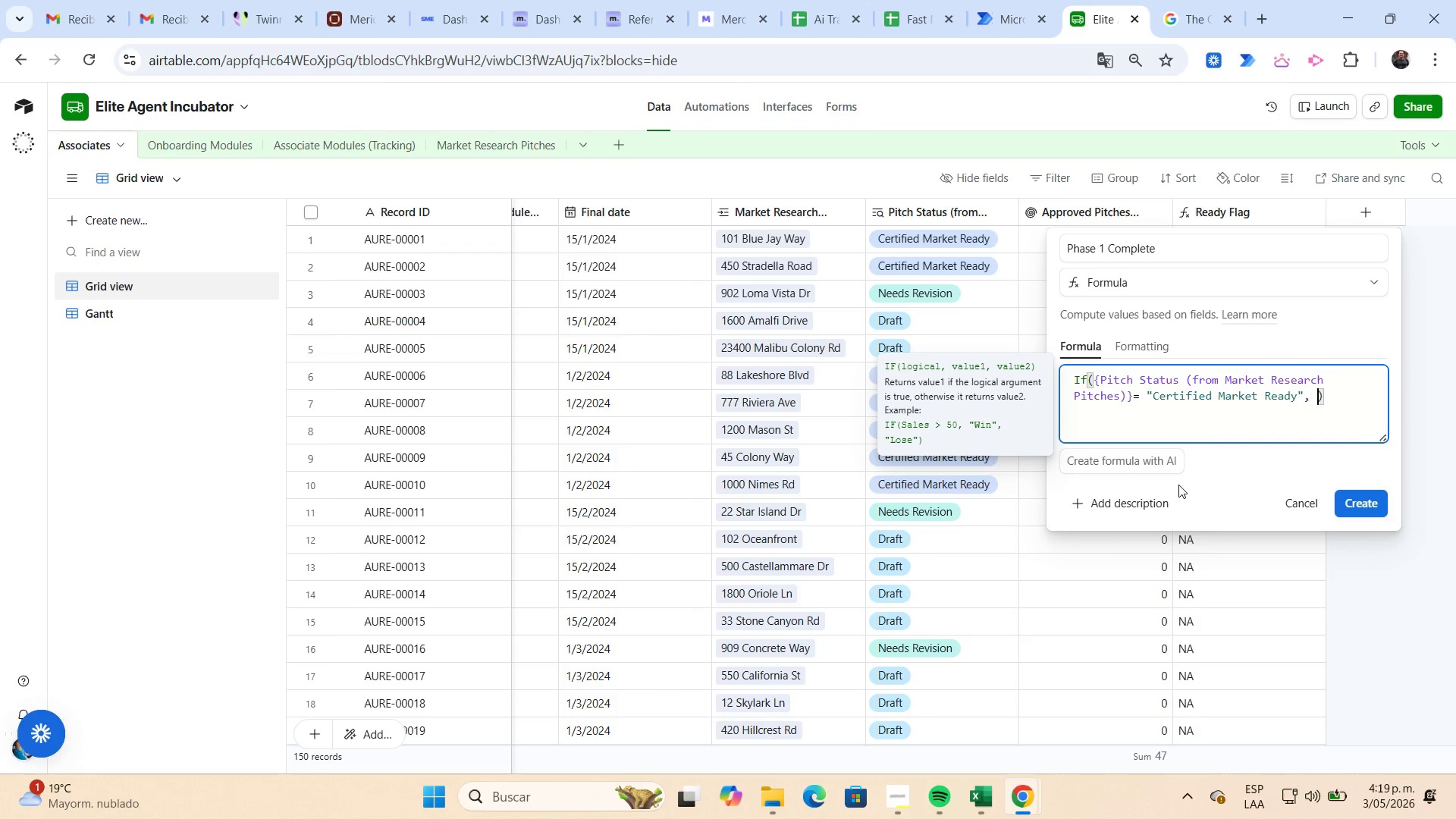 
key(Space)
 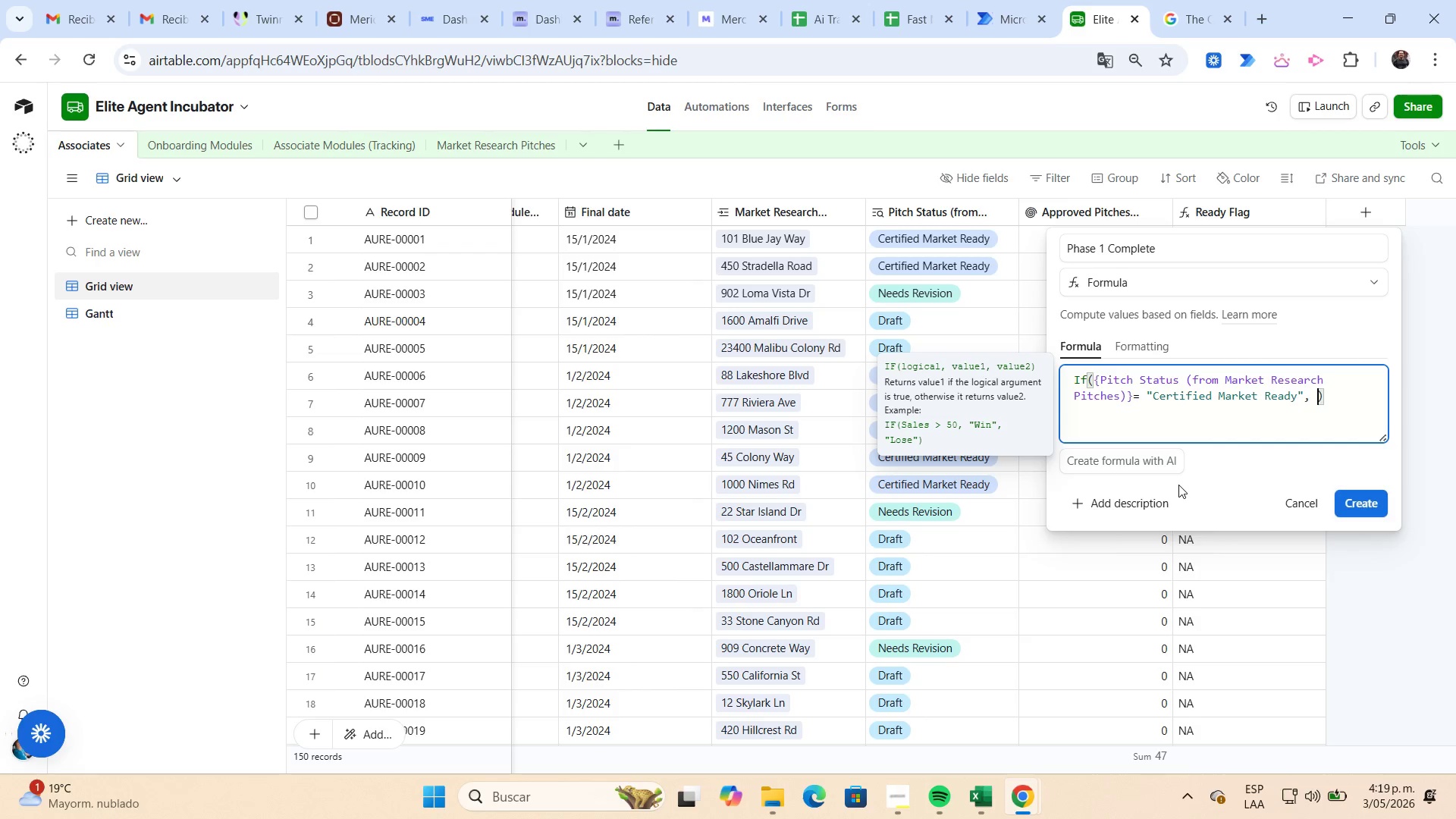 
key(Shift+8)
 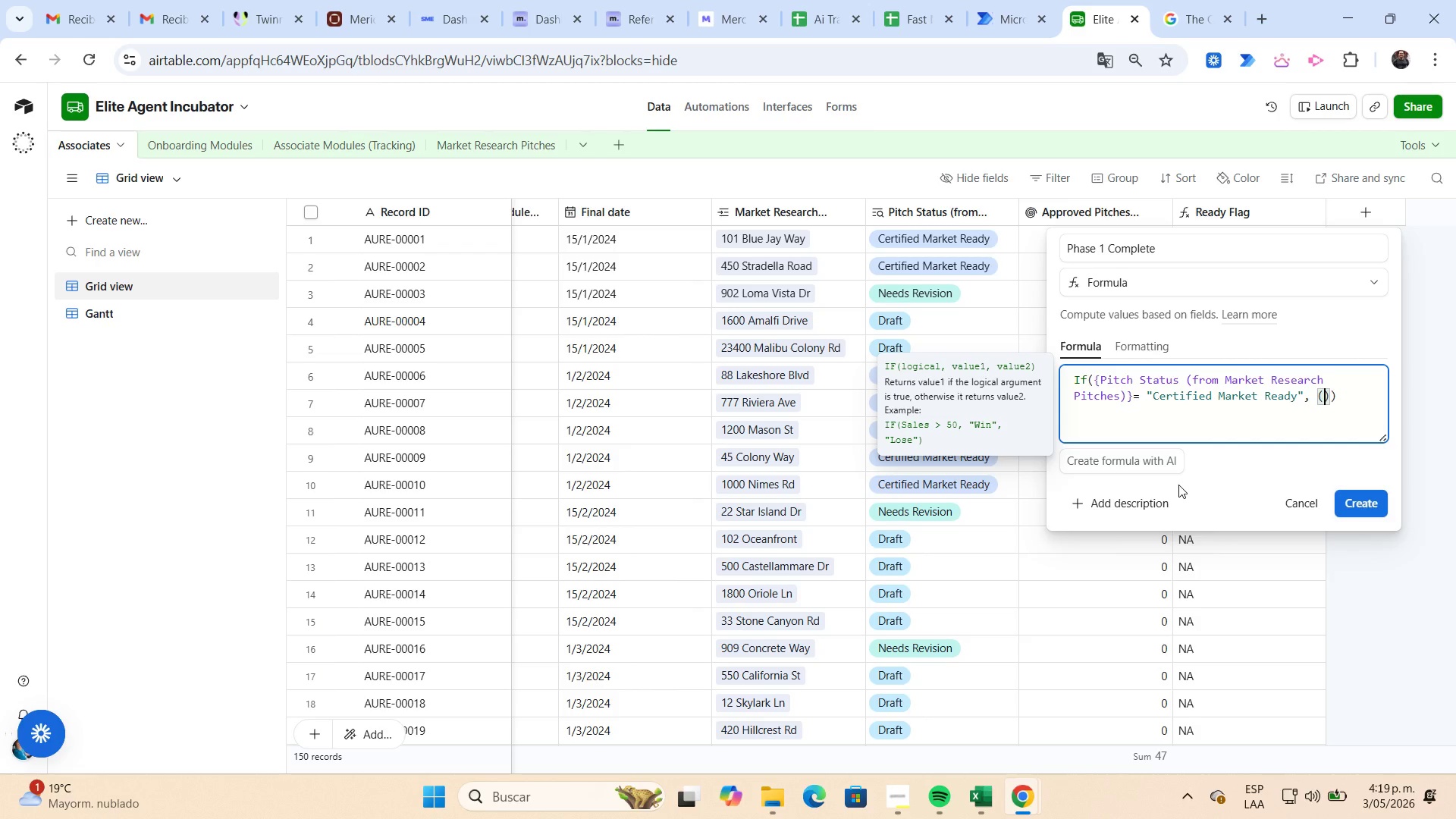 
wait(7.09)
 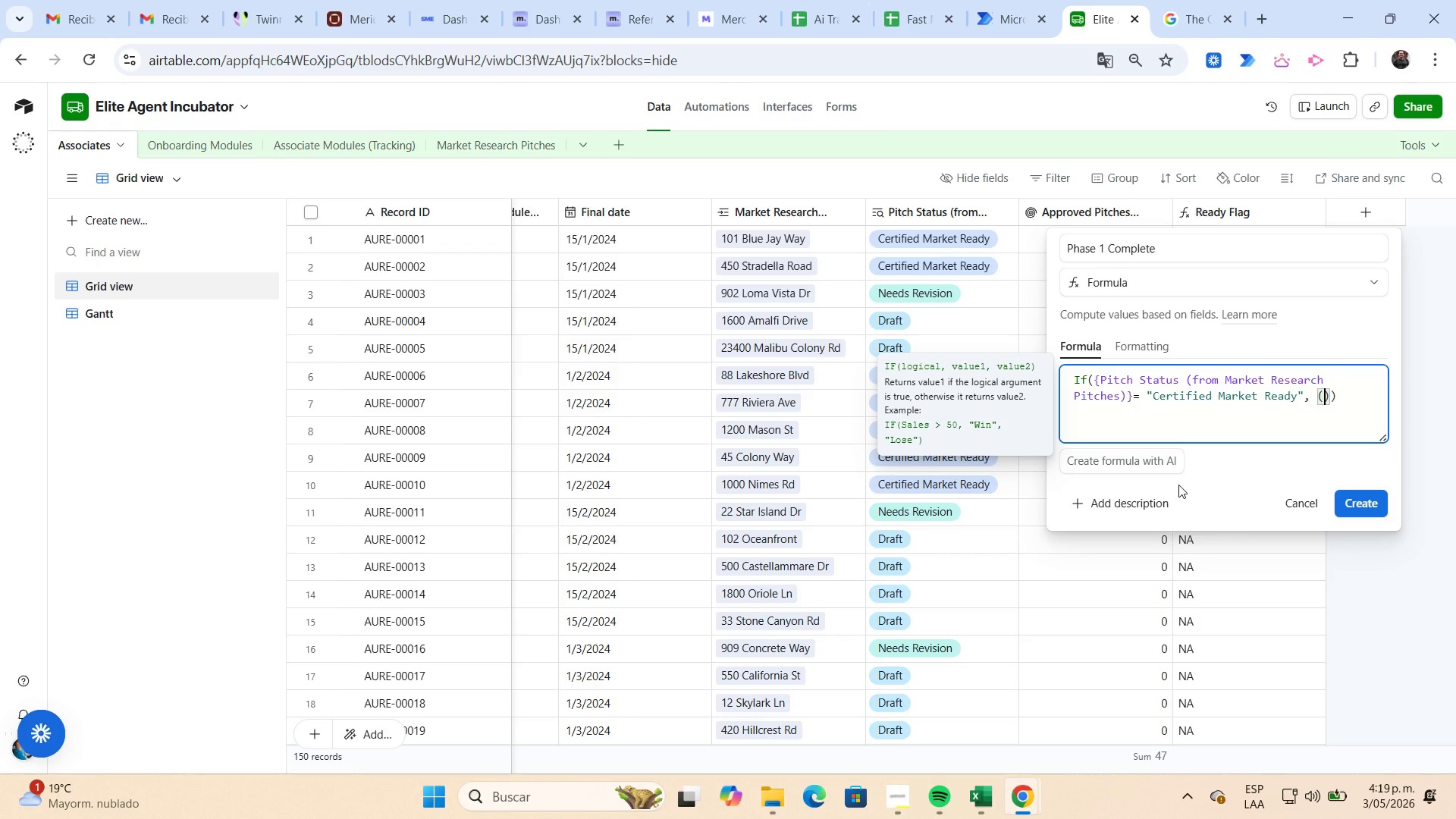 
type(Approved)
 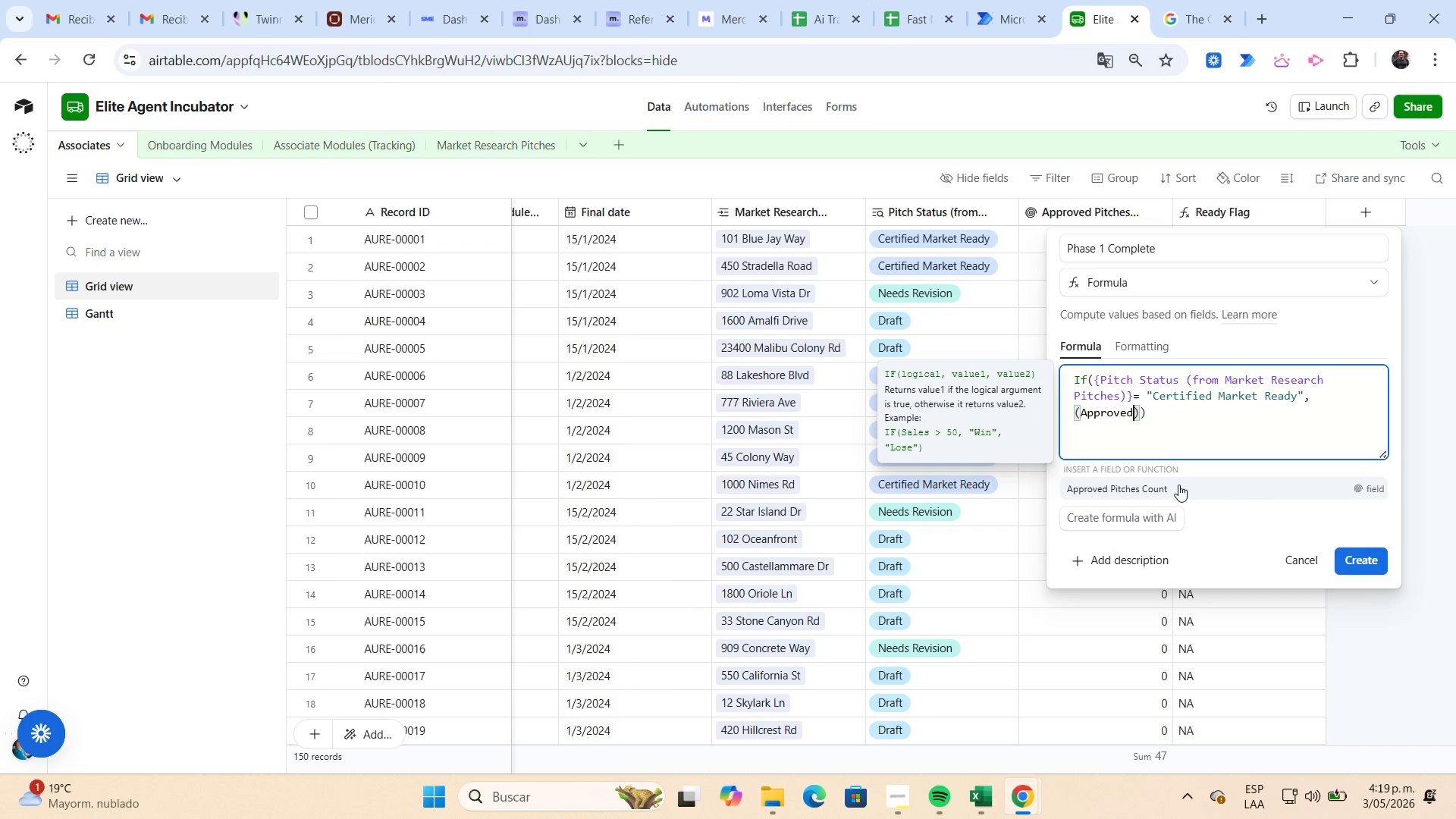 
key(ArrowLeft)
 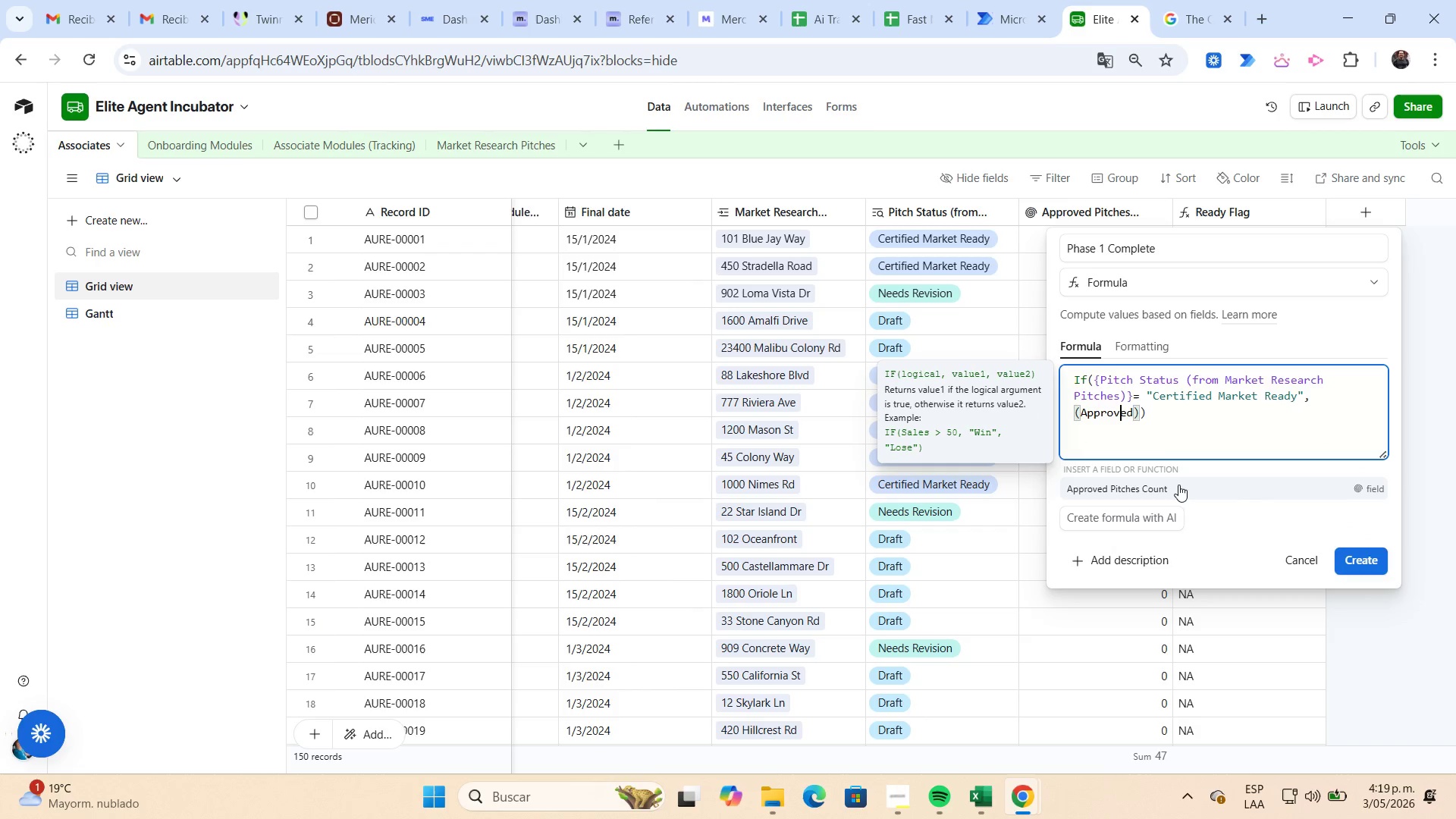 
key(ArrowLeft)
 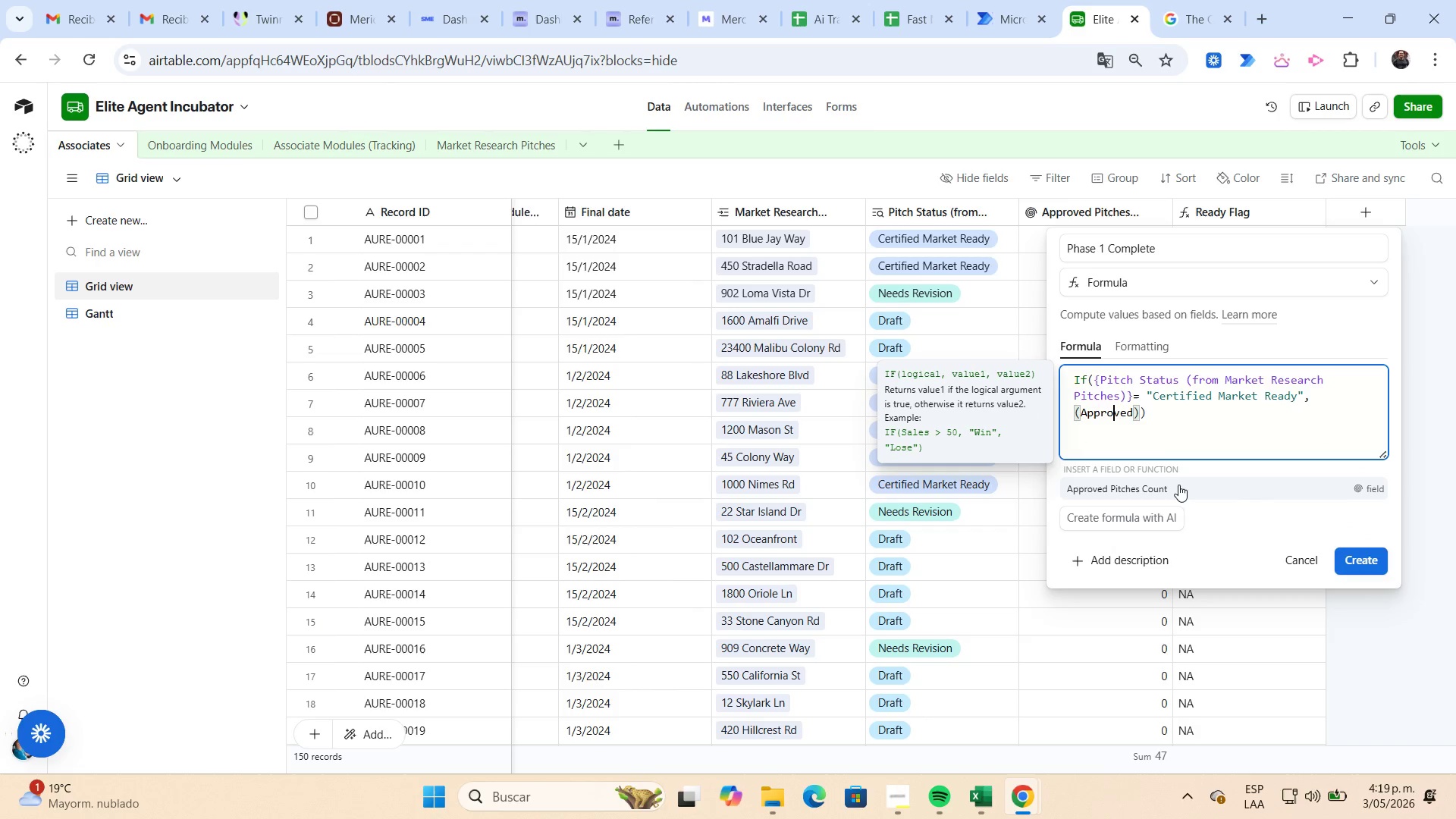 
key(ArrowLeft)
 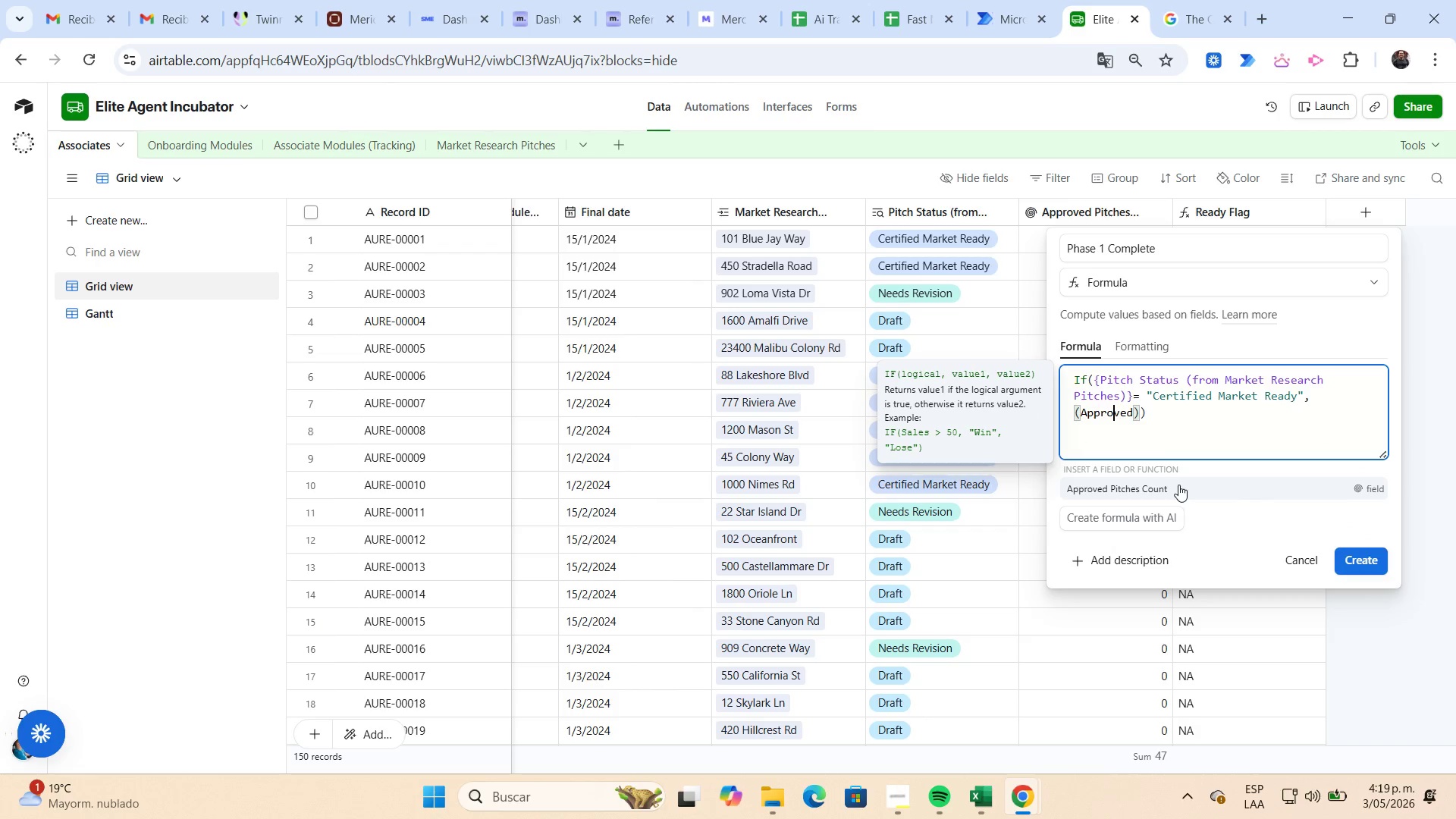 
key(ArrowLeft)
 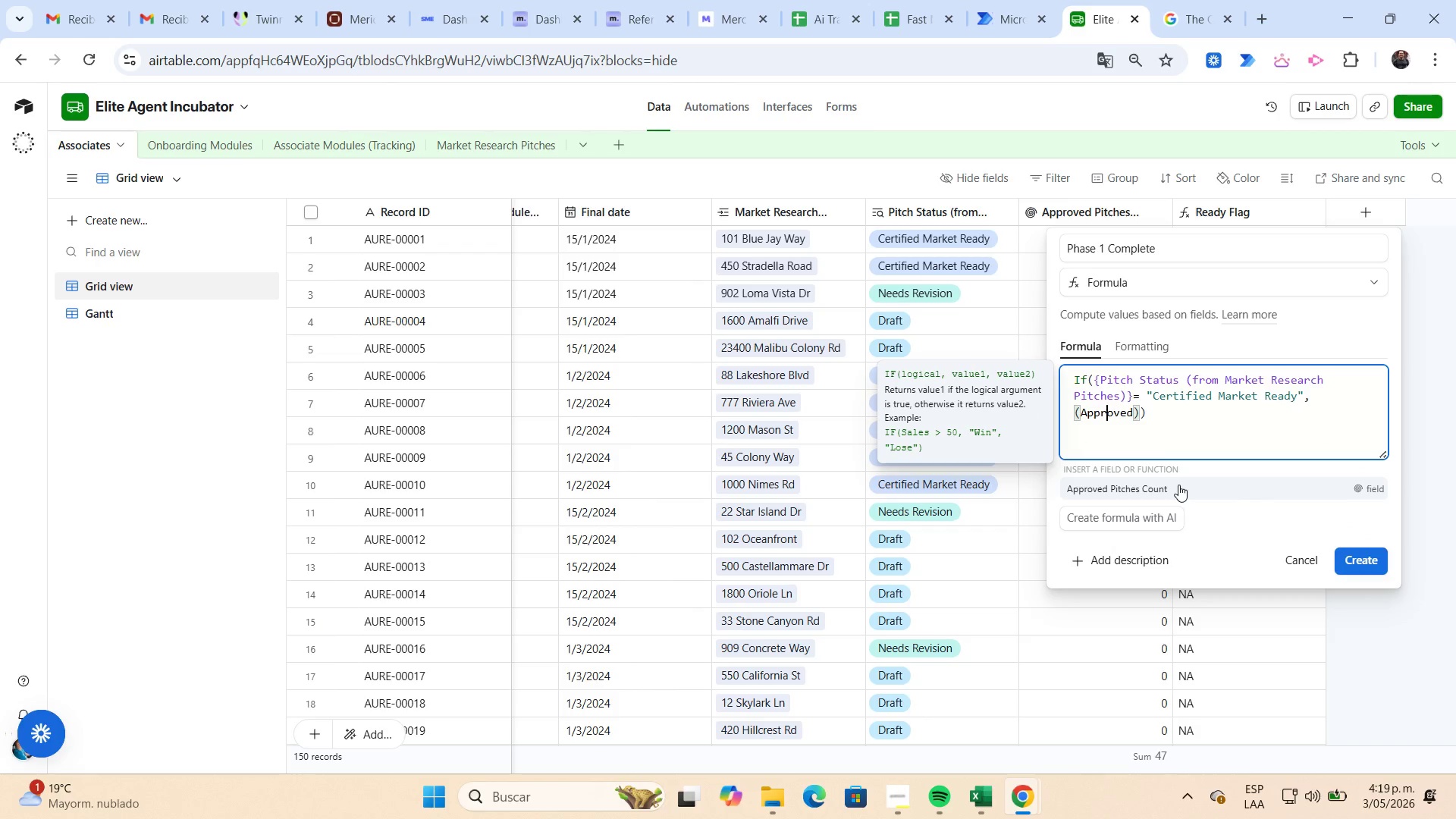 
key(ArrowLeft)
 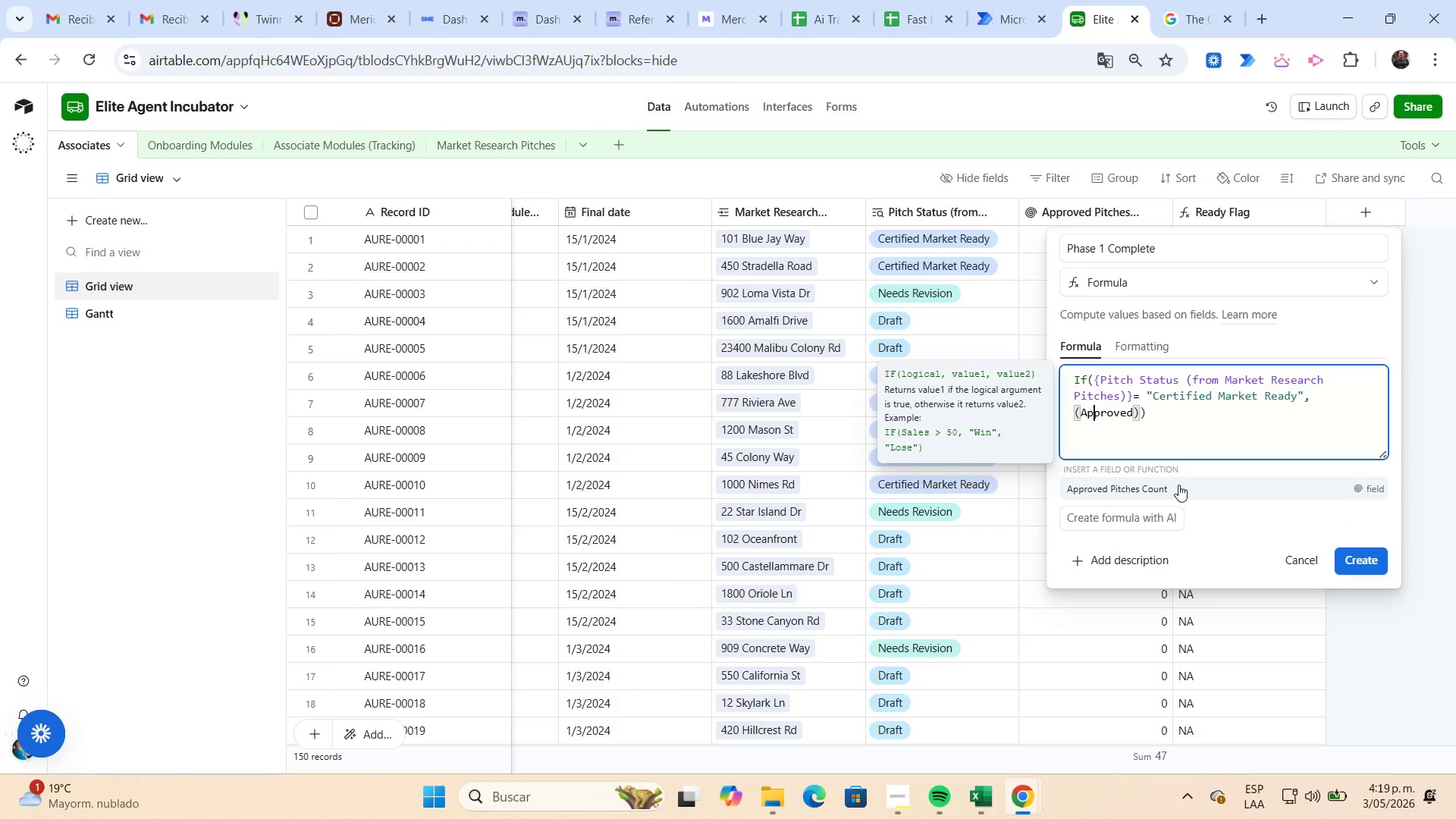 
key(ArrowLeft)
 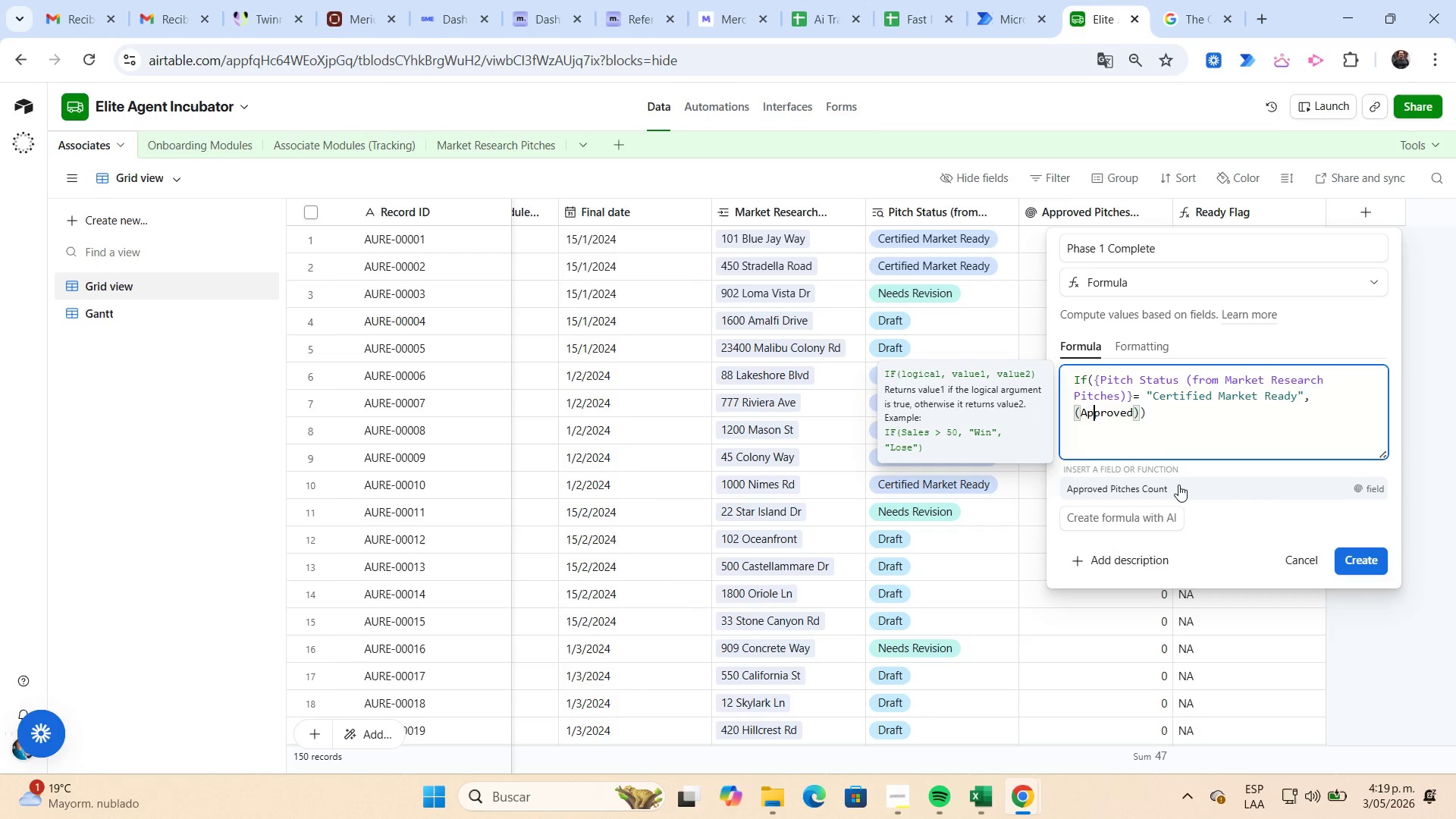 
key(ArrowLeft)
 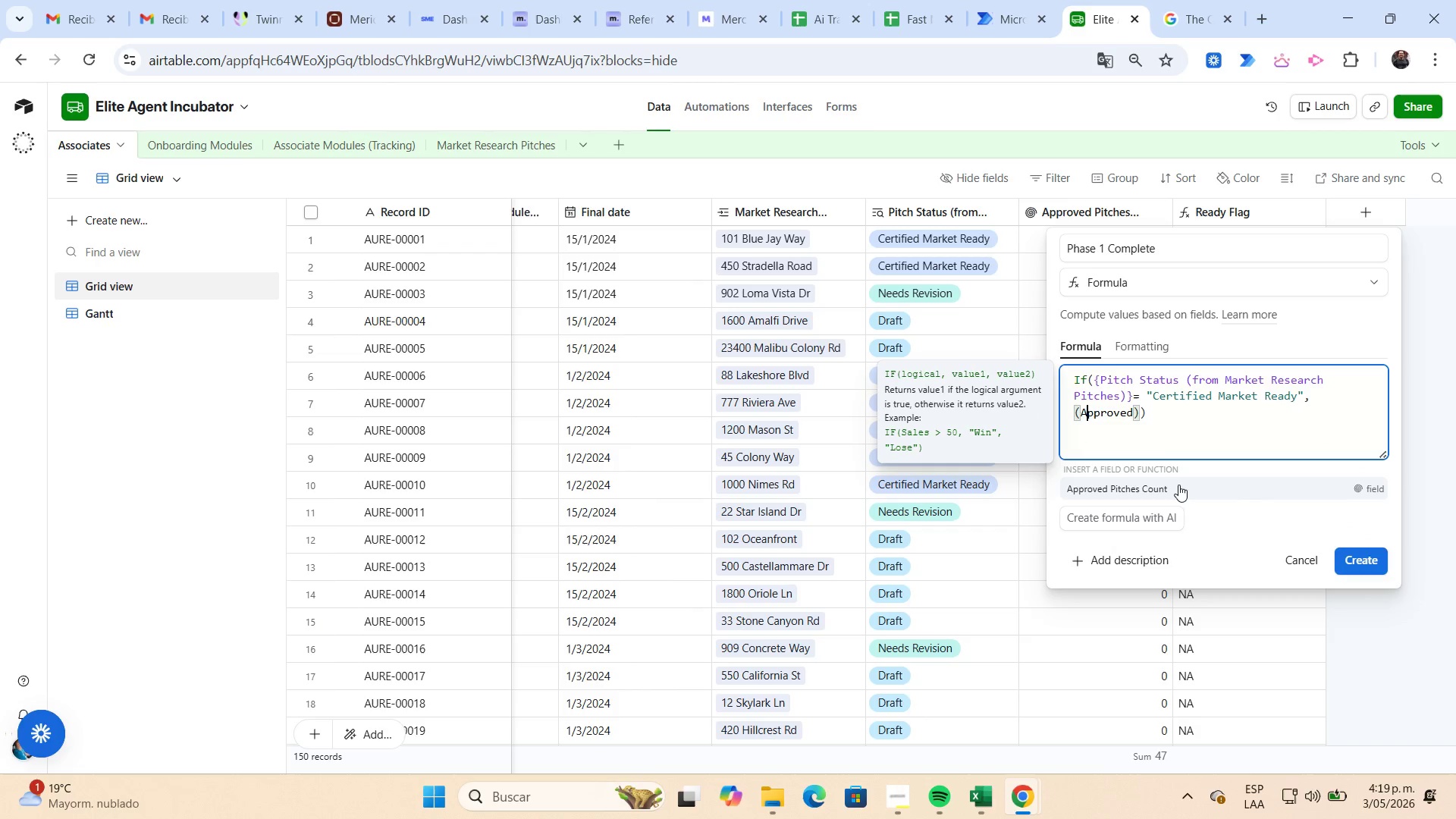 
key(ArrowLeft)
 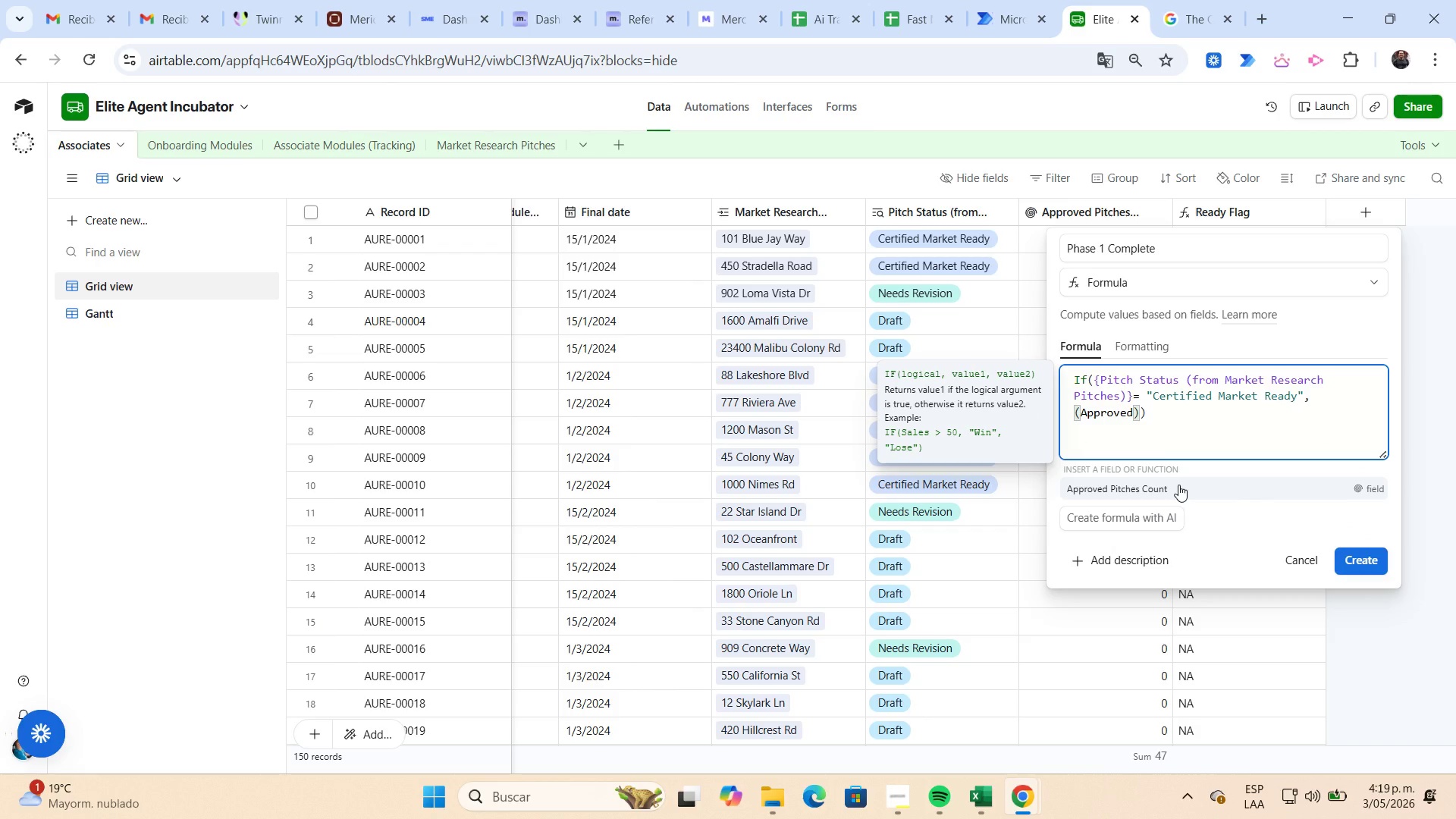 
key(Shift+2)
 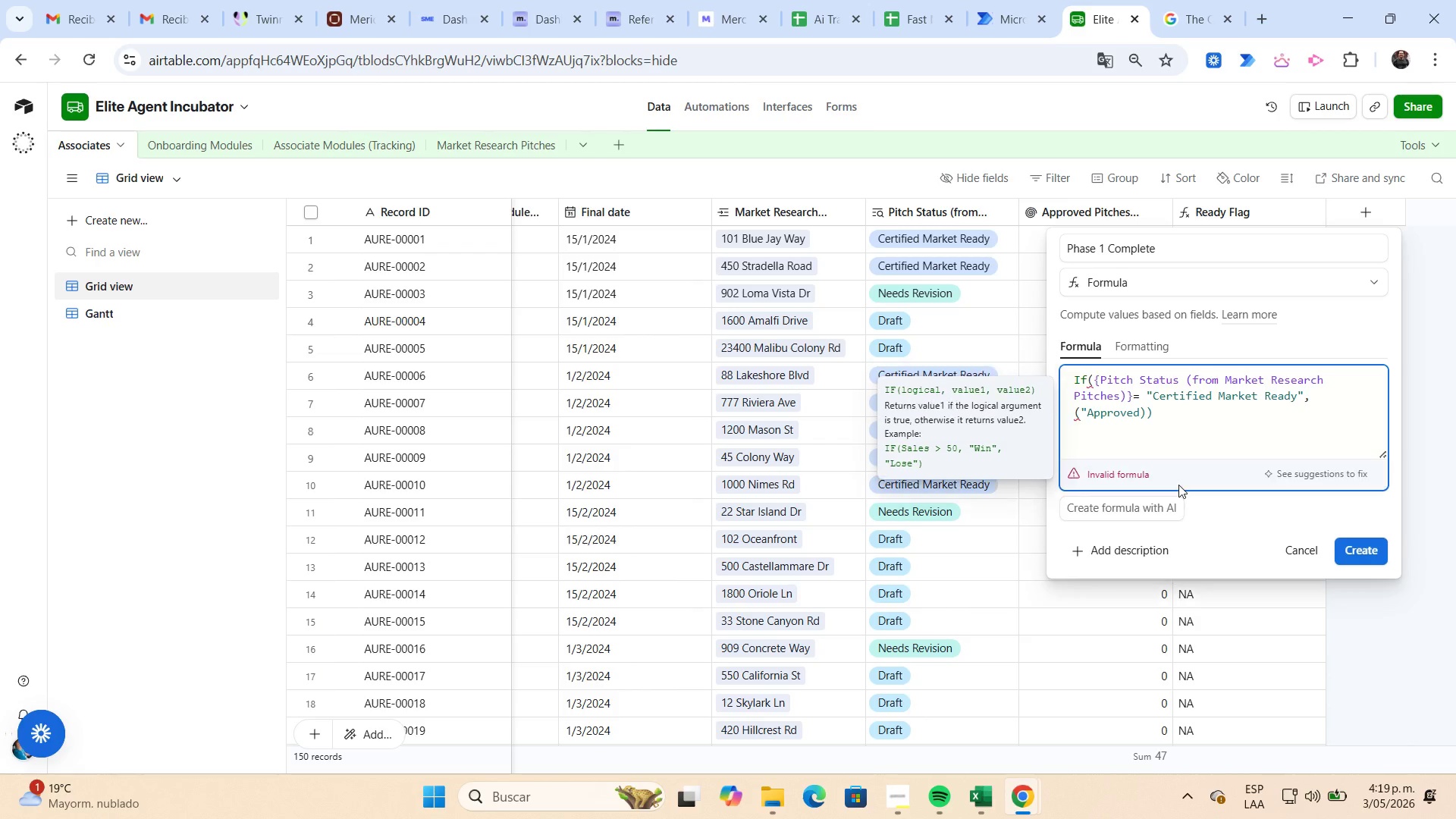 
key(ArrowRight)
 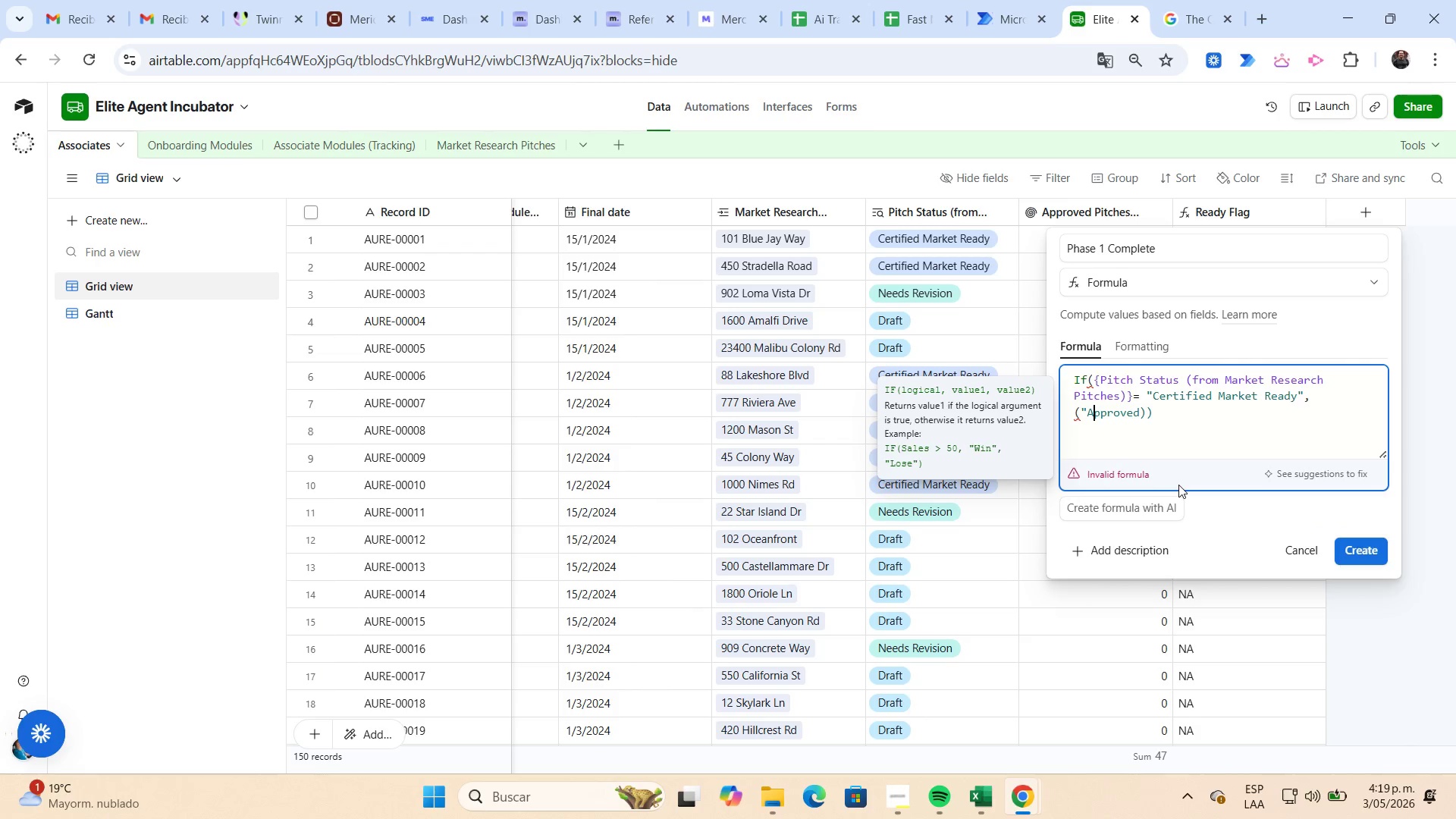 
key(ArrowRight)
 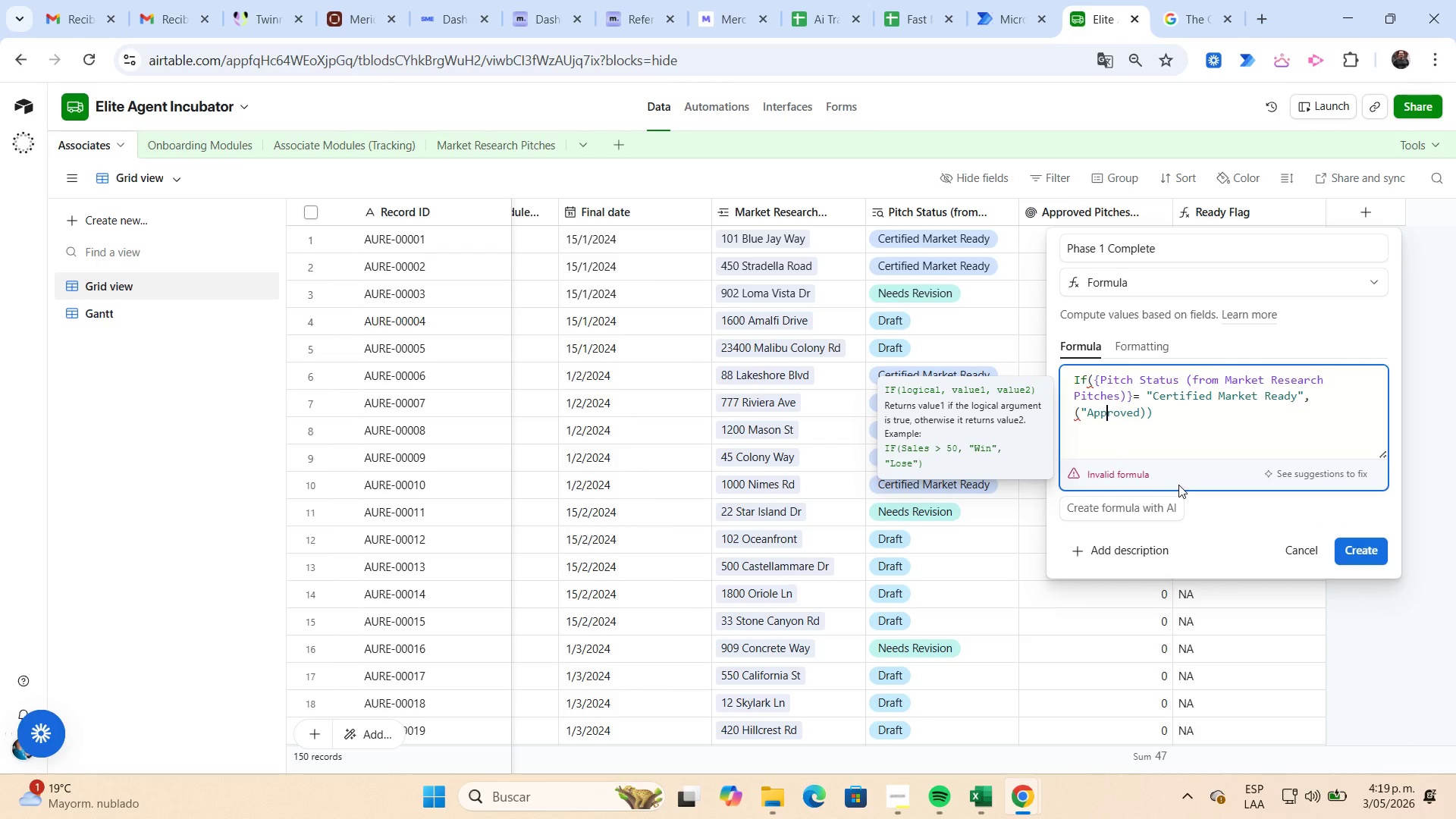 
key(ArrowRight)
 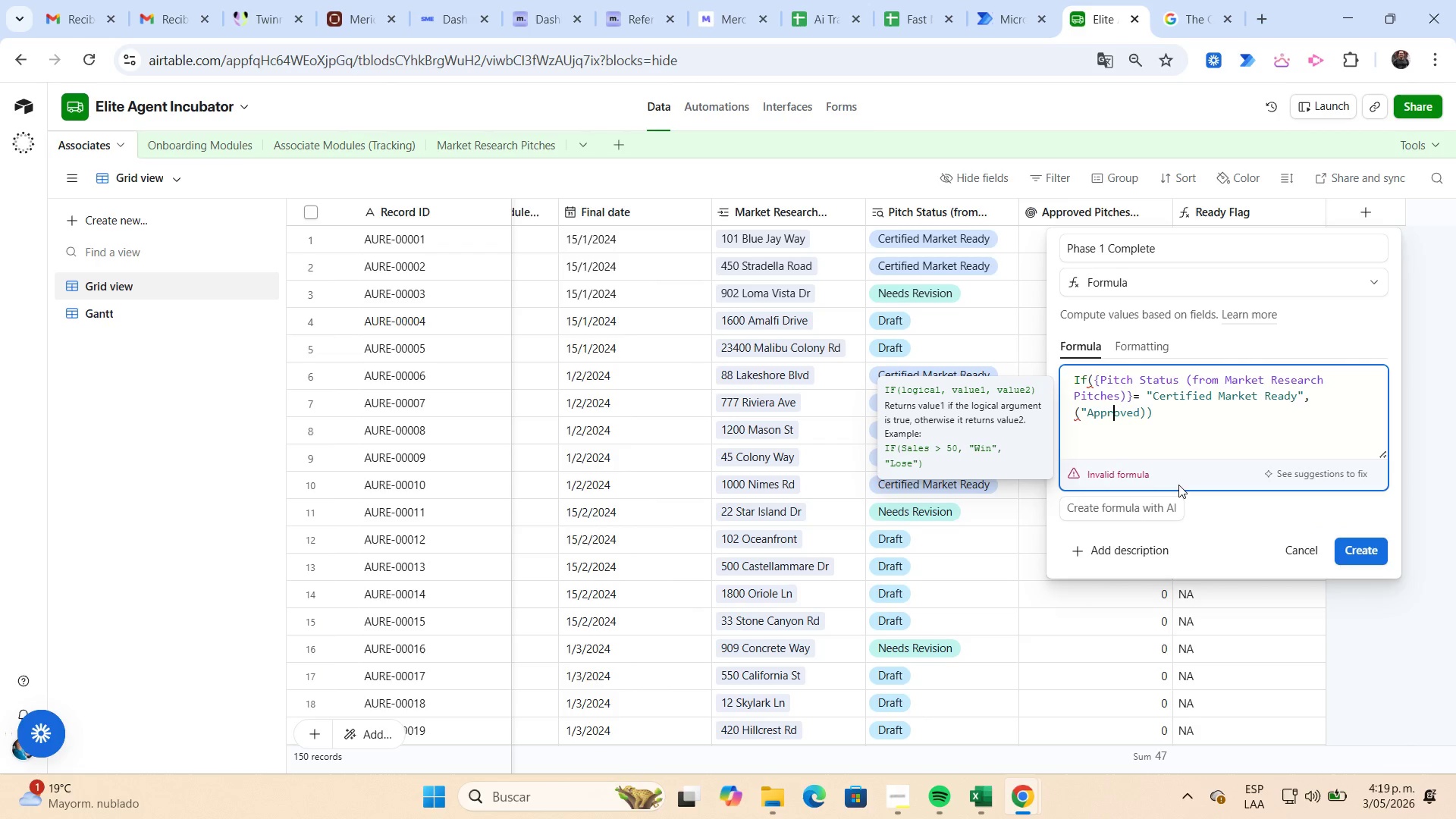 
key(ArrowRight)
 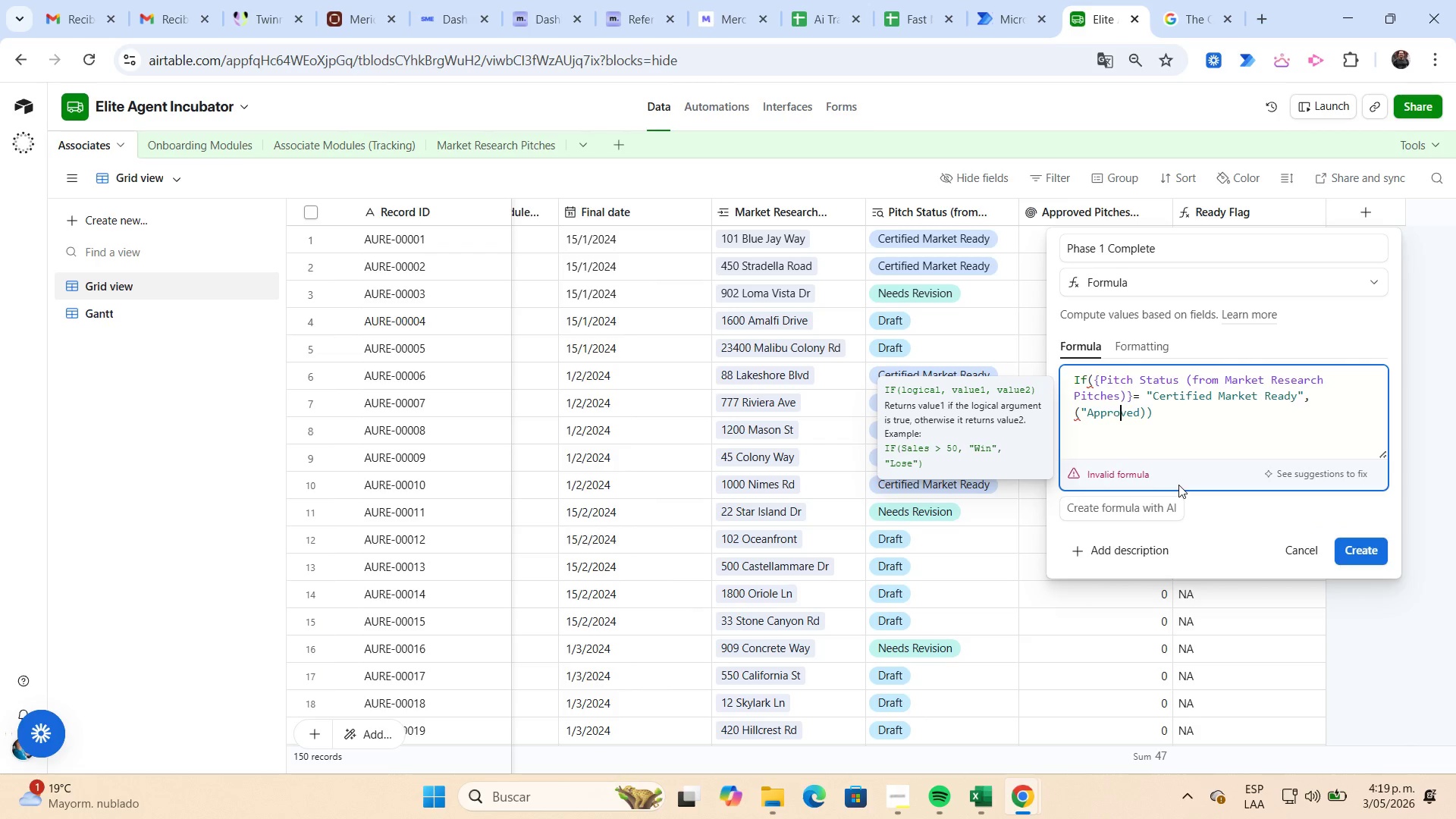 
key(ArrowRight)
 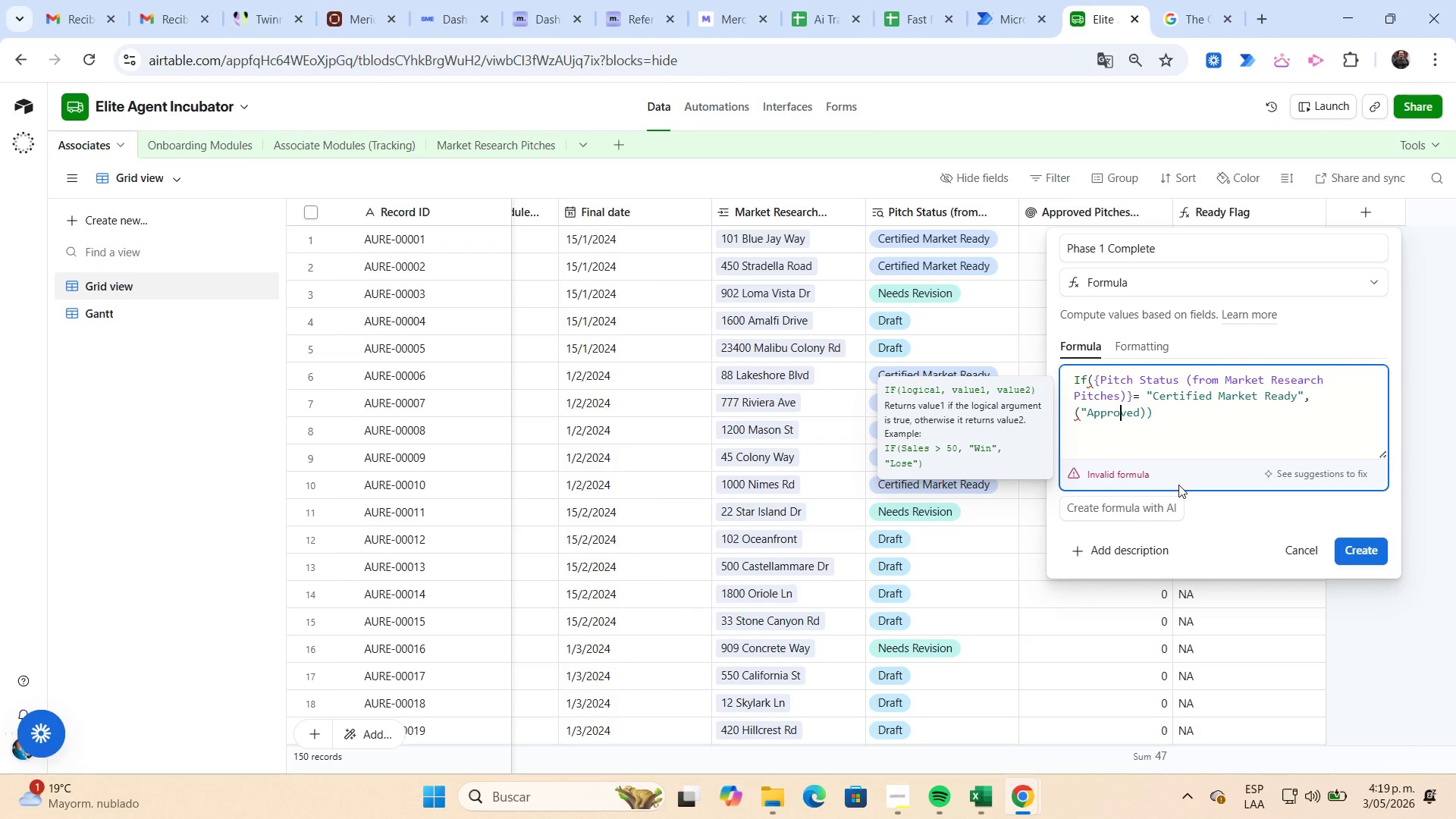 
key(ArrowRight)
 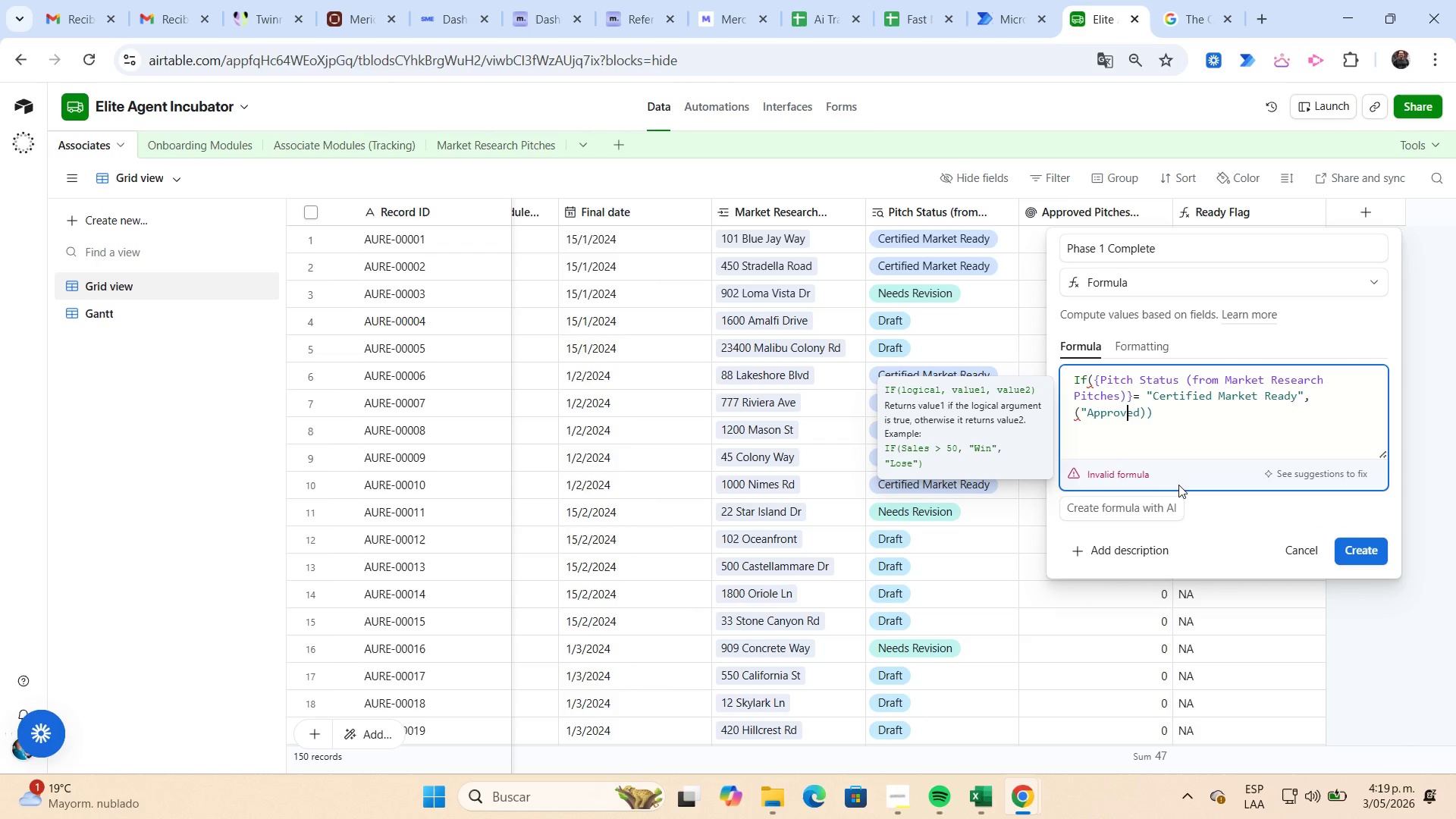 
key(ArrowRight)
 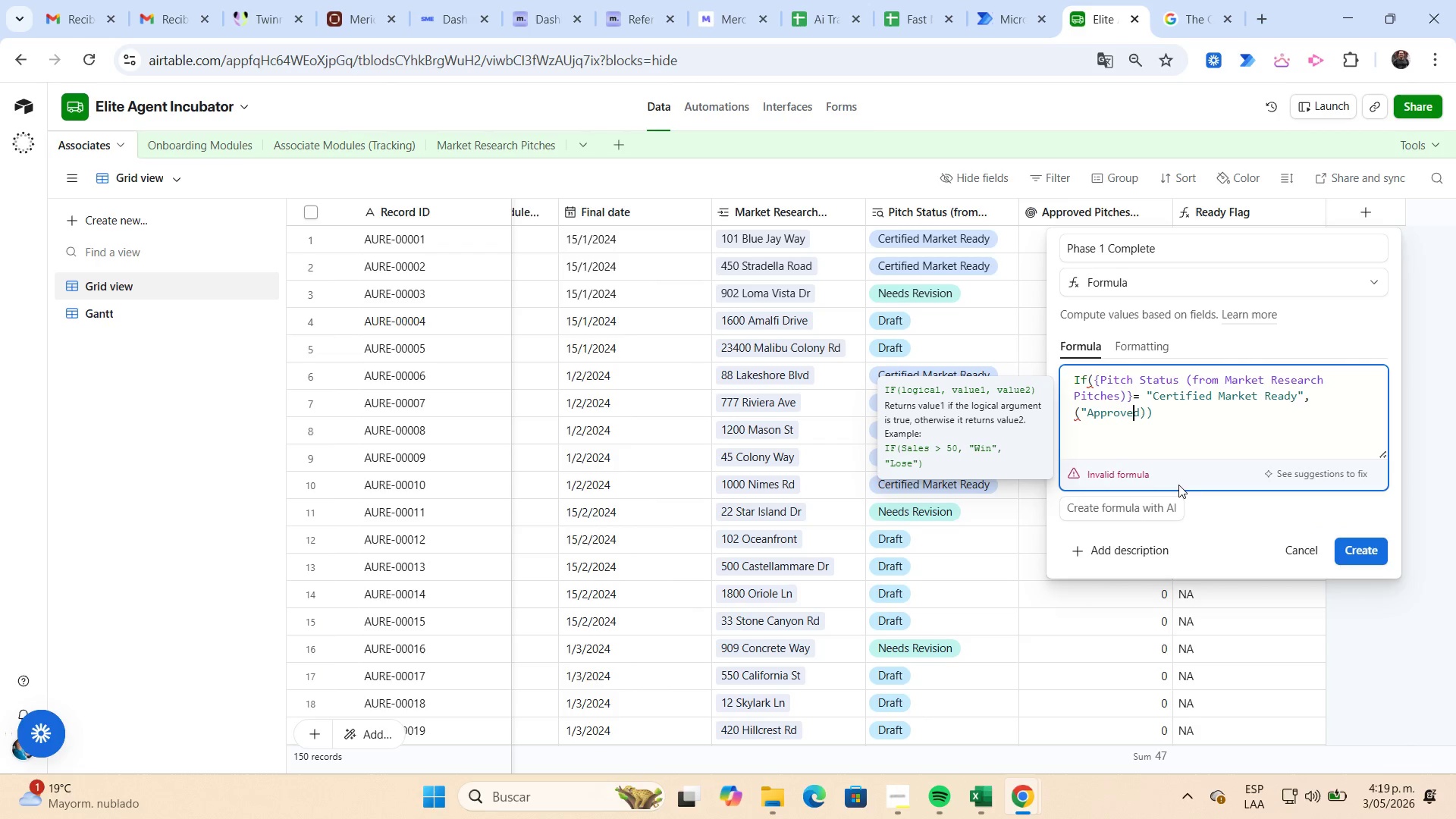 
key(ArrowRight)
 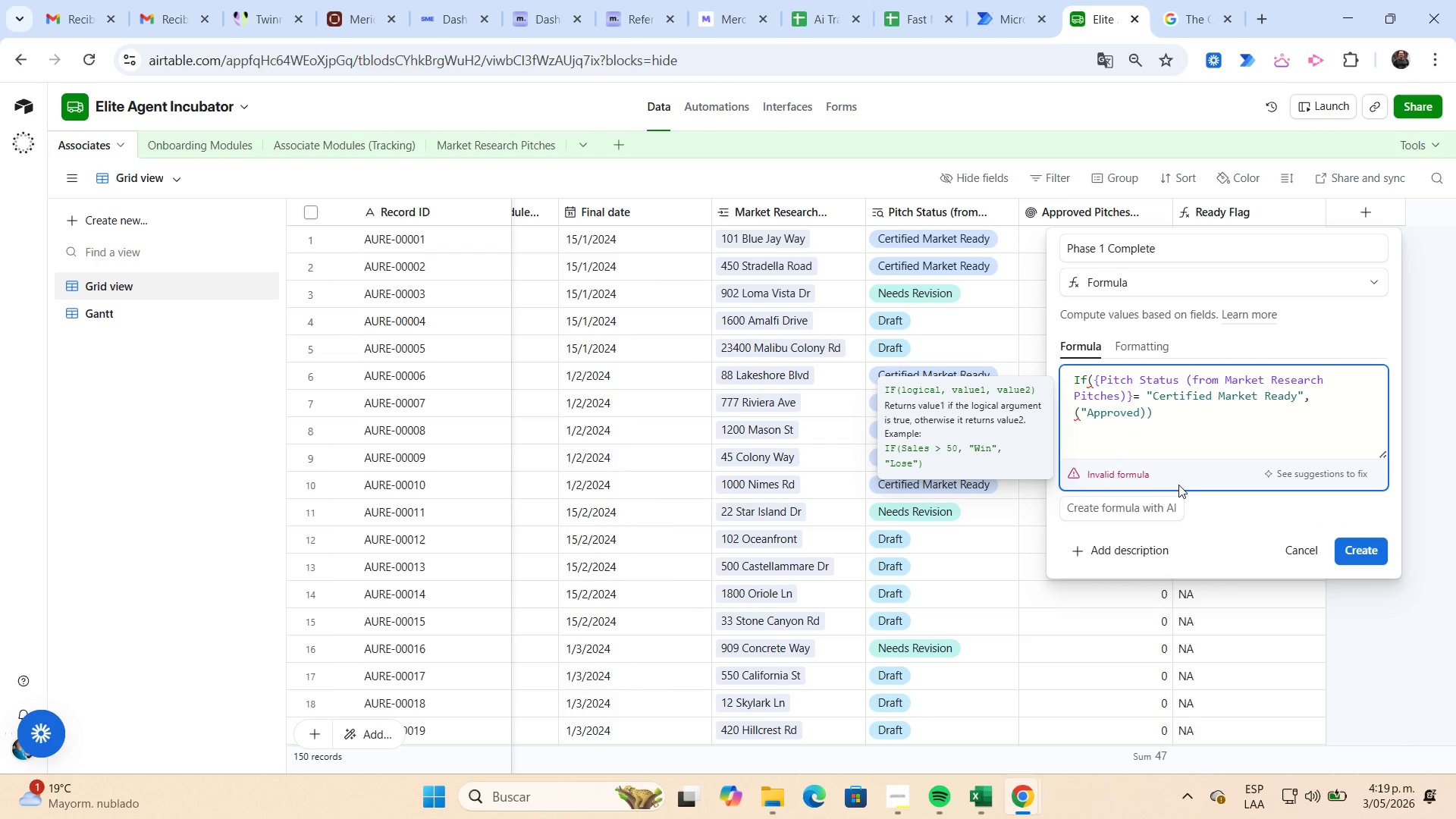 
type(@, @In process)
 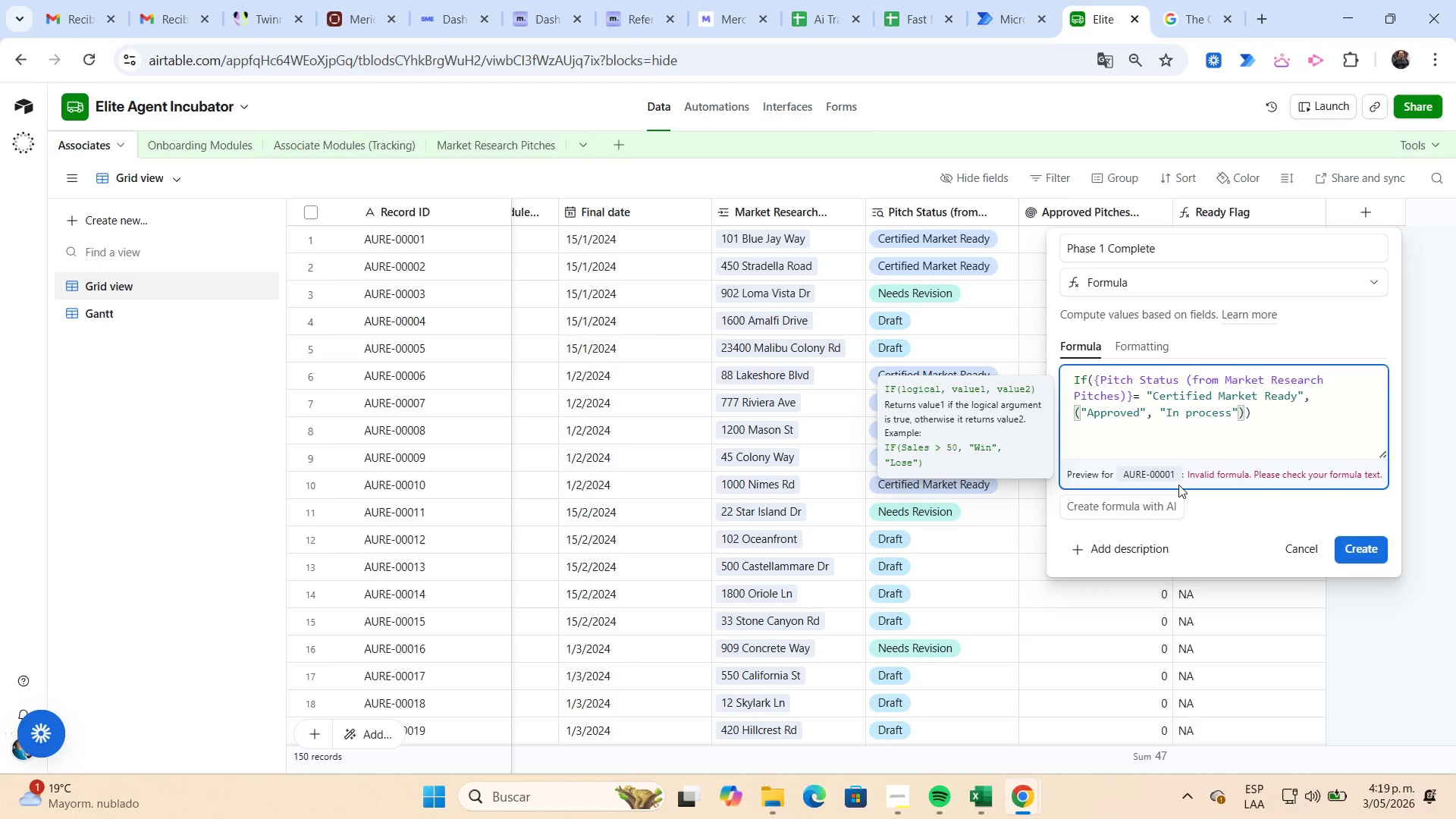 
key(ArrowLeft)
 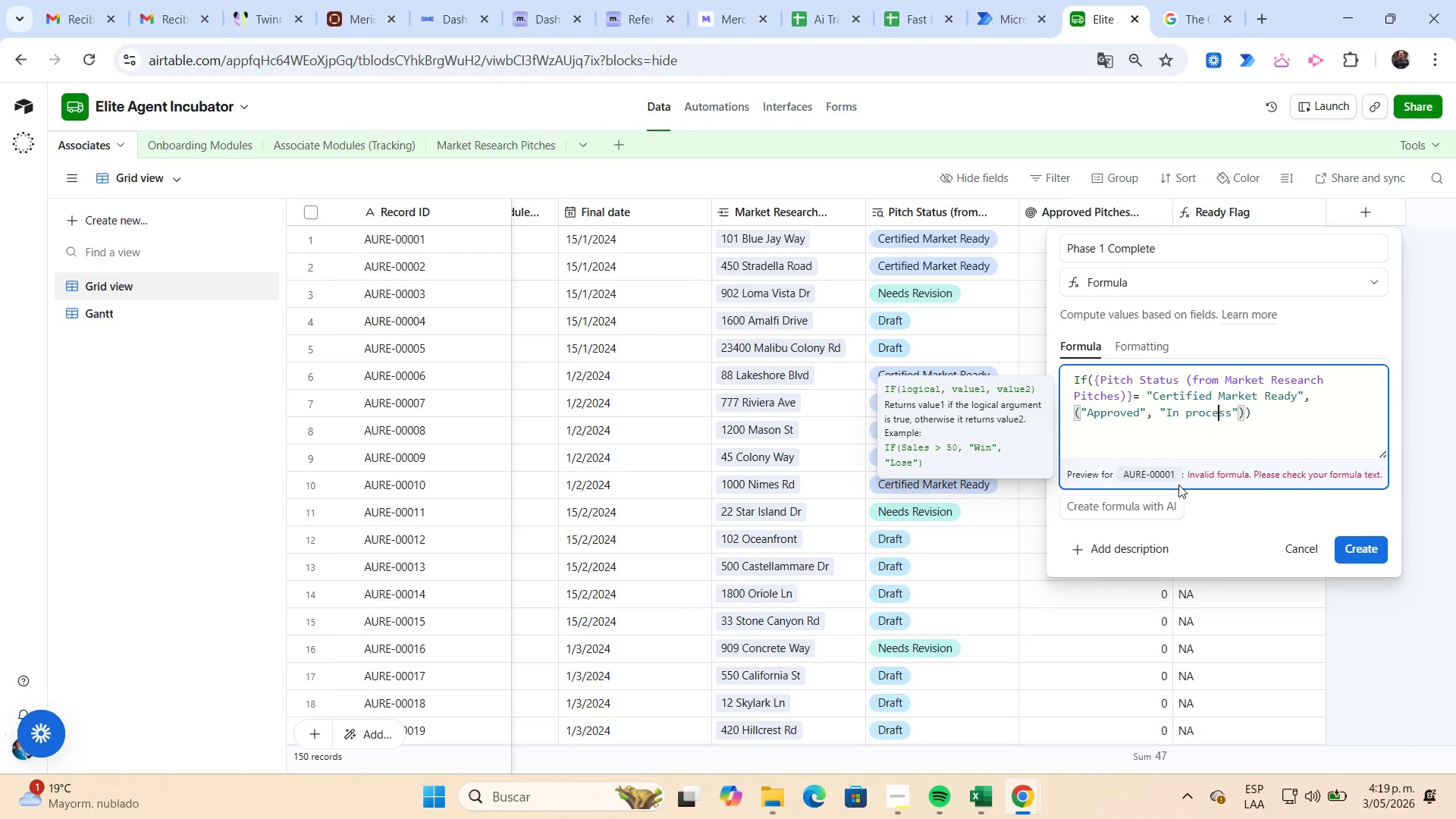 
key(ArrowLeft)
 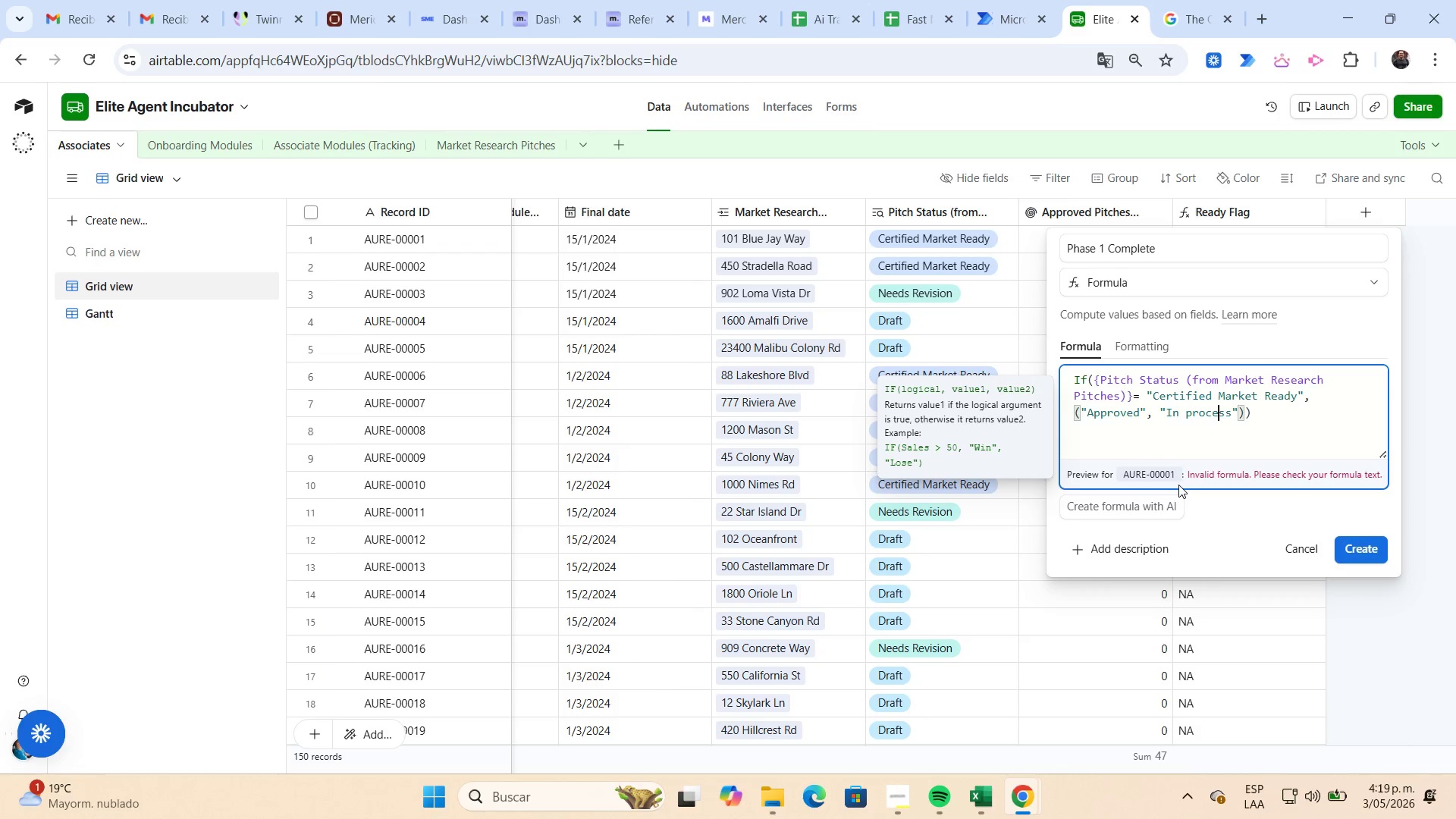 
key(ArrowLeft)
 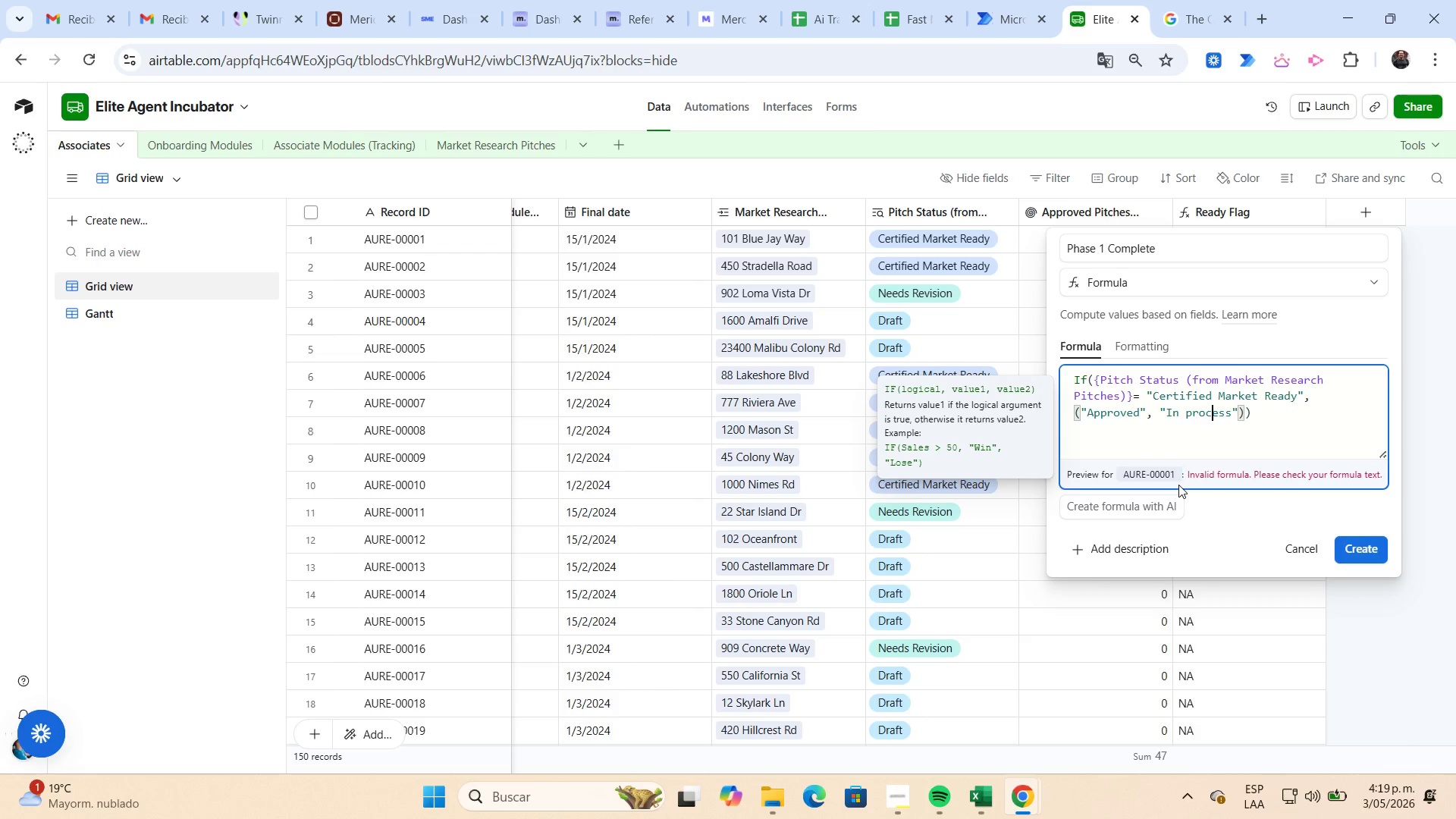 
key(ArrowLeft)
 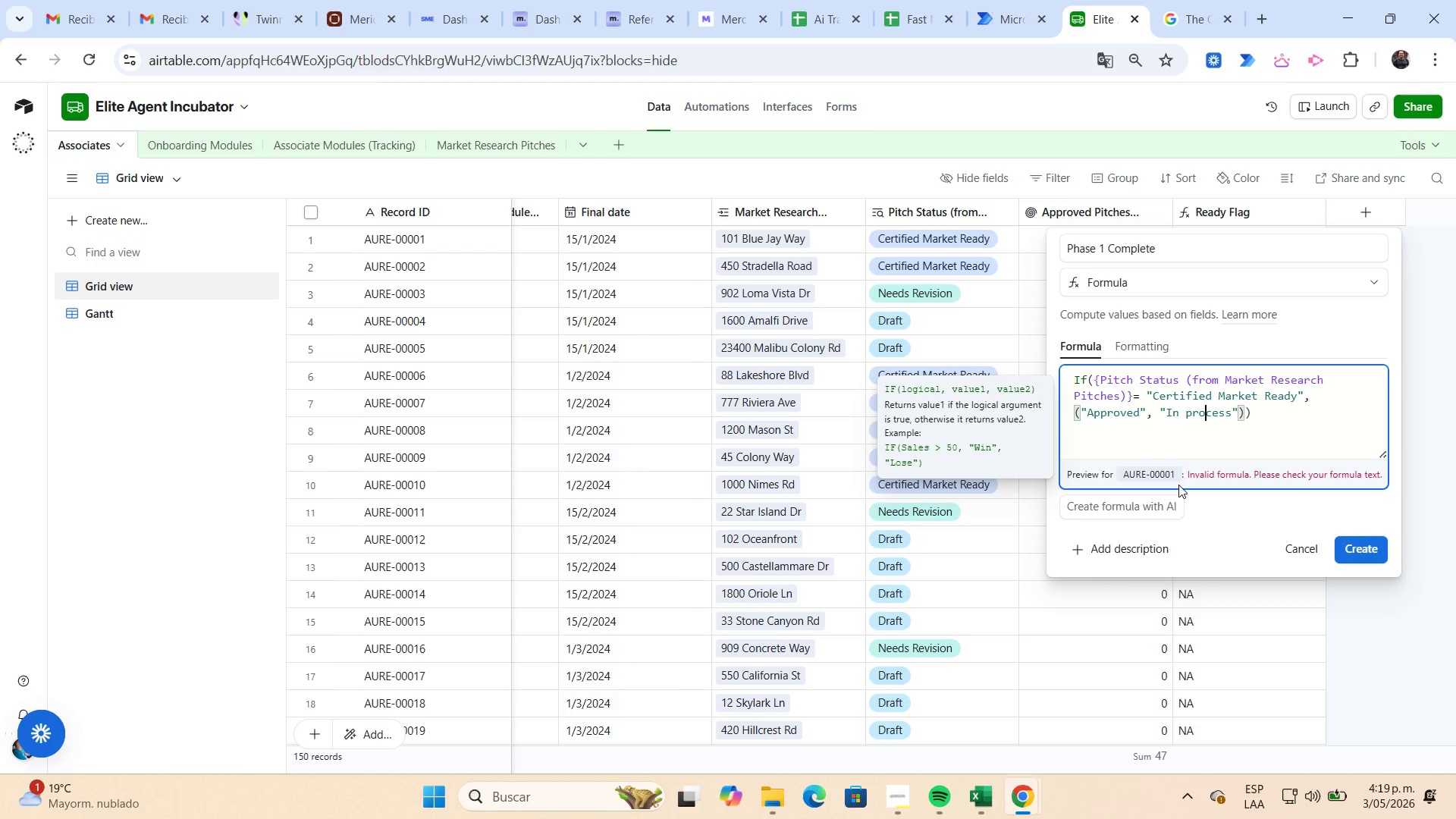 
key(ArrowLeft)
 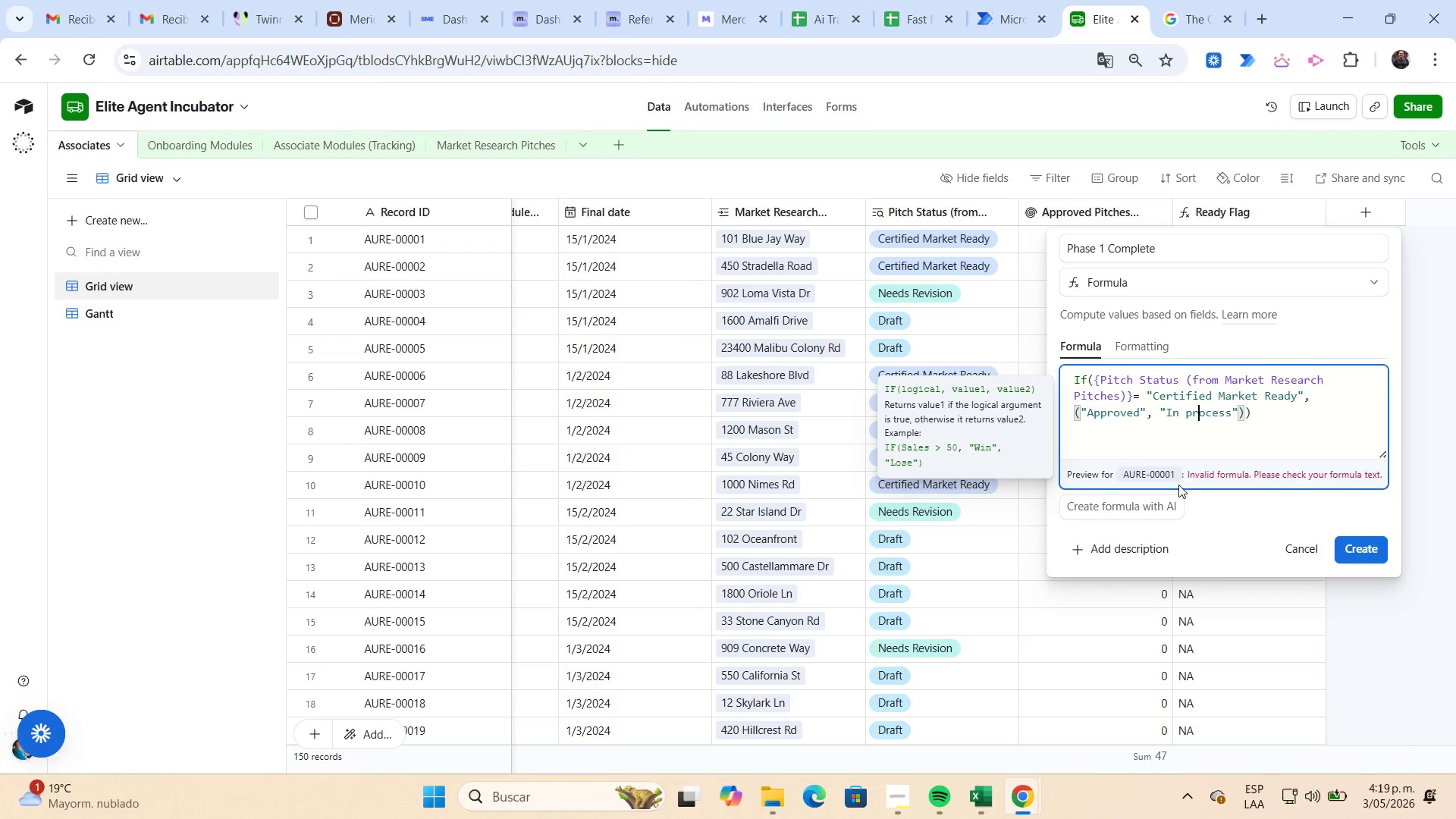 
key(ArrowLeft)
 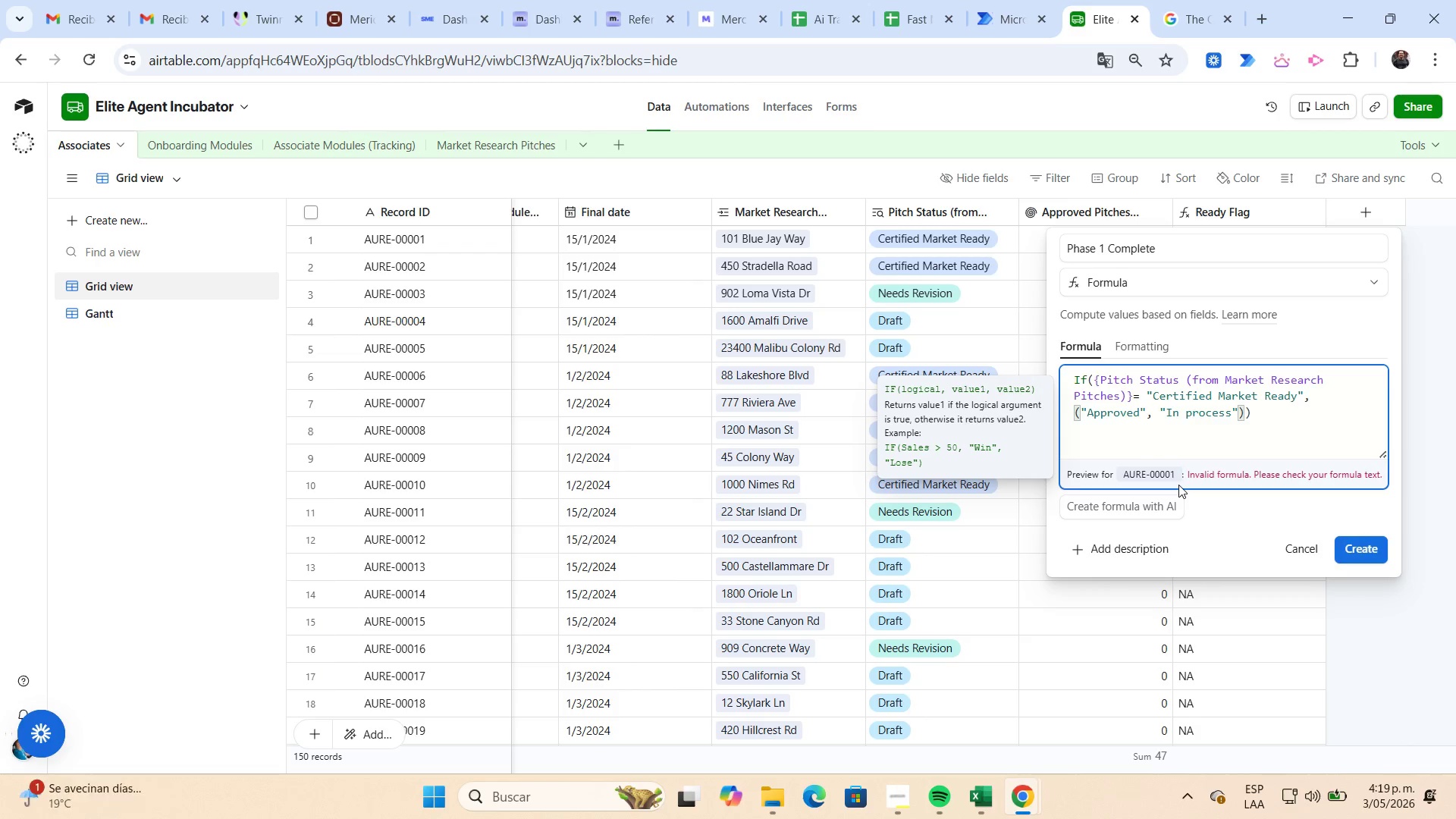 
key(Backspace)
 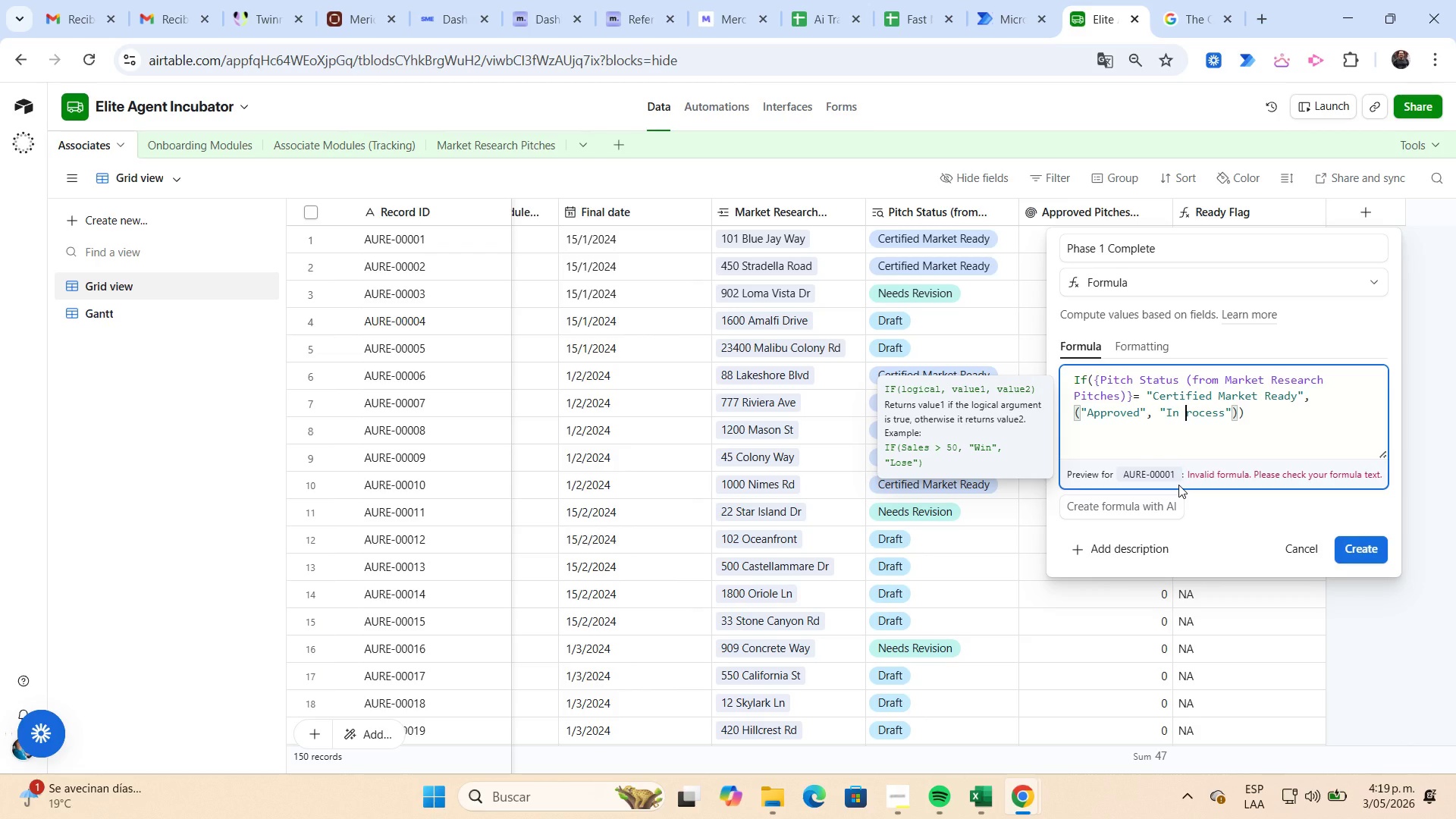 
key(Shift+P)
 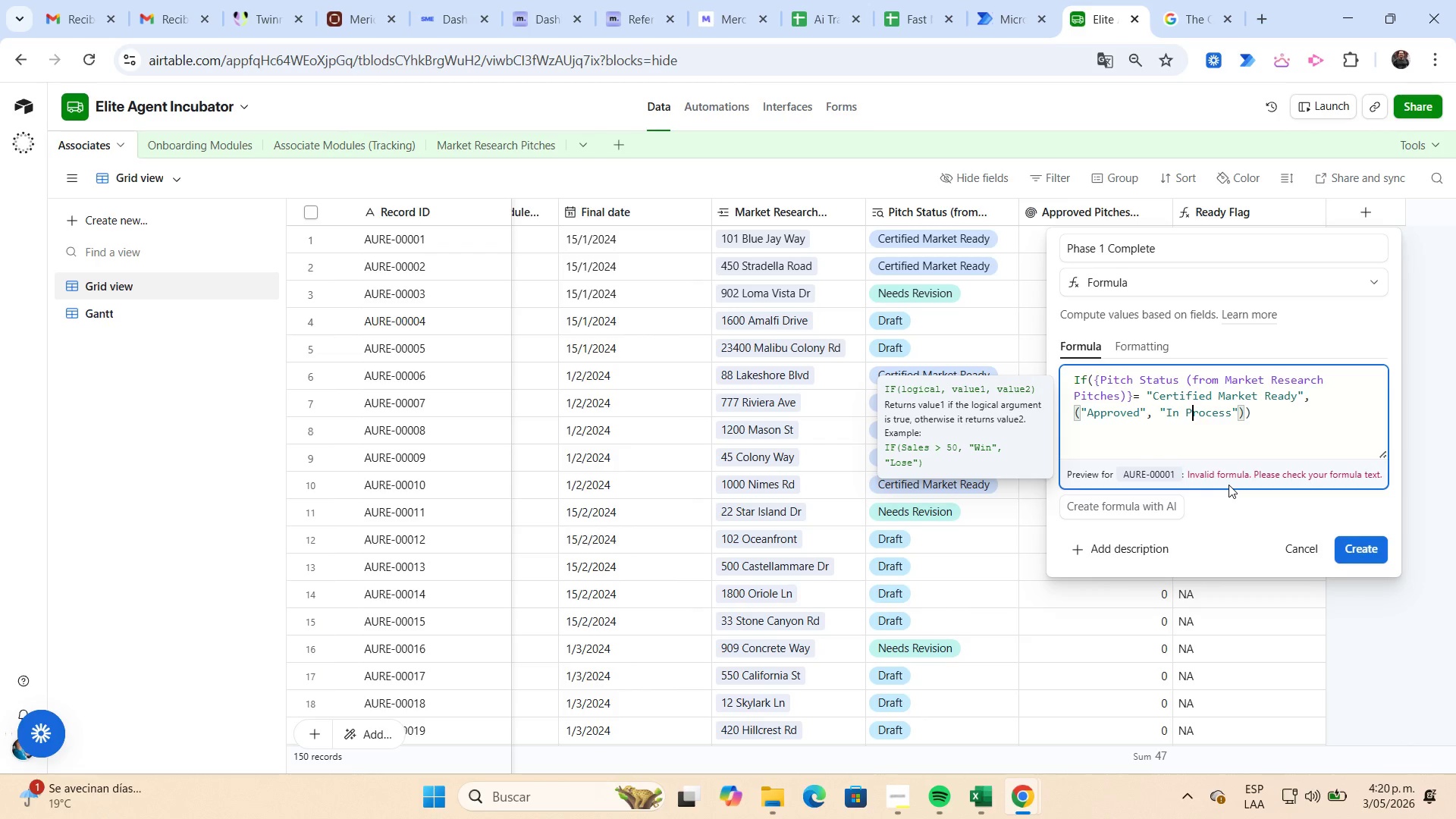 
wait(12.16)
 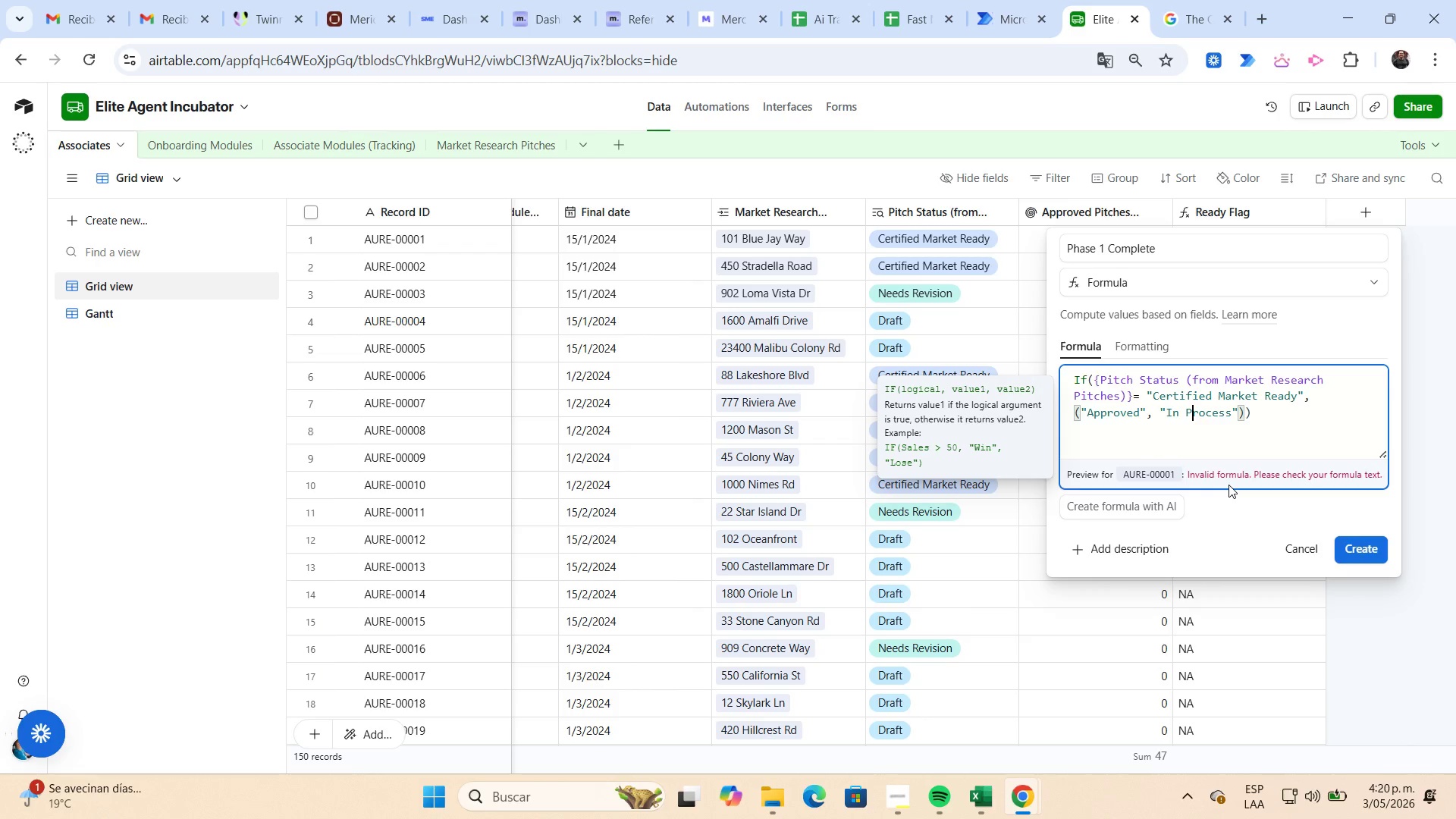 
left_click([1357, 546])
 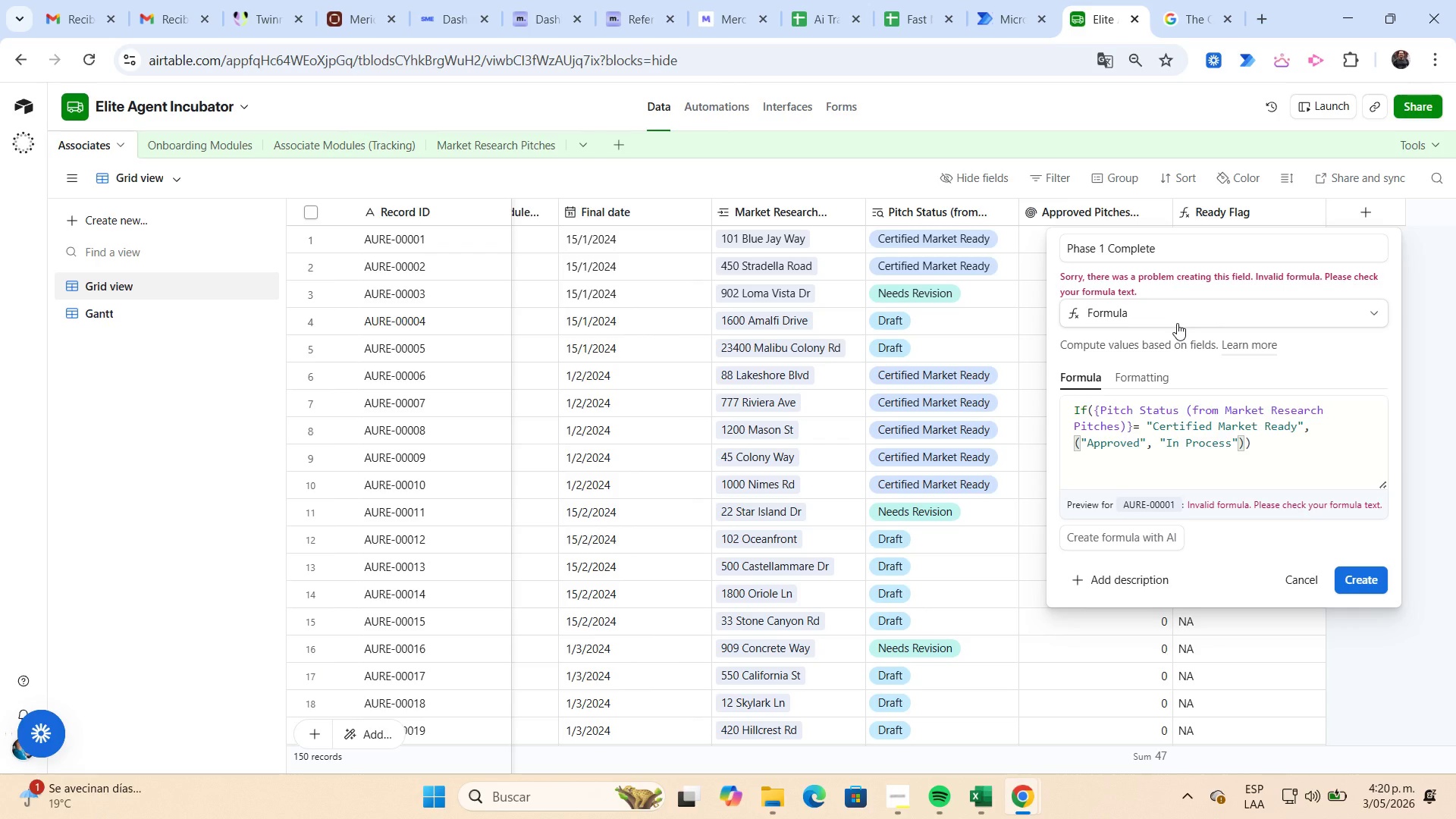 
wait(13.78)
 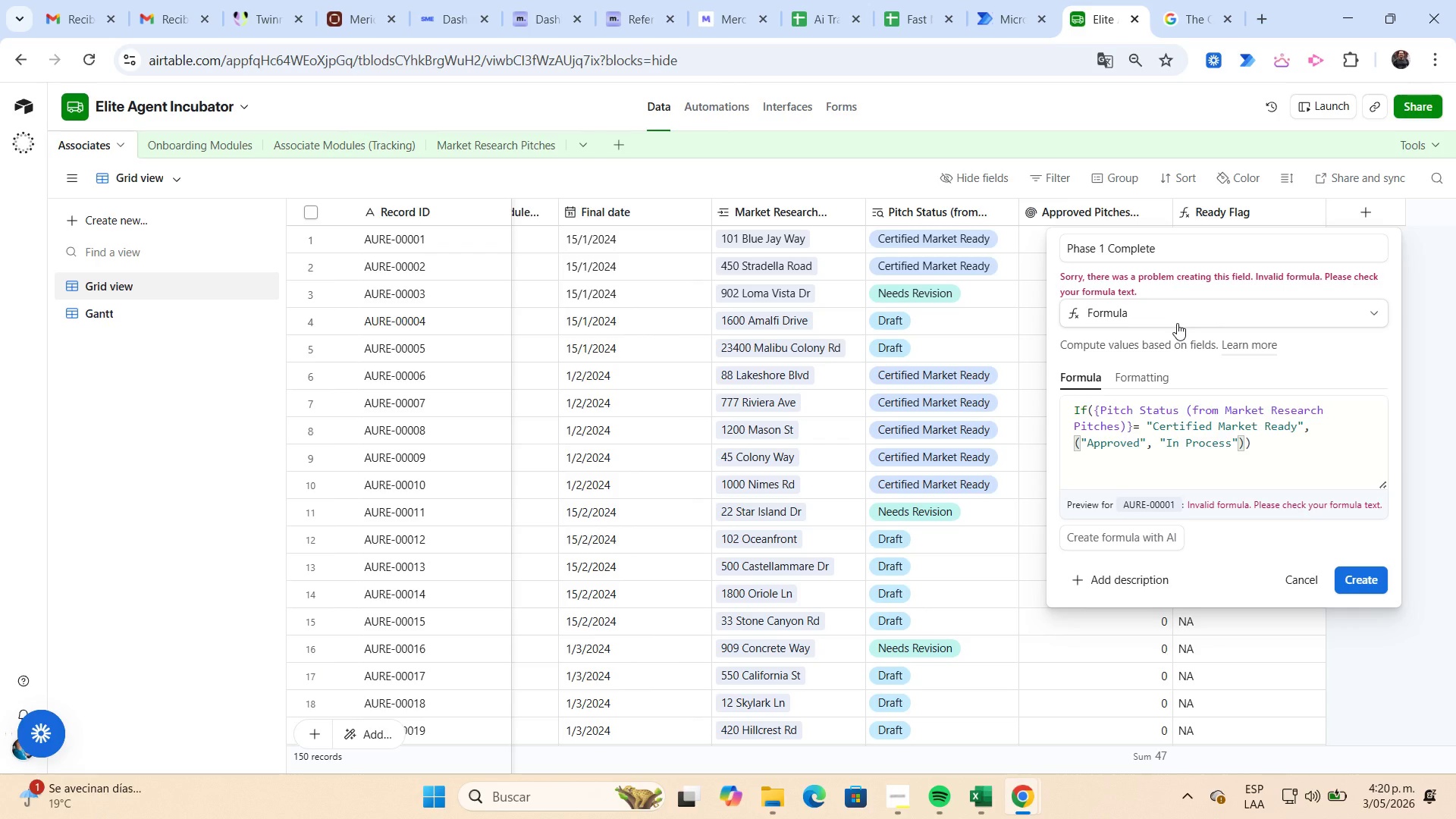 
left_click([1313, 577])
 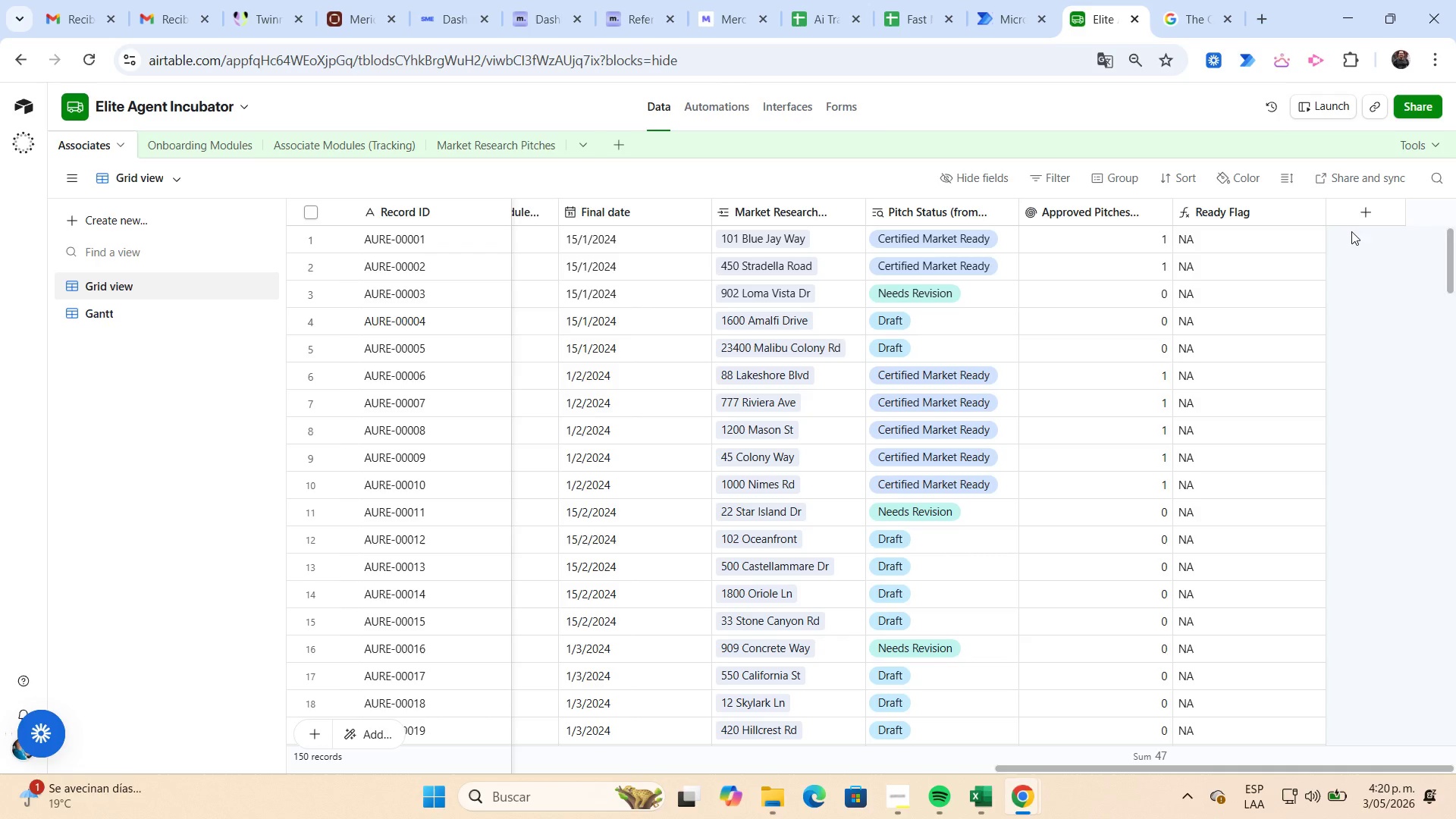 
left_click([1360, 215])
 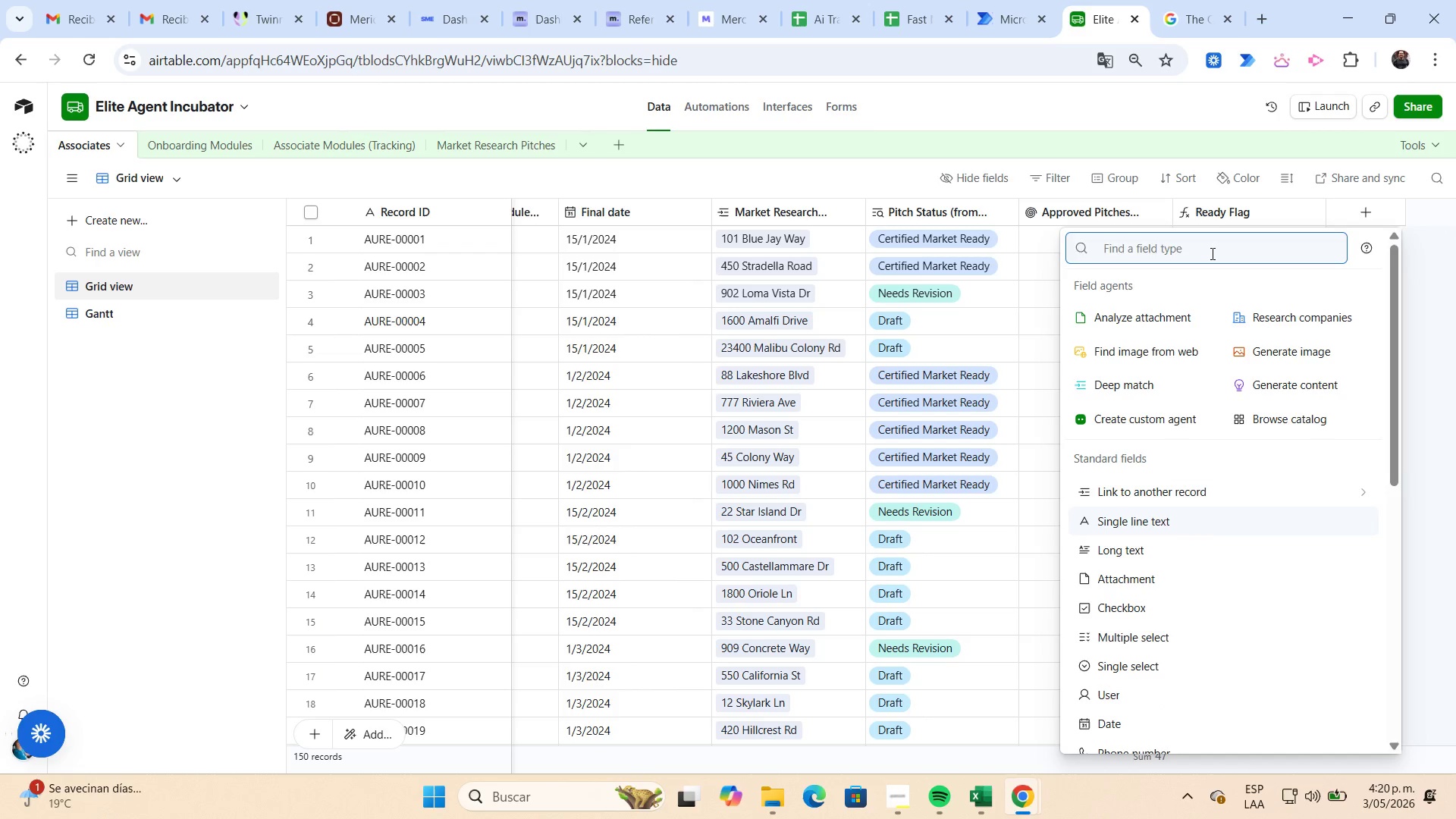 
type(che)
 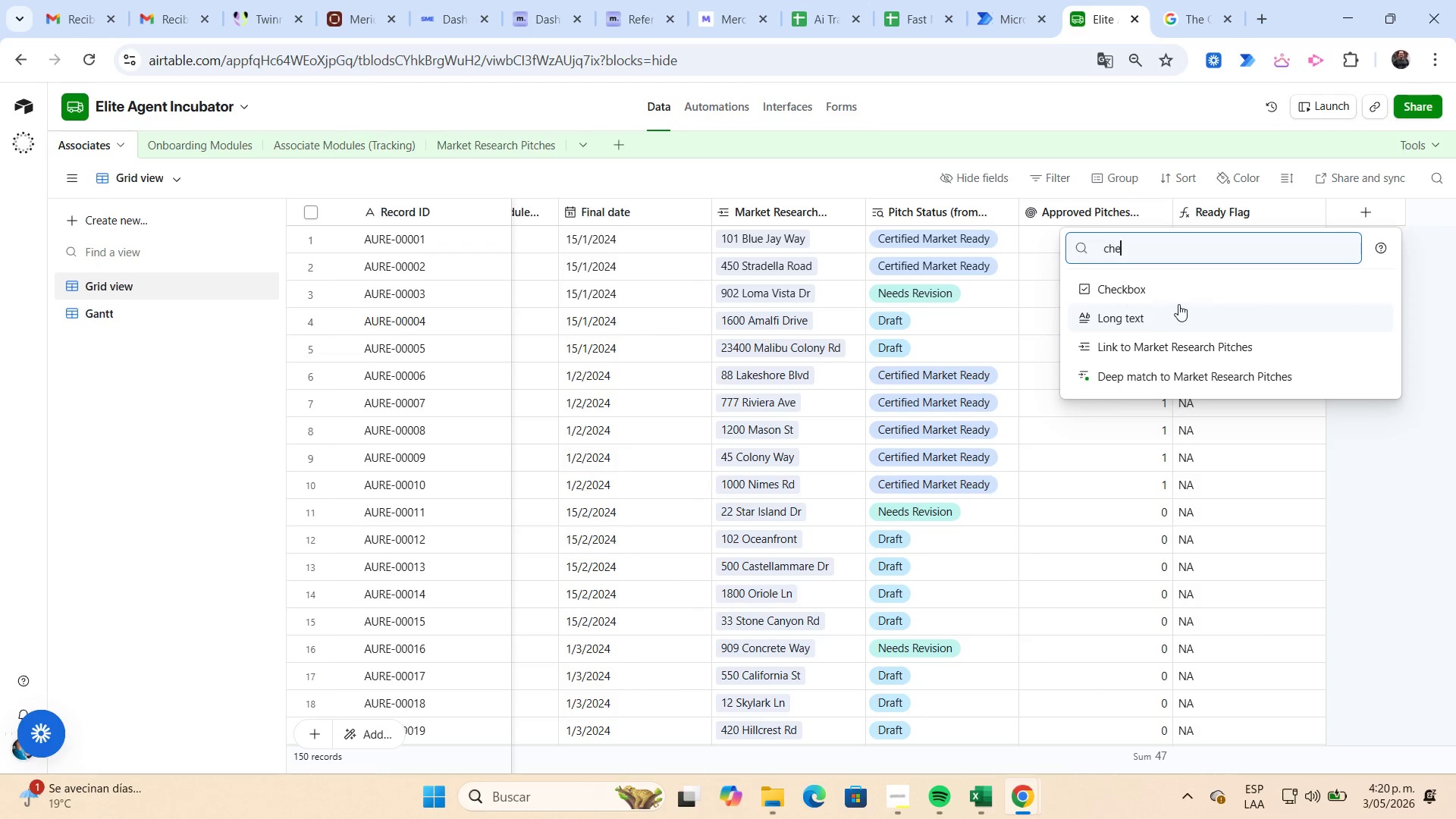 
left_click([1176, 292])
 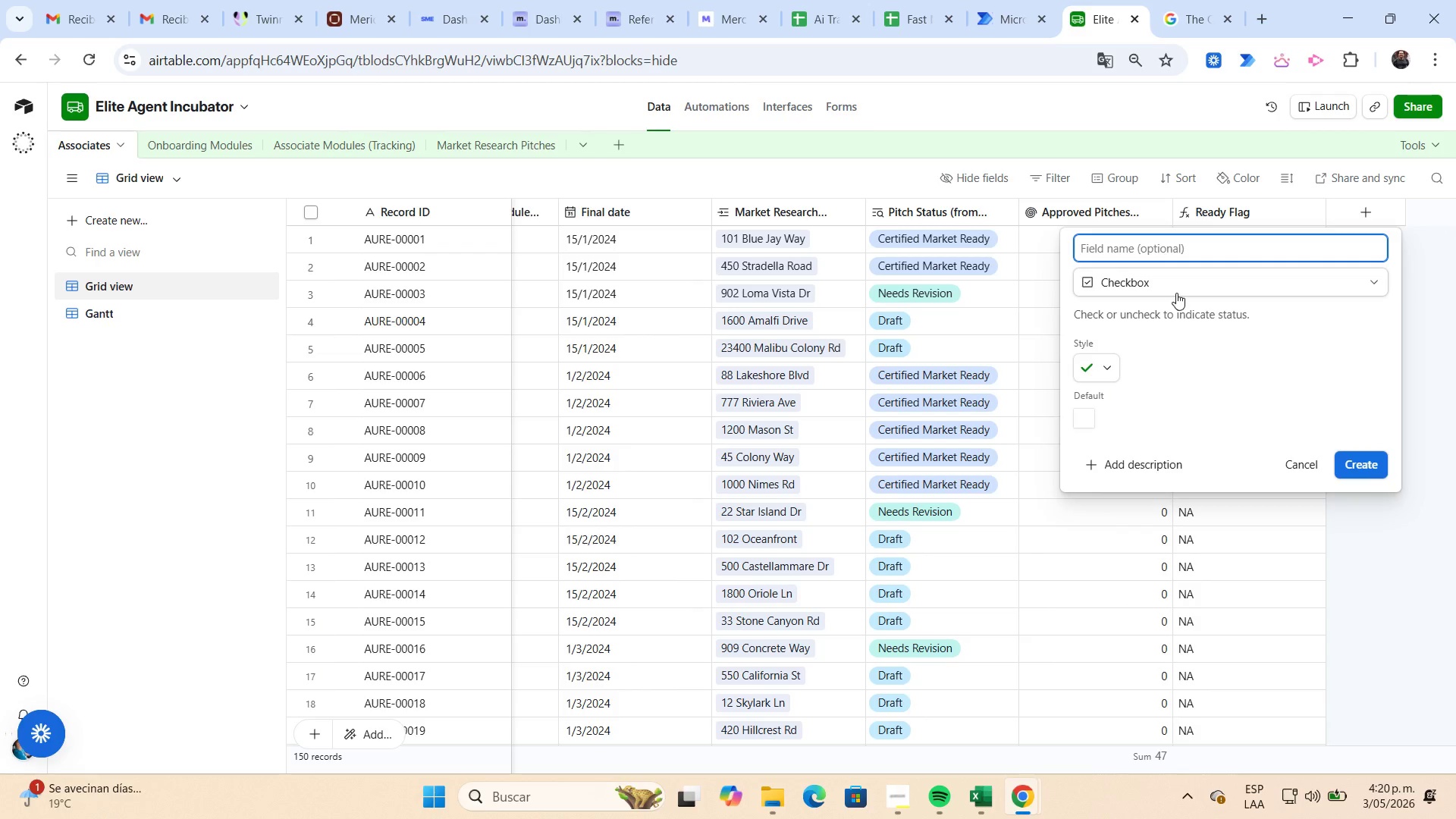 
left_click([1367, 472])
 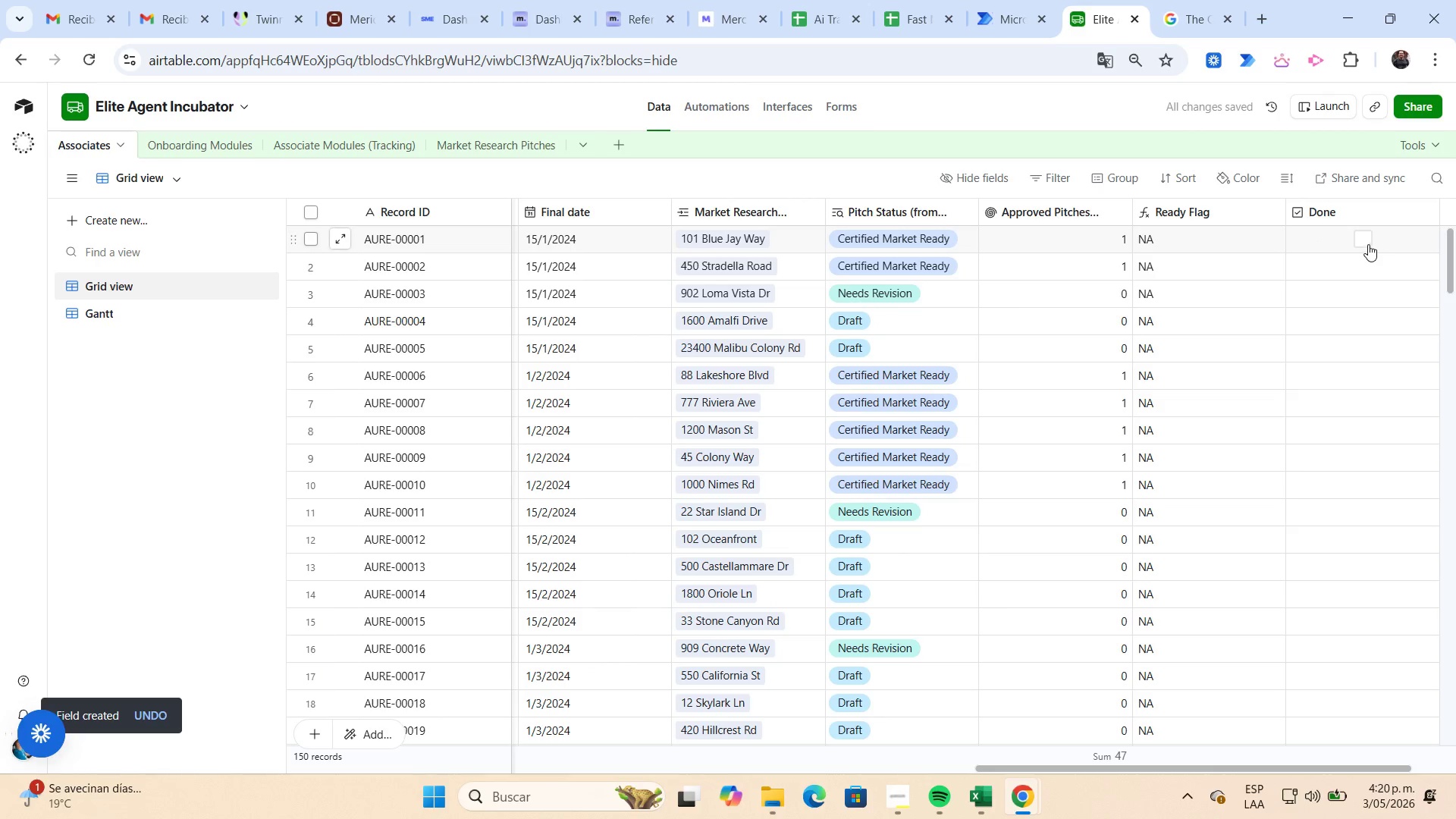 
left_click([1368, 243])
 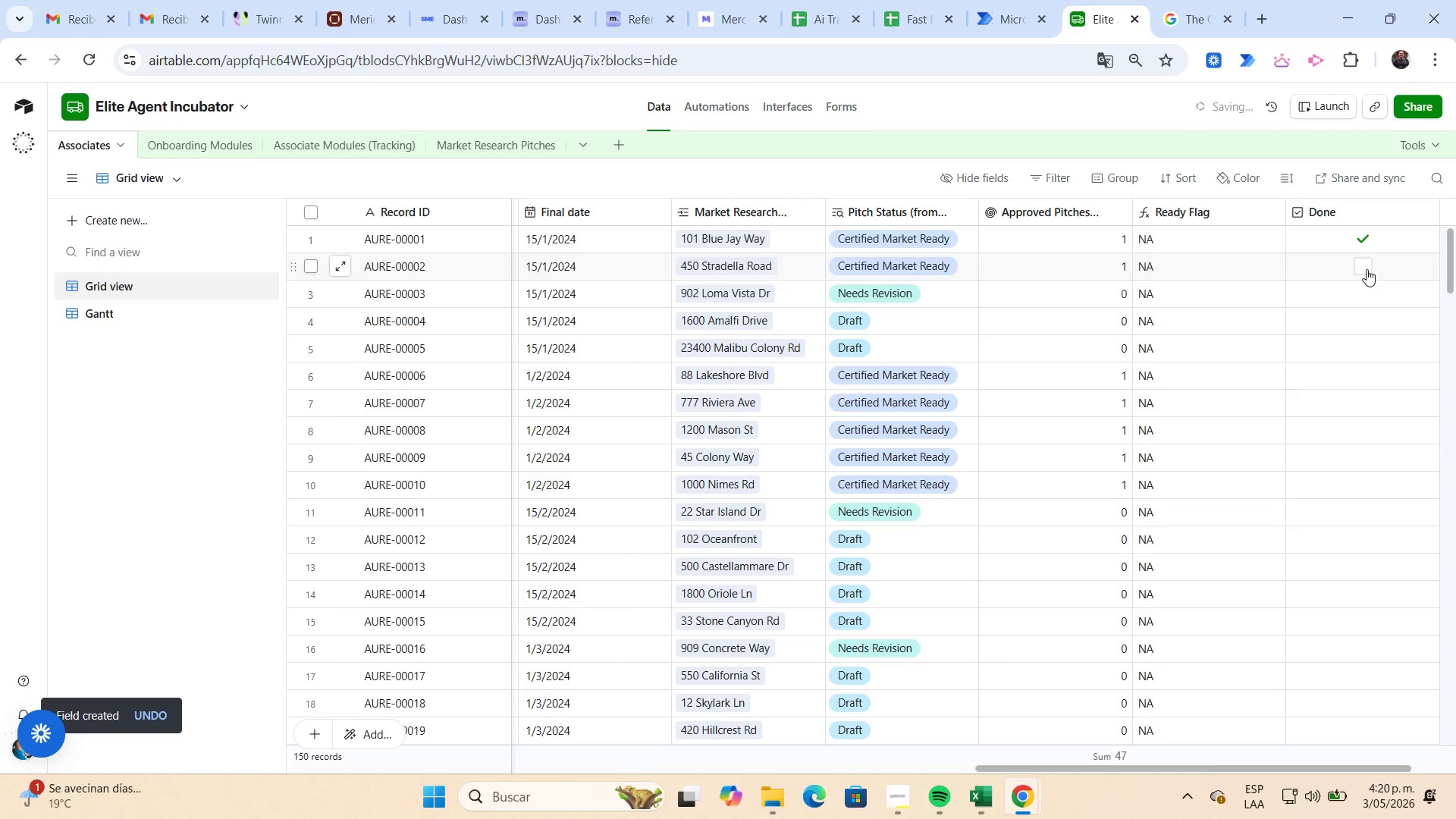 
left_click([1367, 269])
 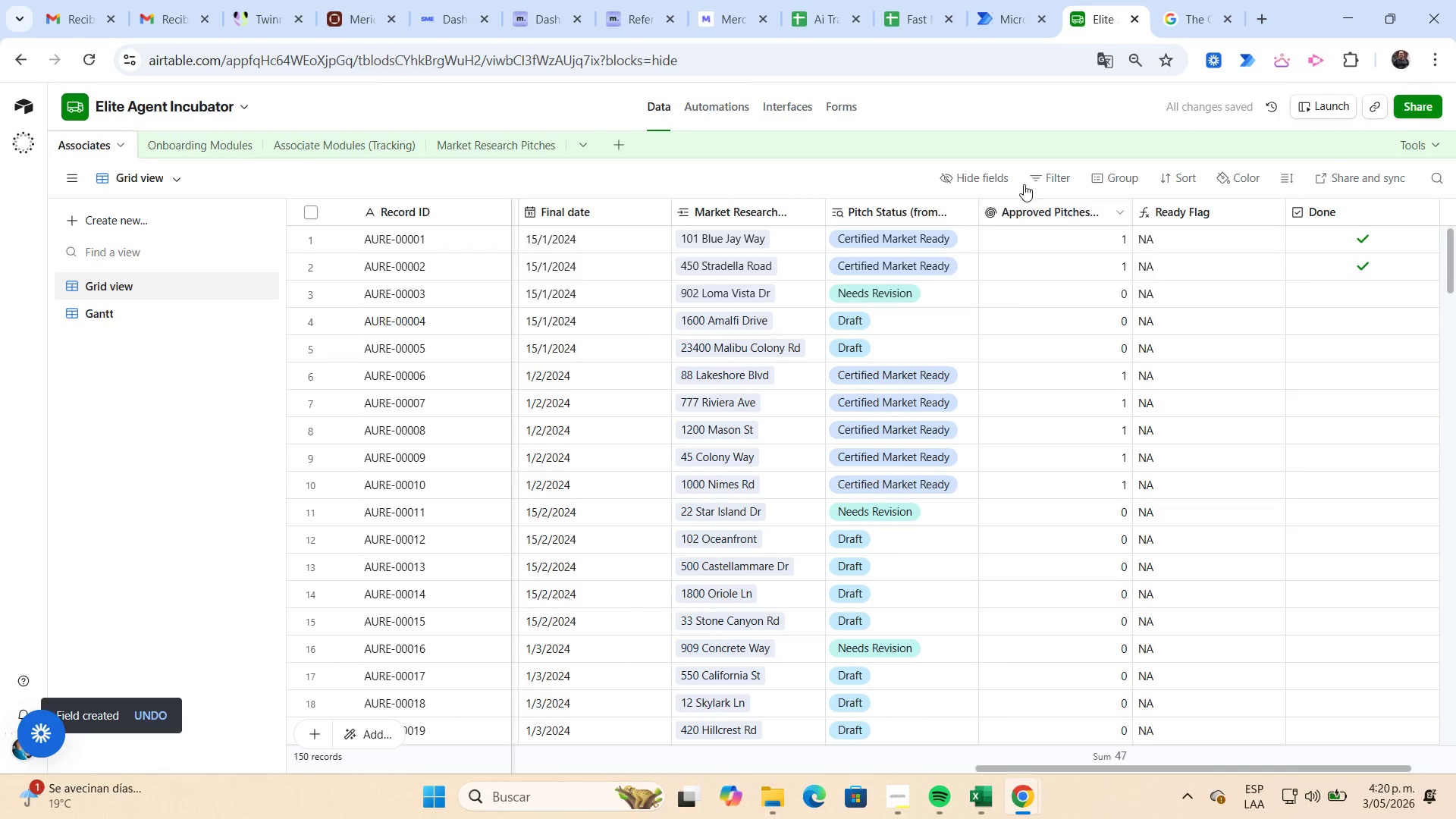 
left_click([1054, 172])
 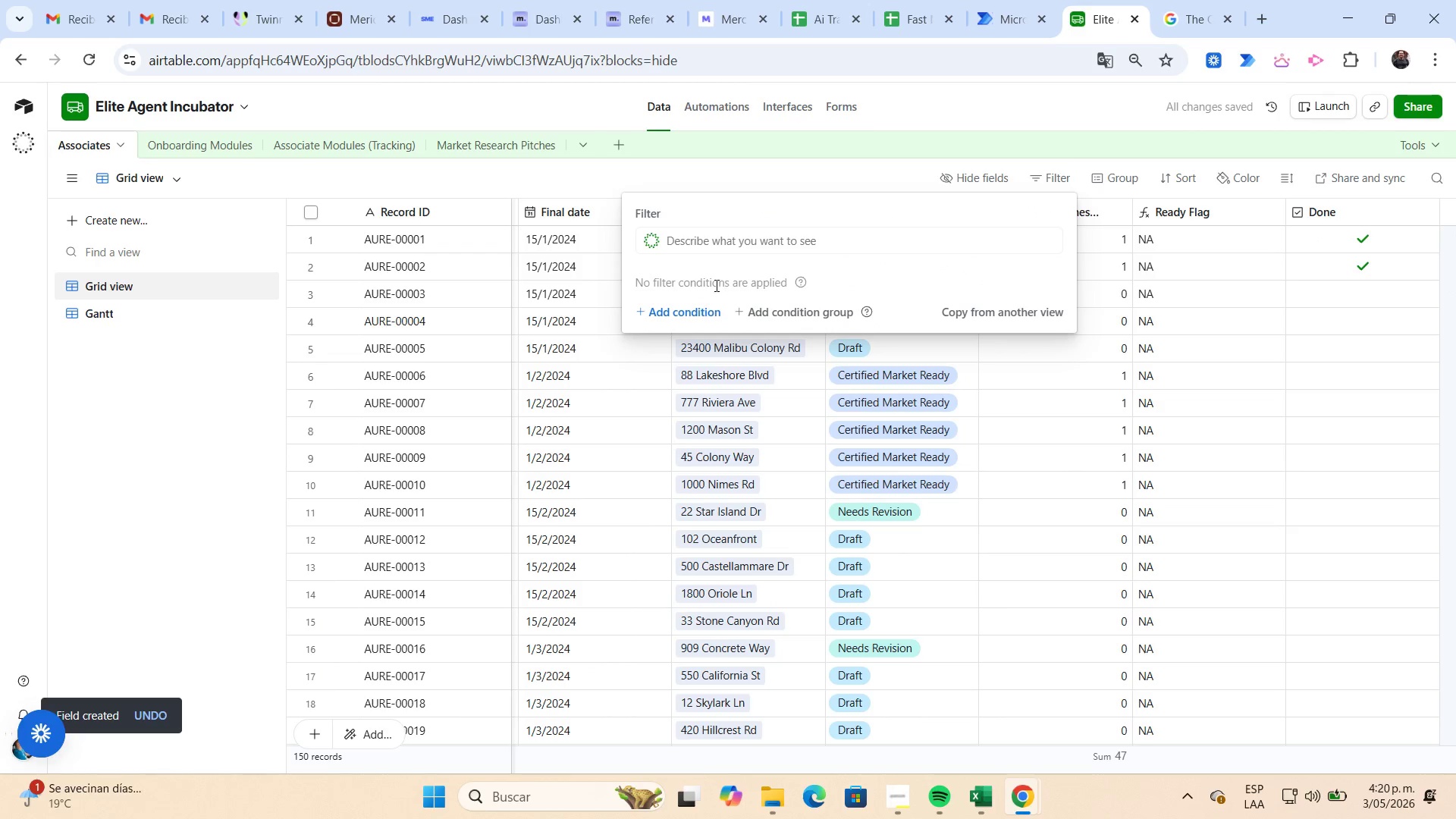 
left_click([701, 312])
 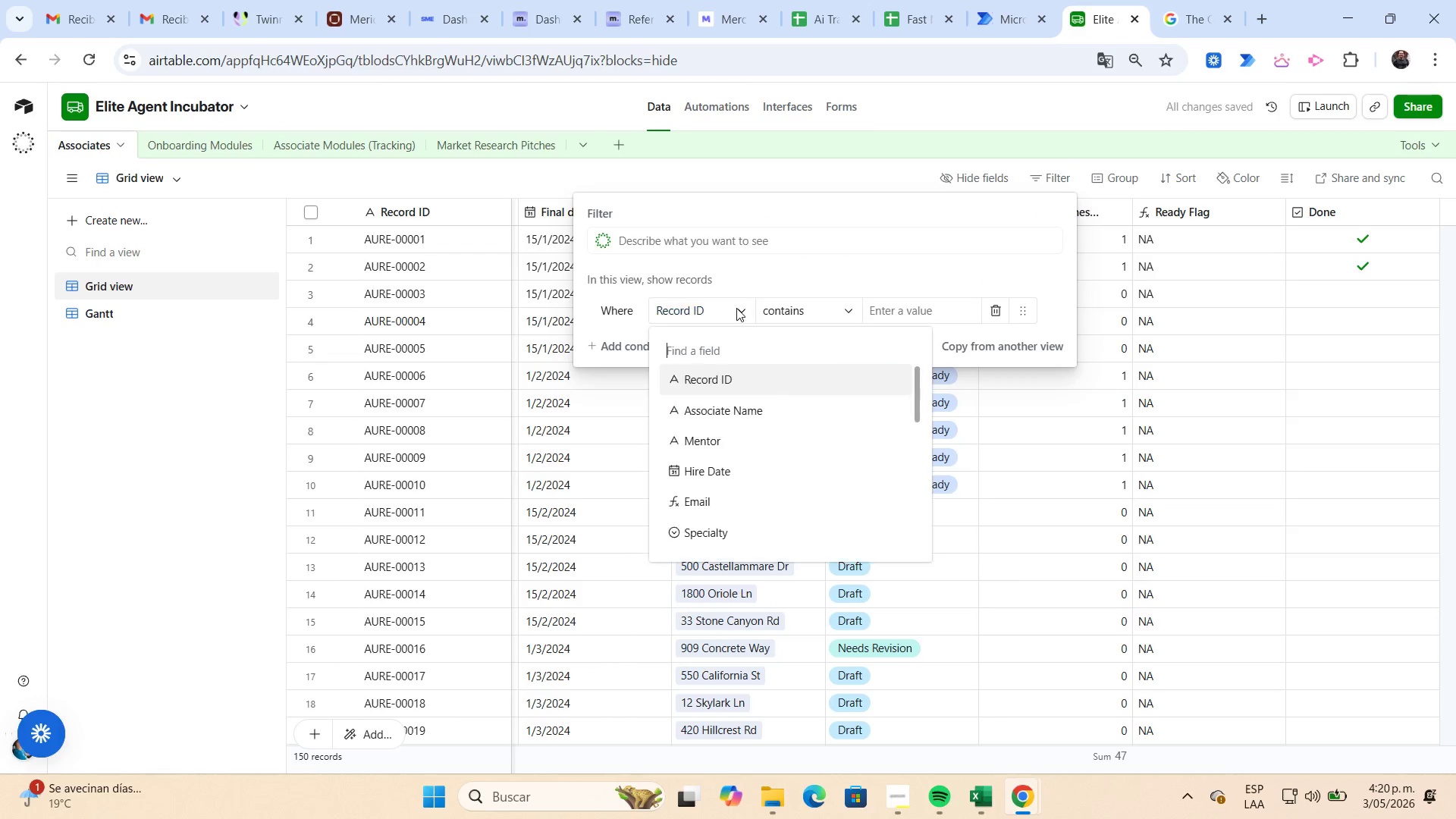 
scroll: coordinate [778, 394], scroll_direction: down, amount: 6.0
 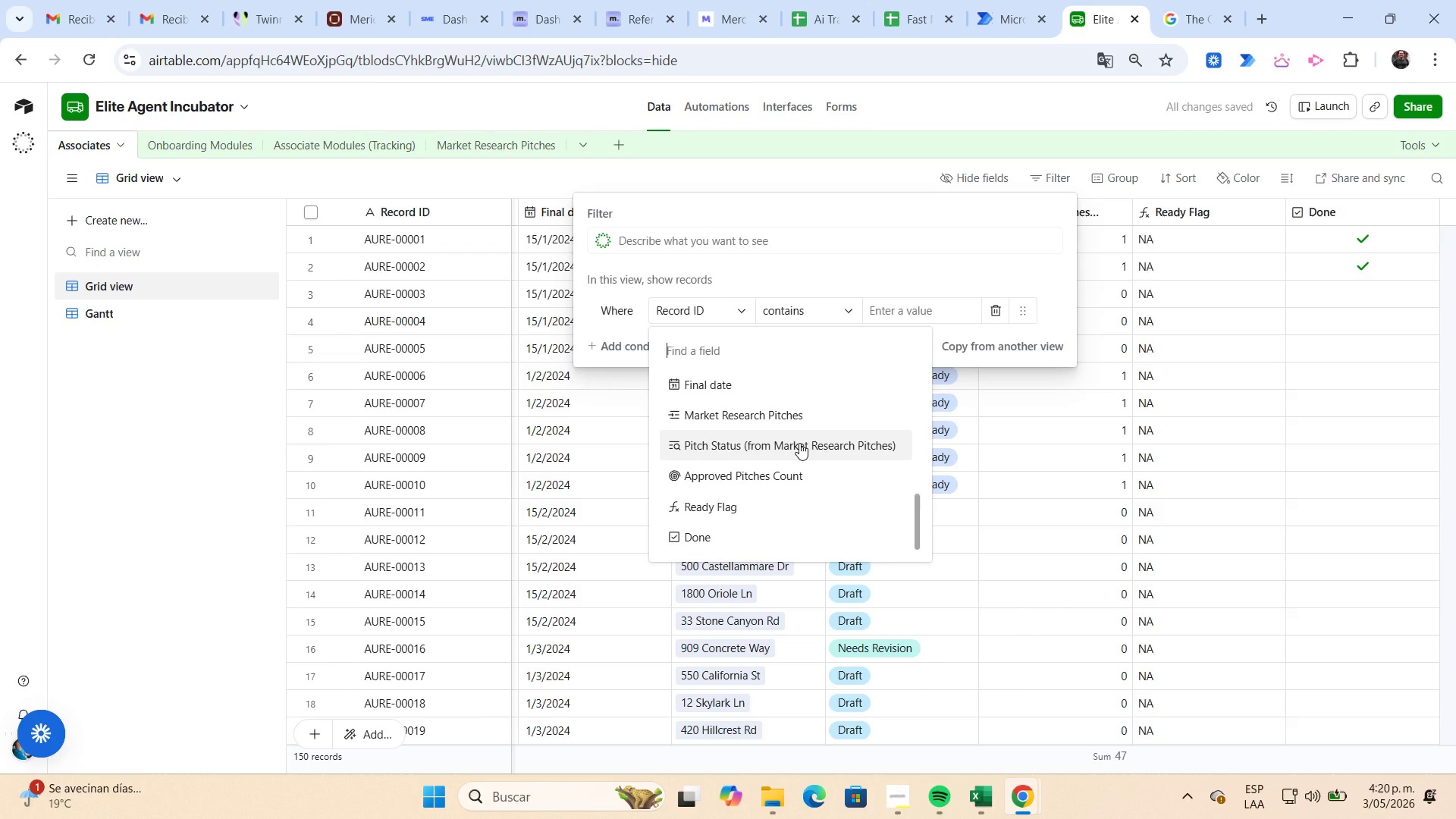 
left_click([799, 443])
 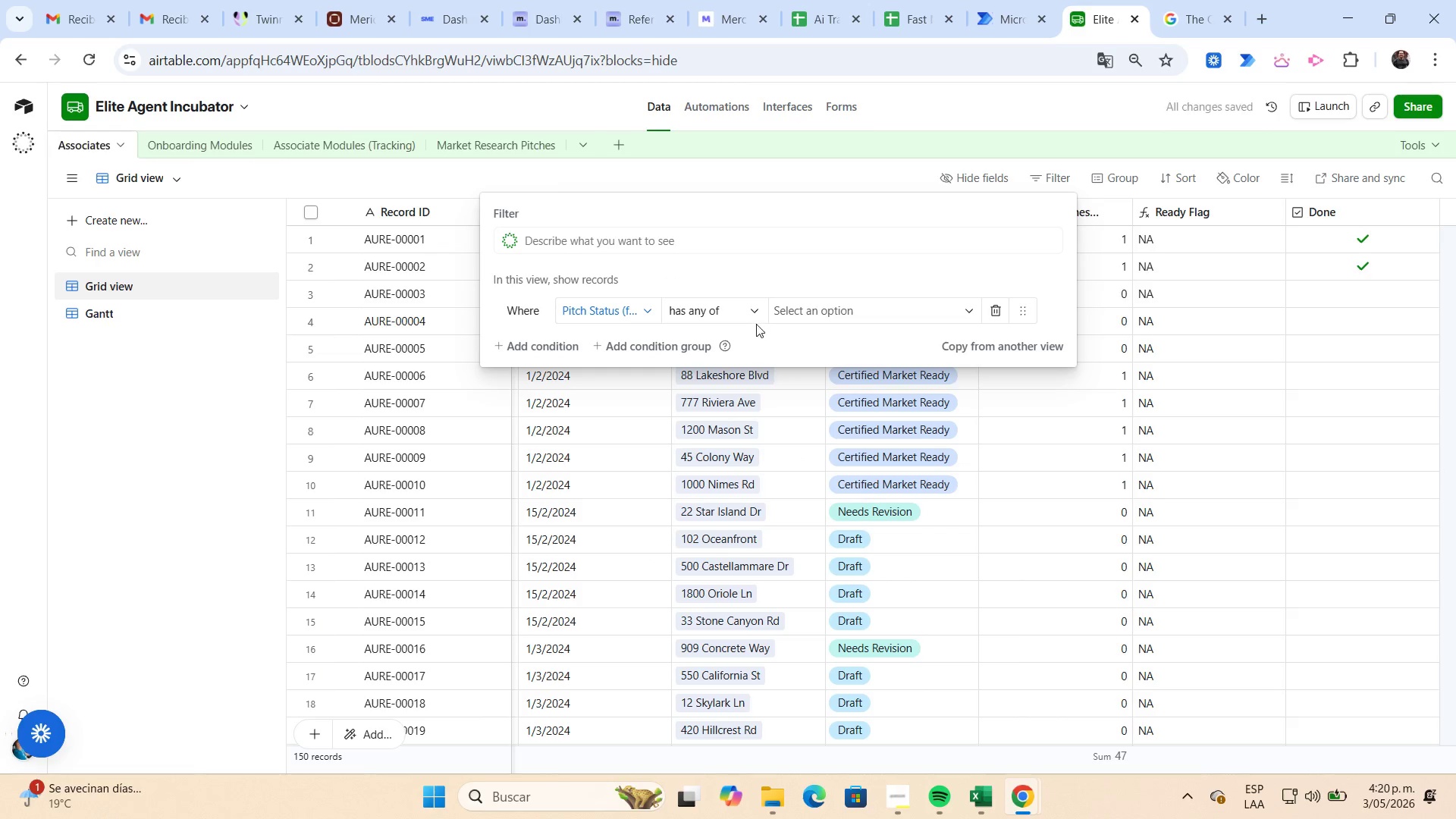 
left_click([754, 316])
 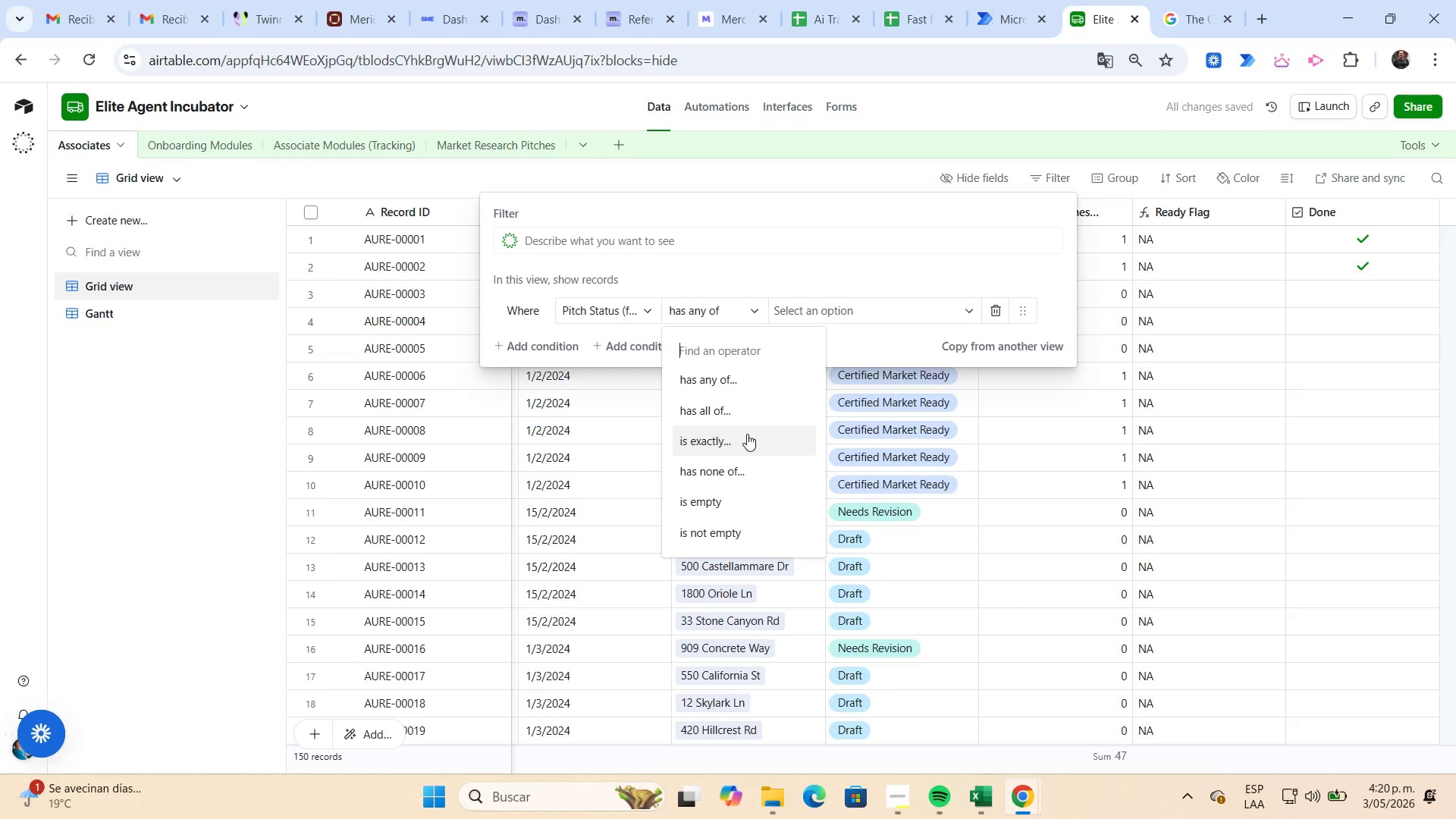 
left_click([747, 434])
 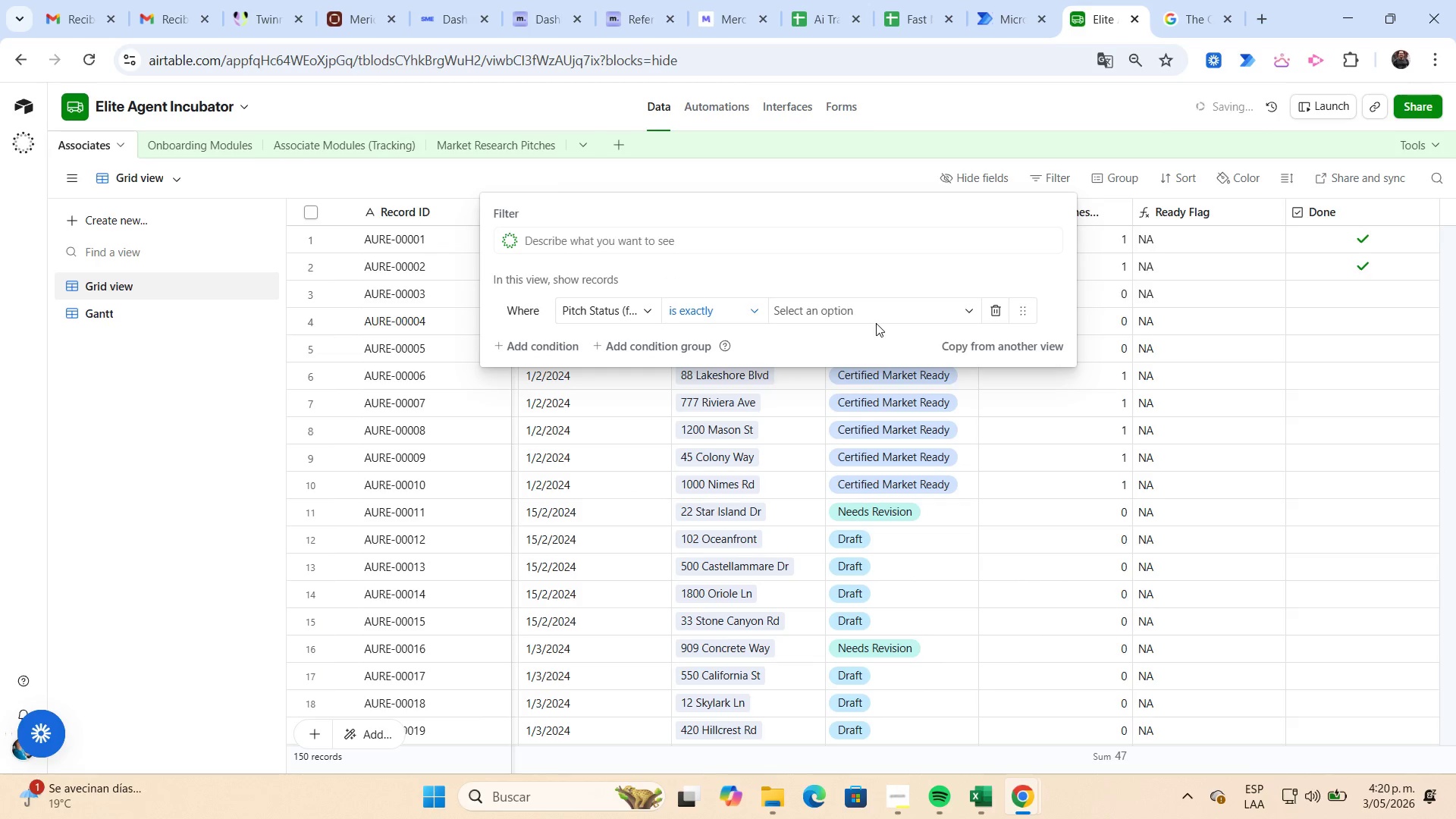 
left_click([876, 314])
 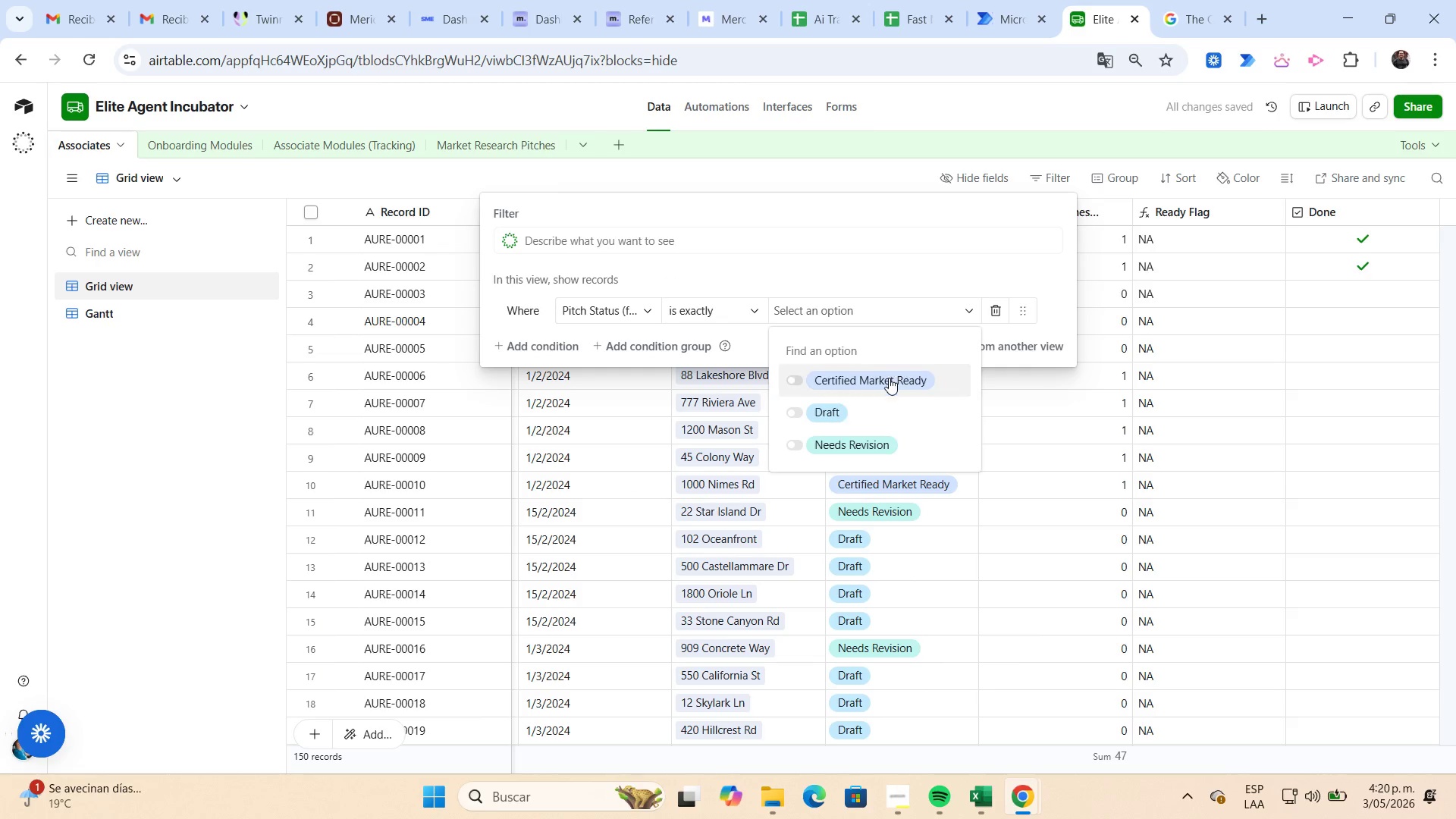 
left_click([889, 379])
 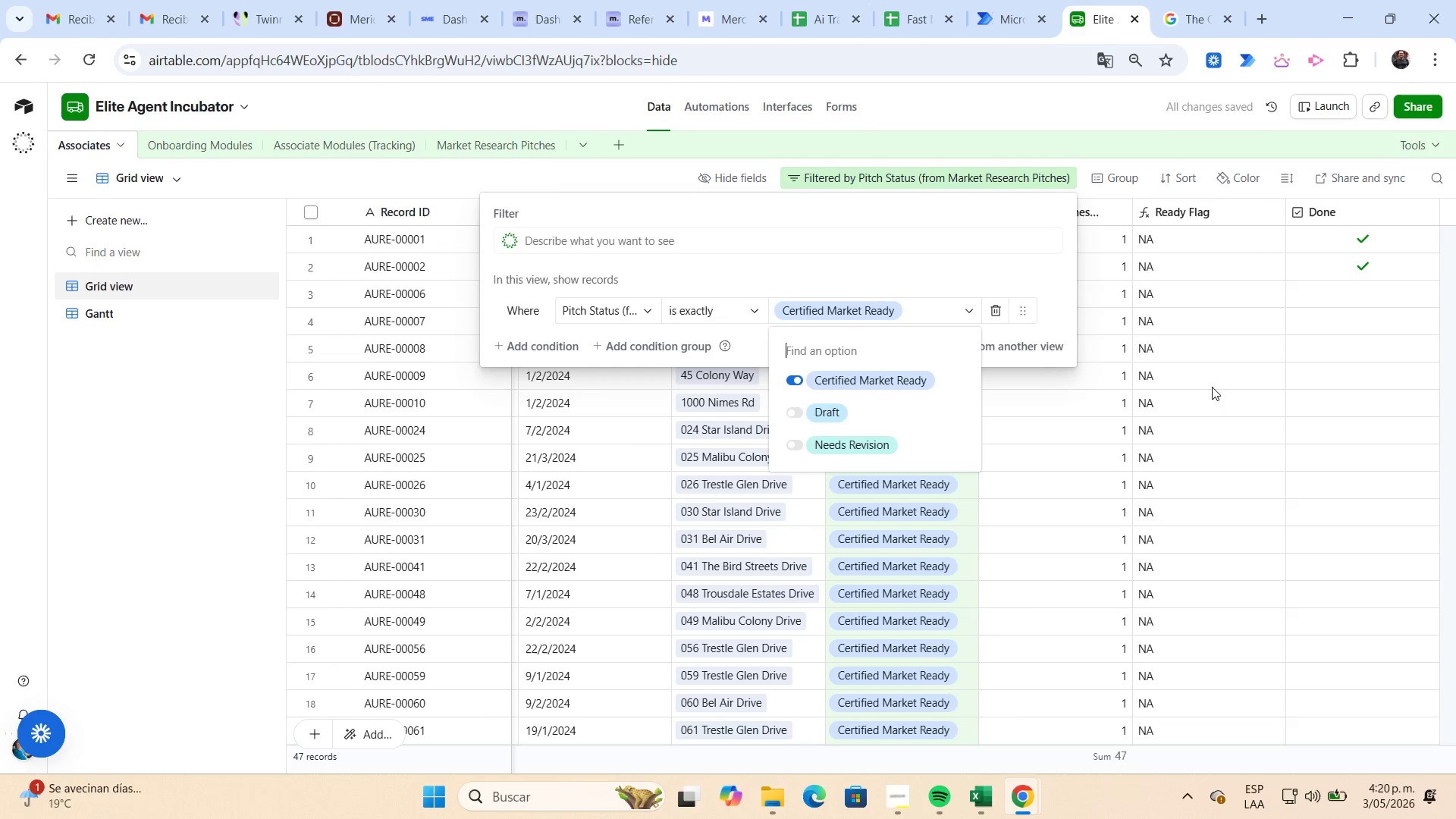 
left_click([1212, 387])
 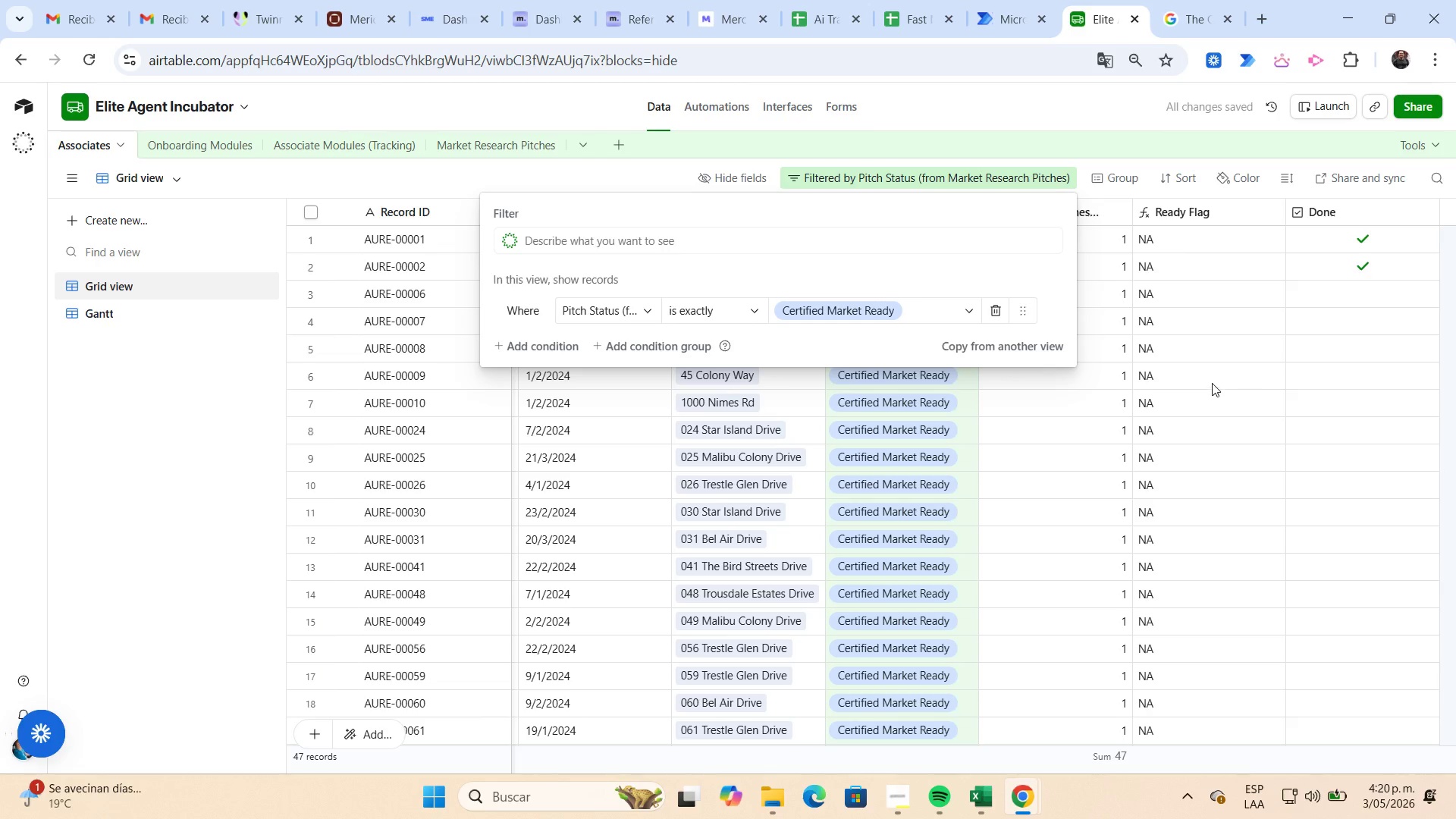 
left_click([1212, 383])
 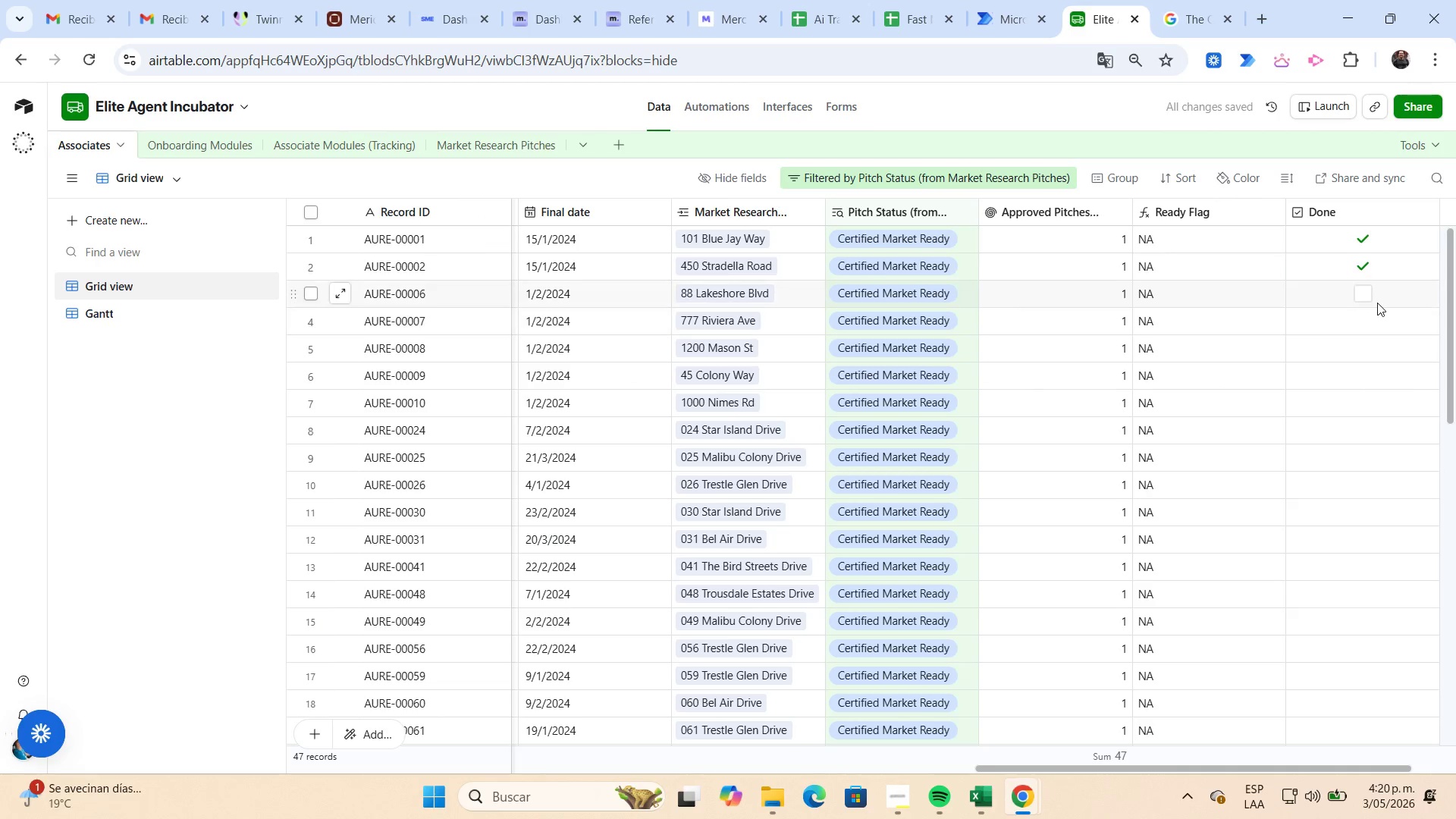 
left_click([1367, 296])
 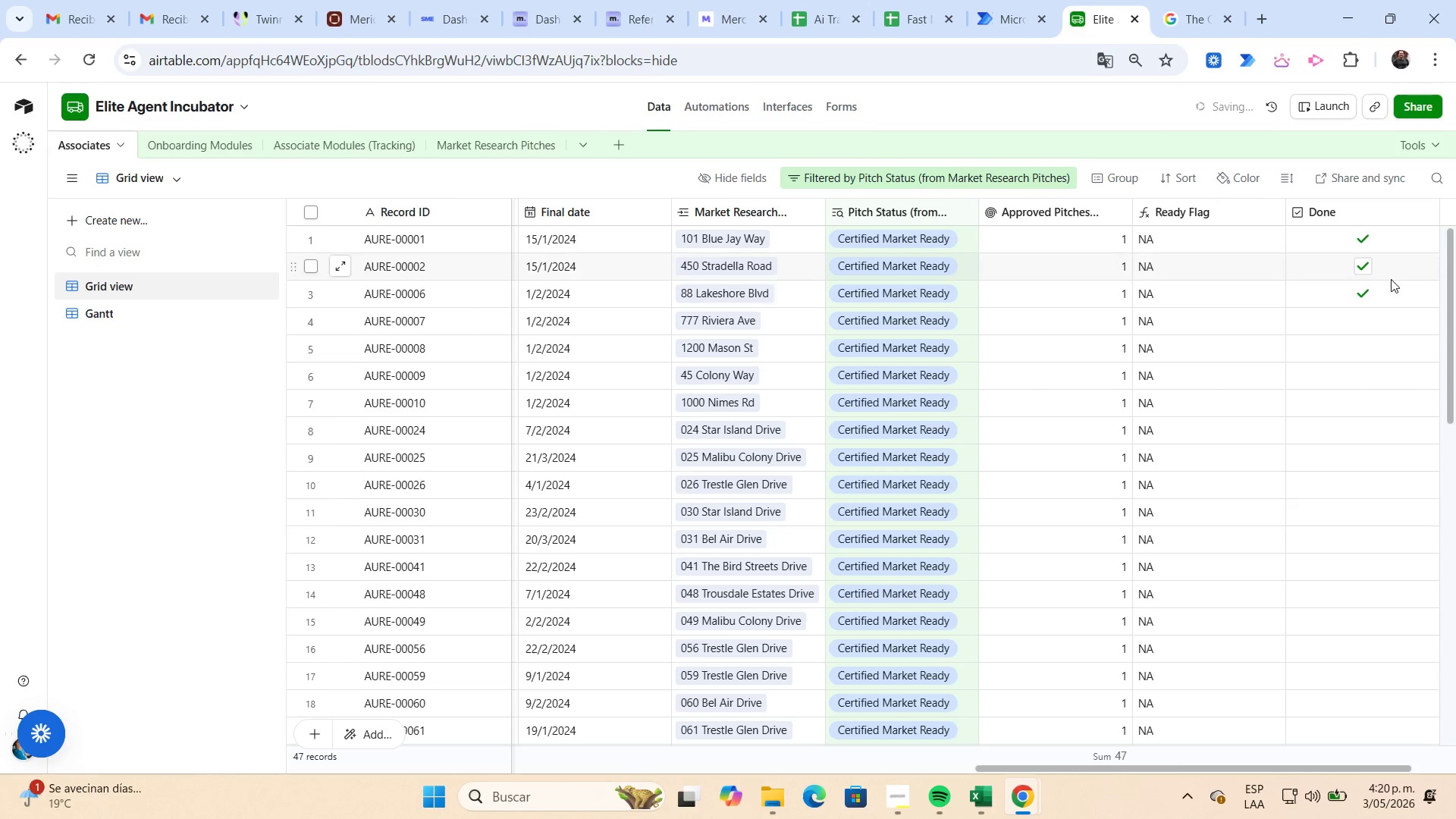 
left_click([1392, 277])
 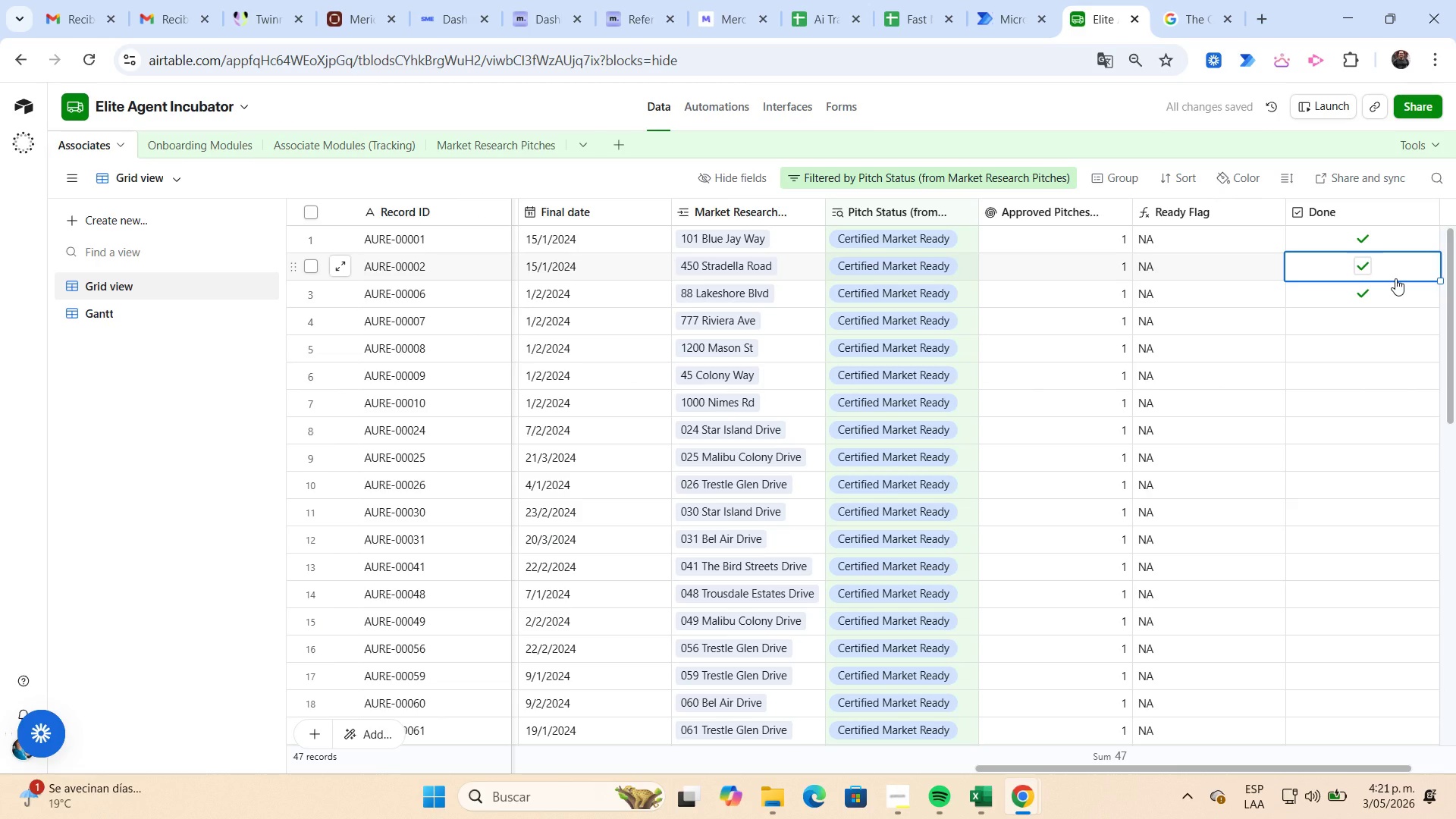 
key(Control+C)
 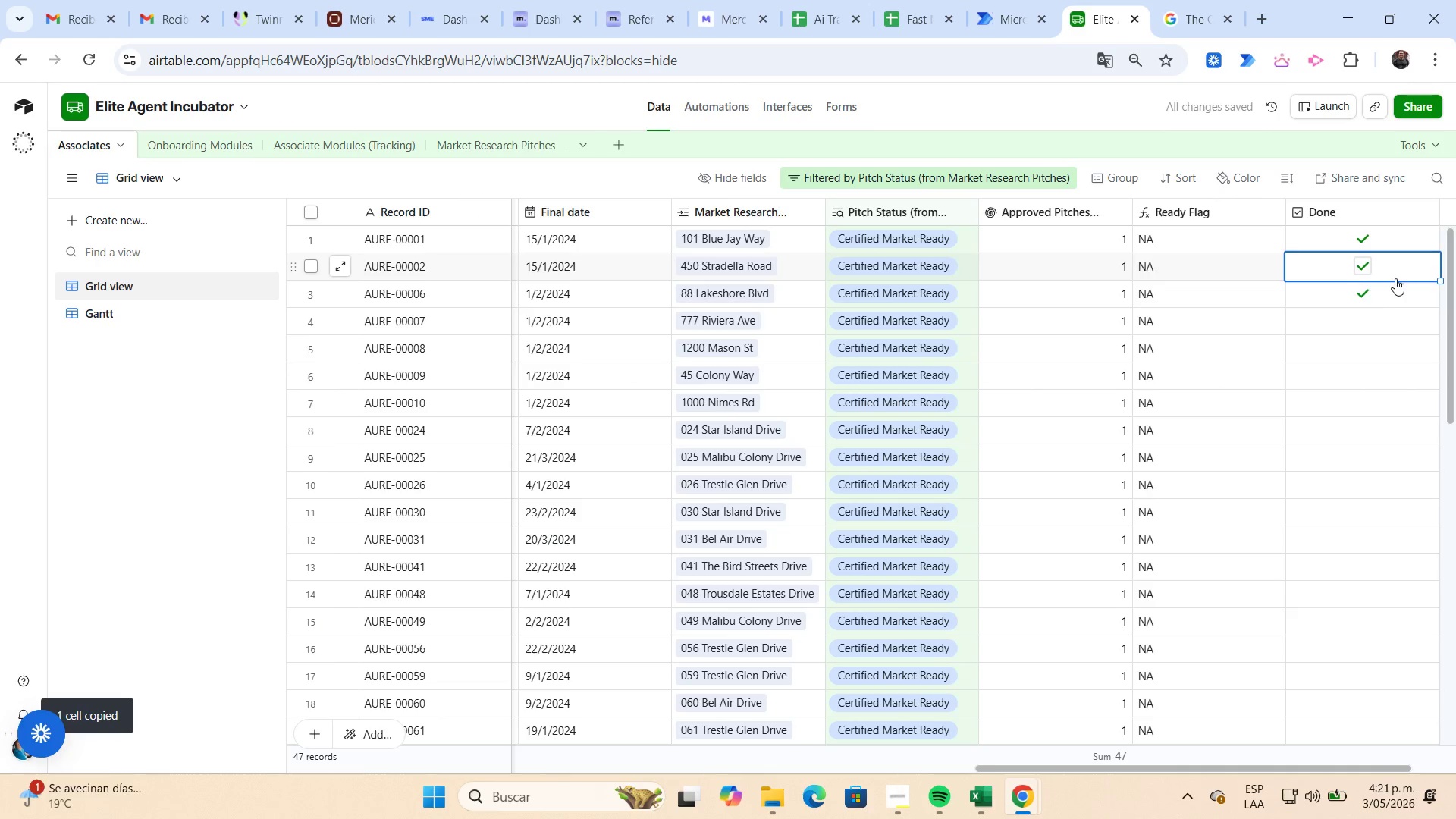 
key(ArrowDown)
 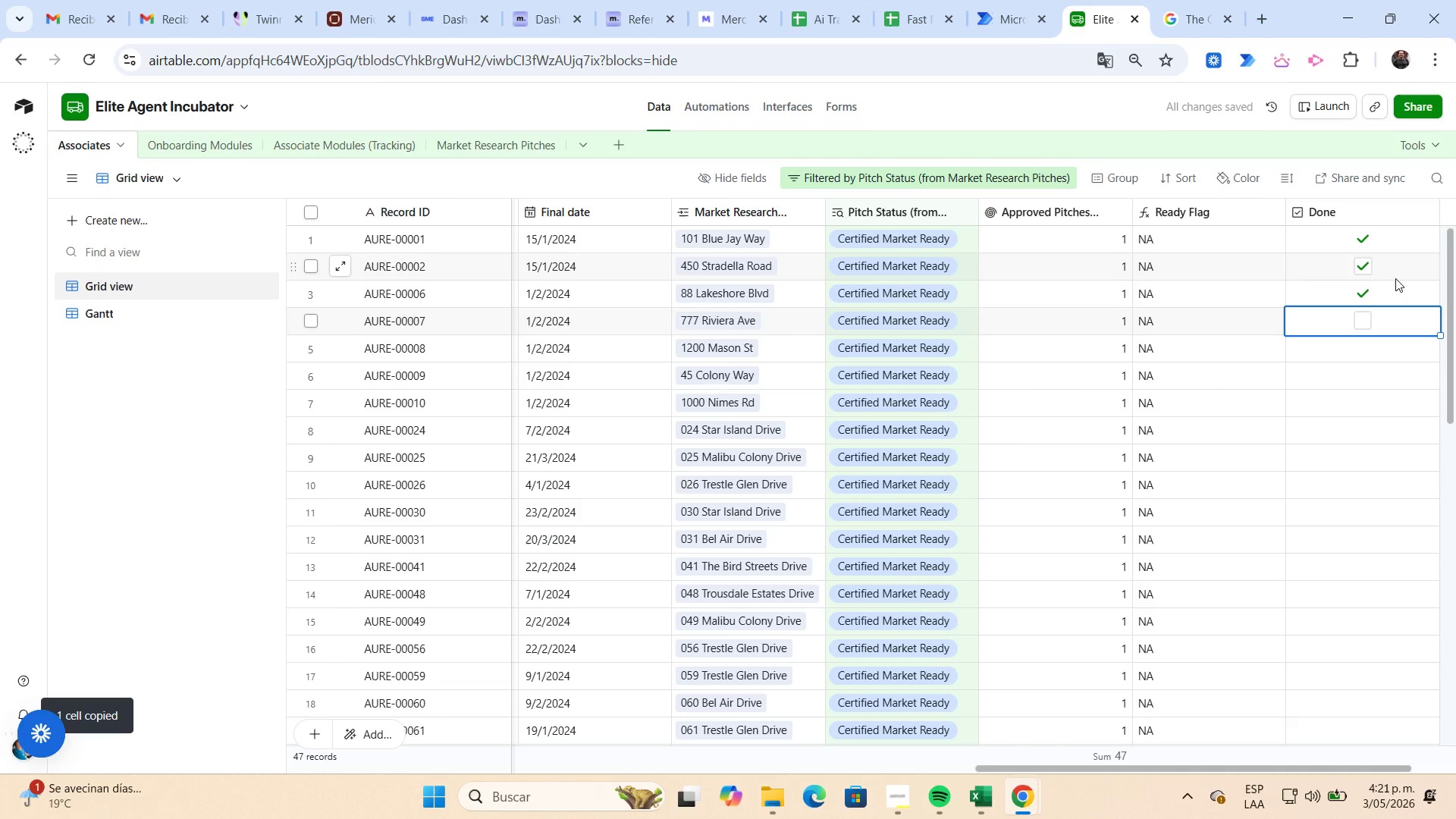 
key(ArrowDown)
 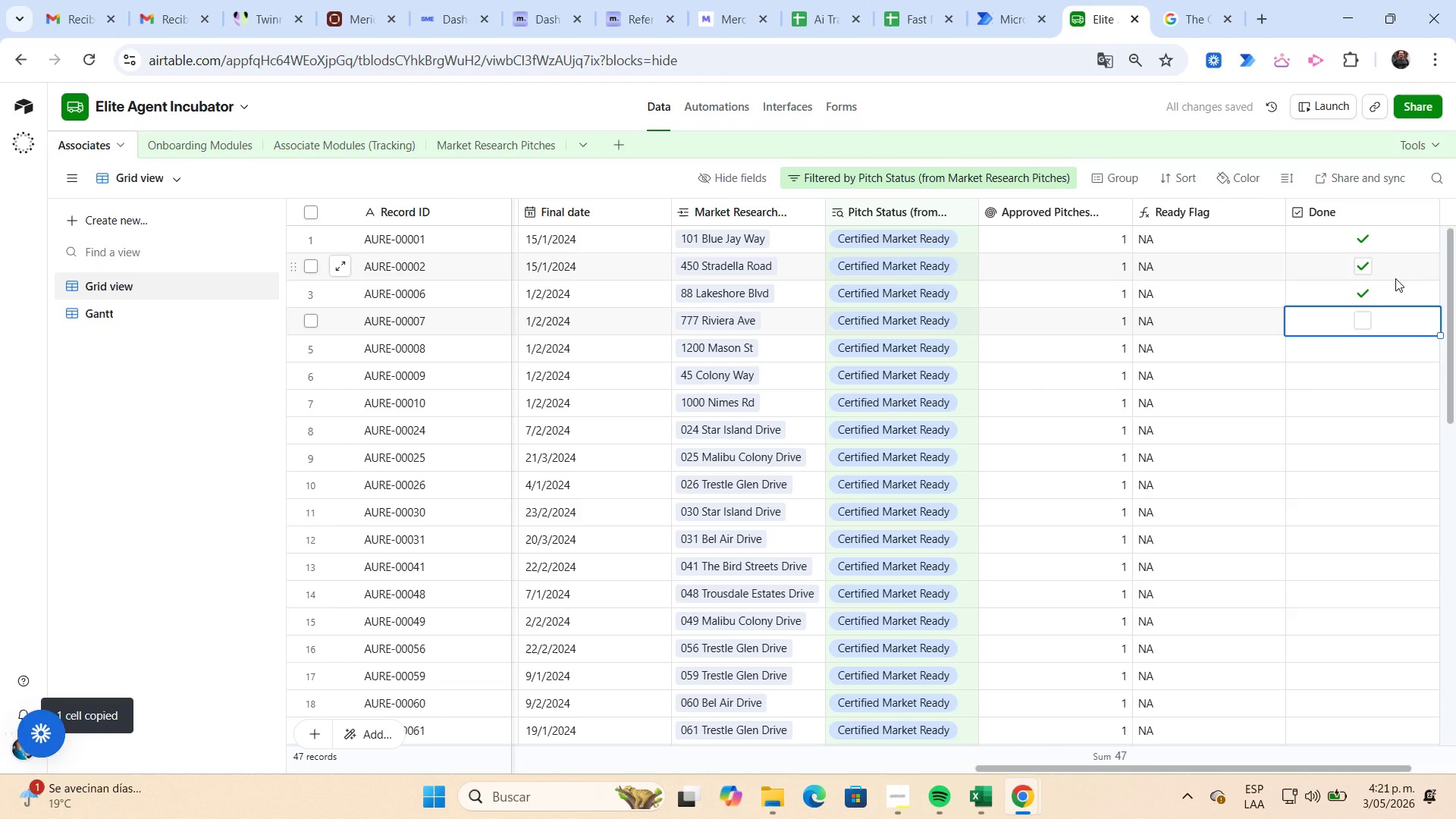 
hold_key(key=ArrowDown, duration=0.72)
 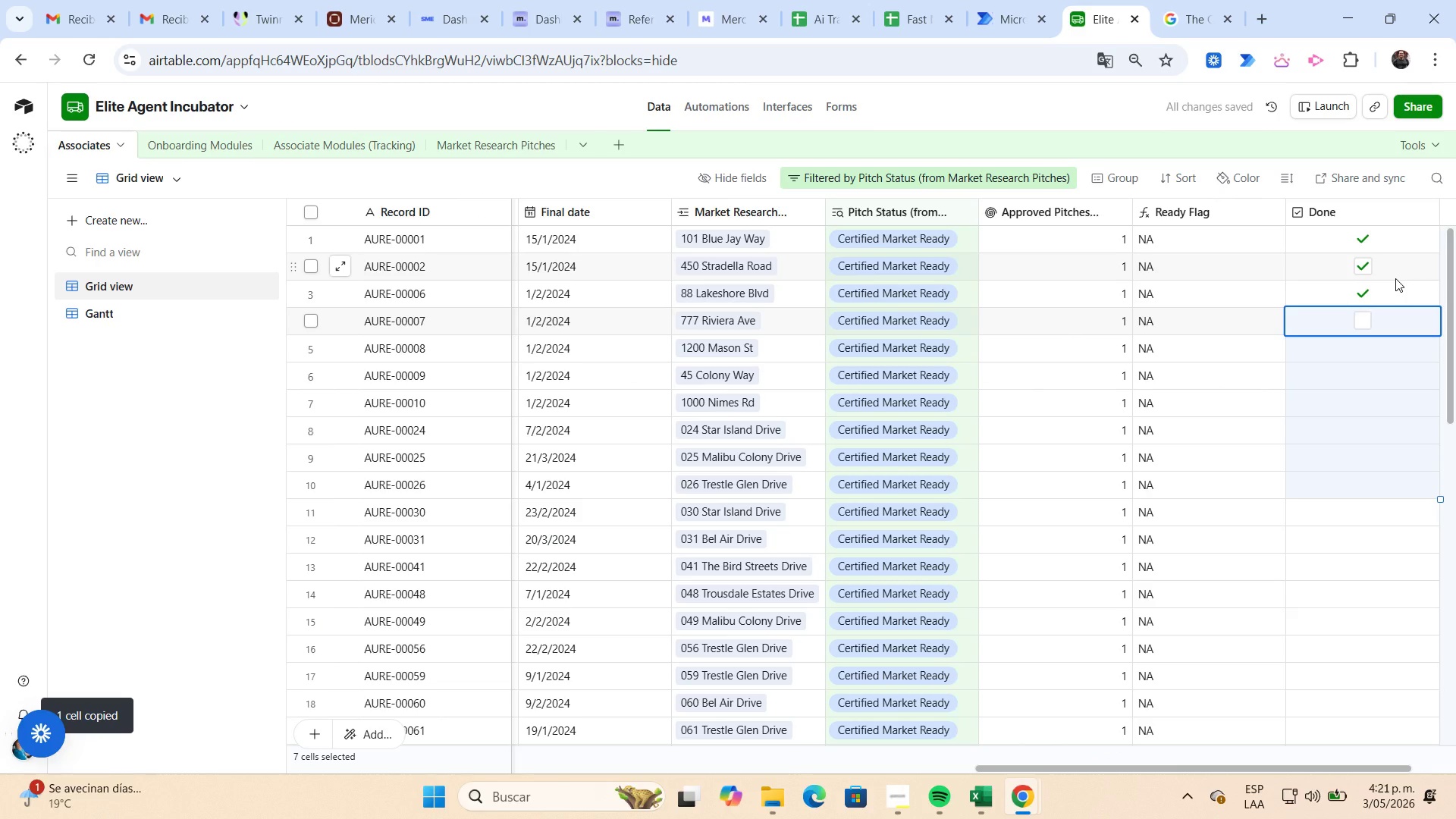 
key(Control+Shift+ControlLeft)
 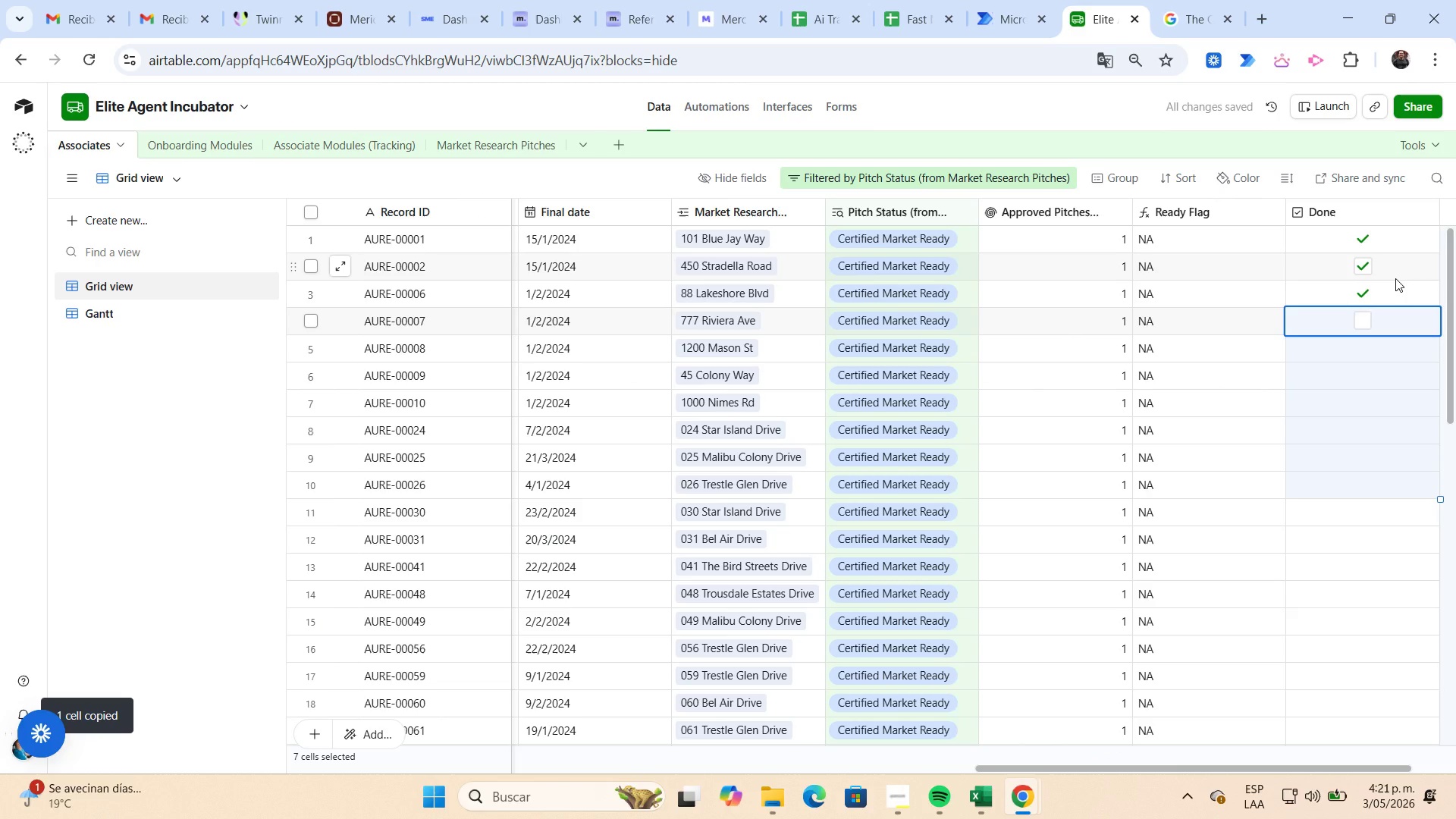 
key(Control+Shift+ControlLeft)
 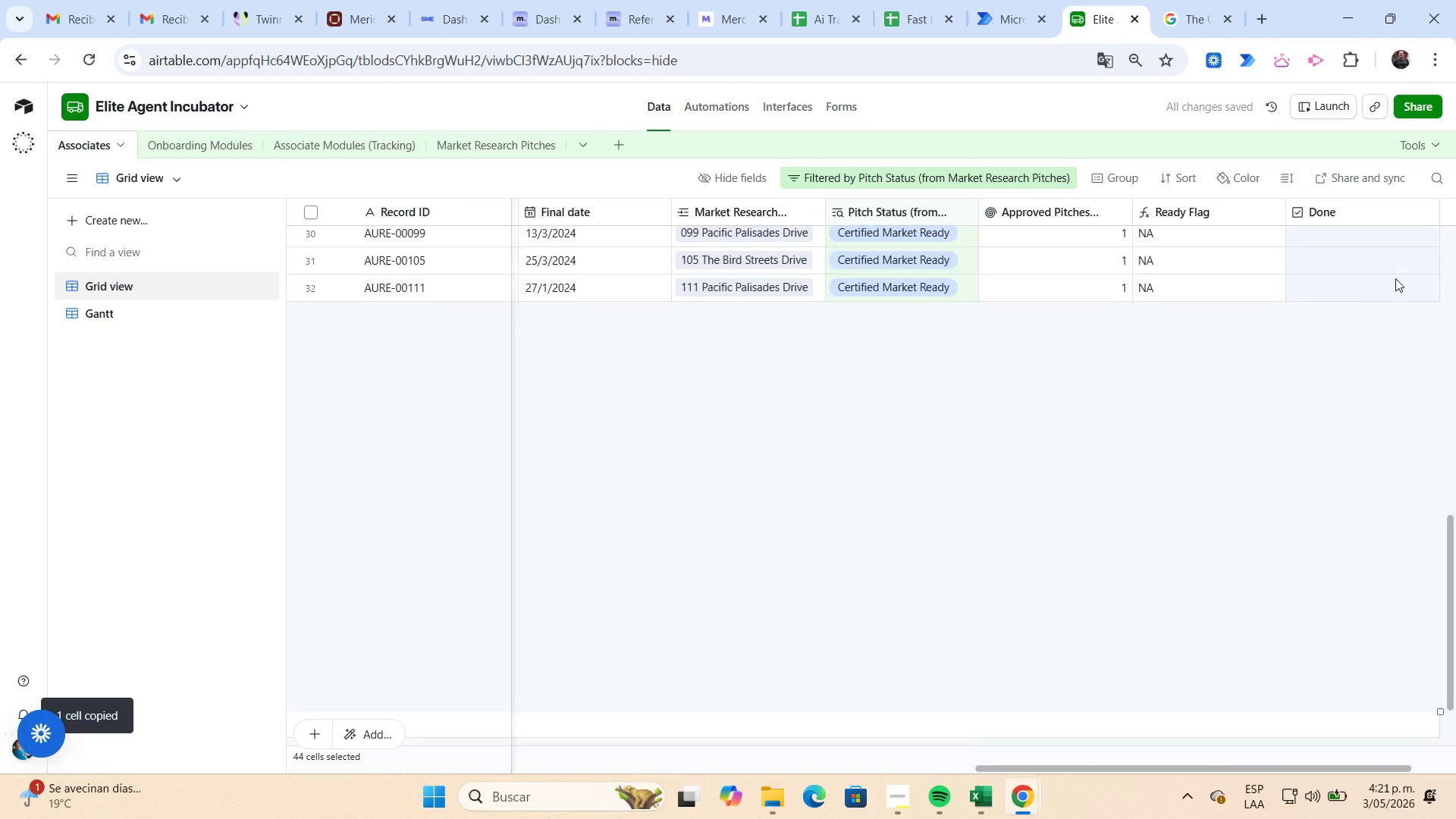 
key(Control+Shift+ArrowDown)
 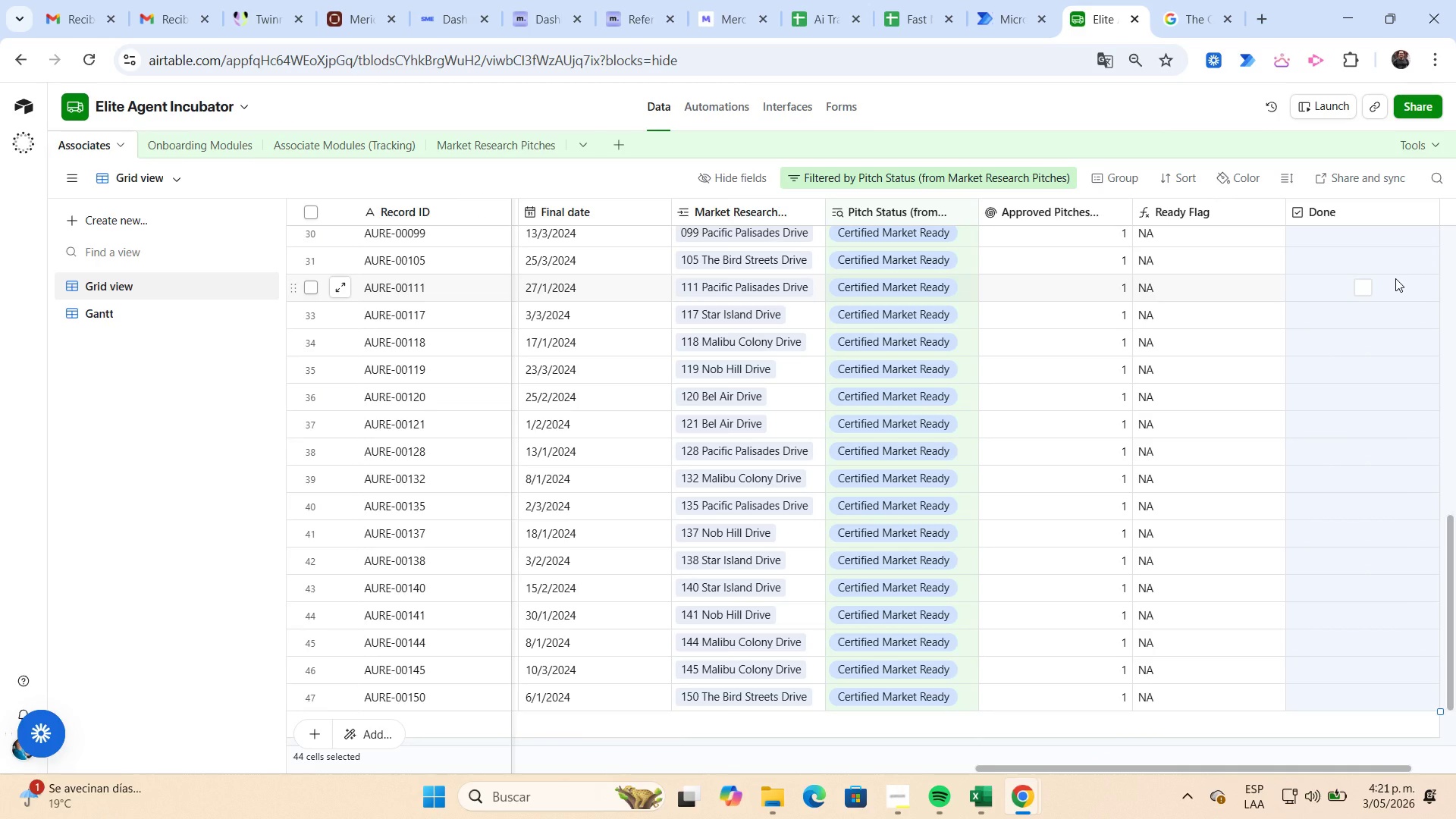 
key(Control+V)
 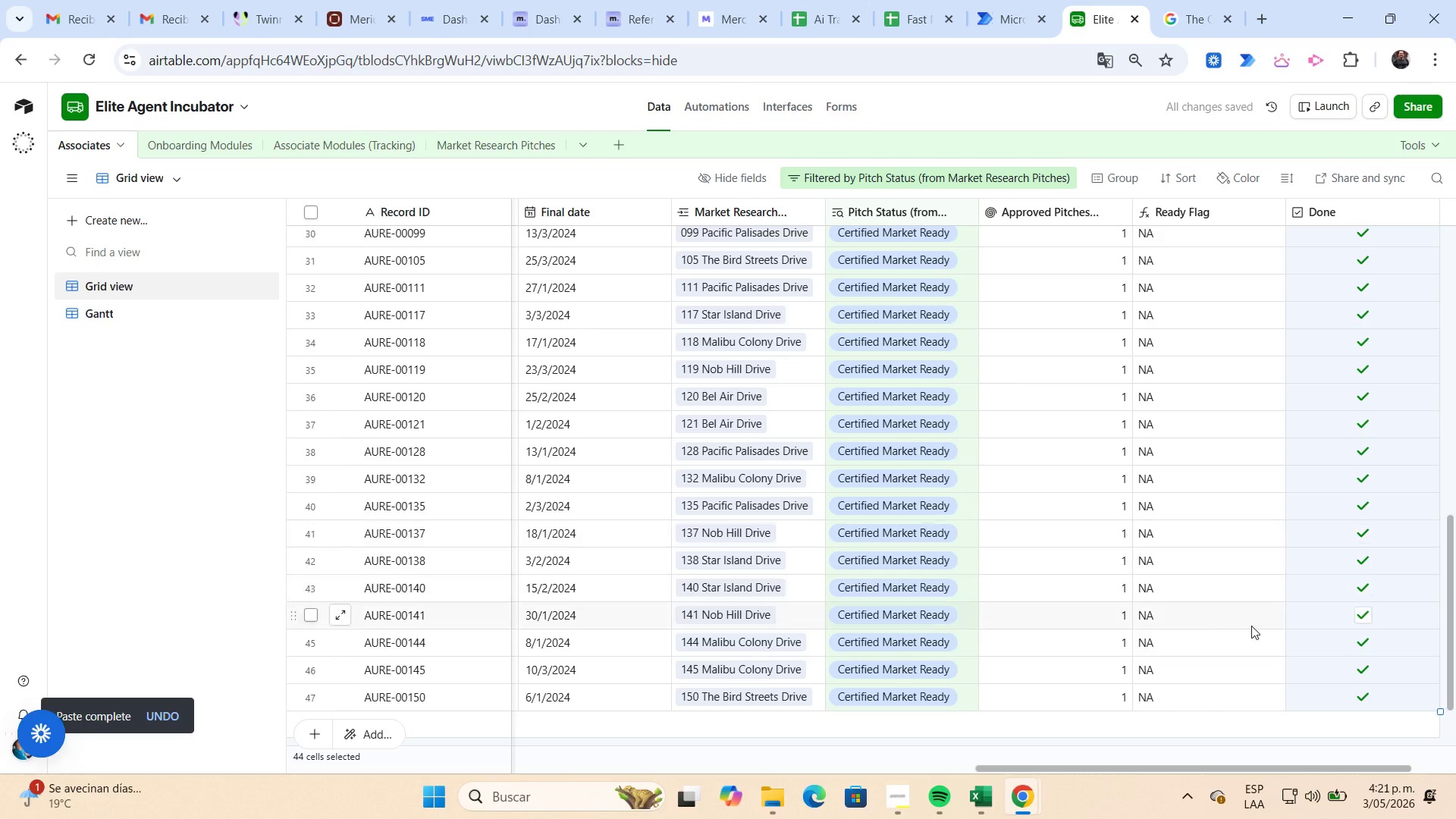 
left_click([1252, 723])
 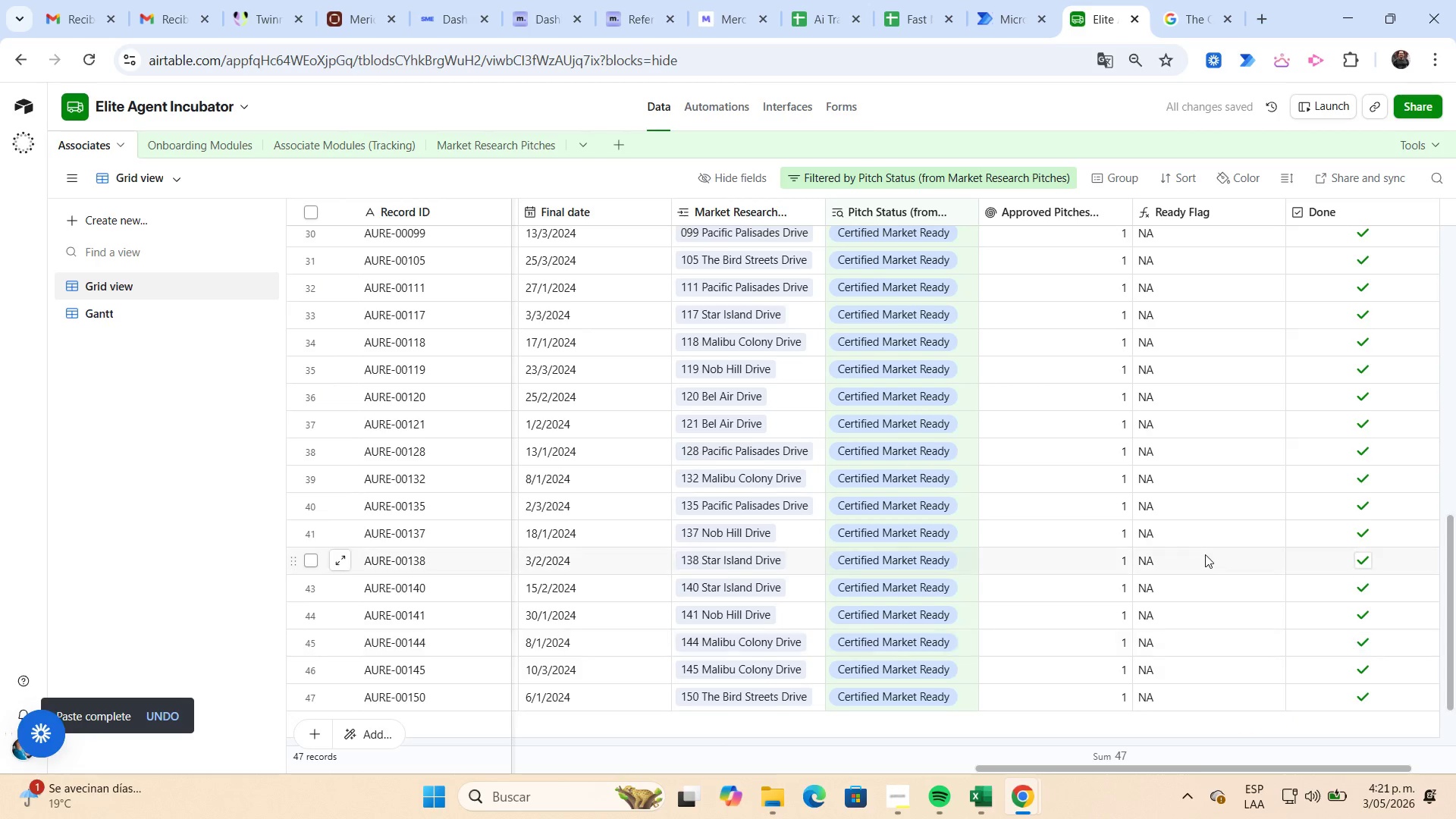 
scroll: coordinate [1200, 550], scroll_direction: up, amount: 13.0
 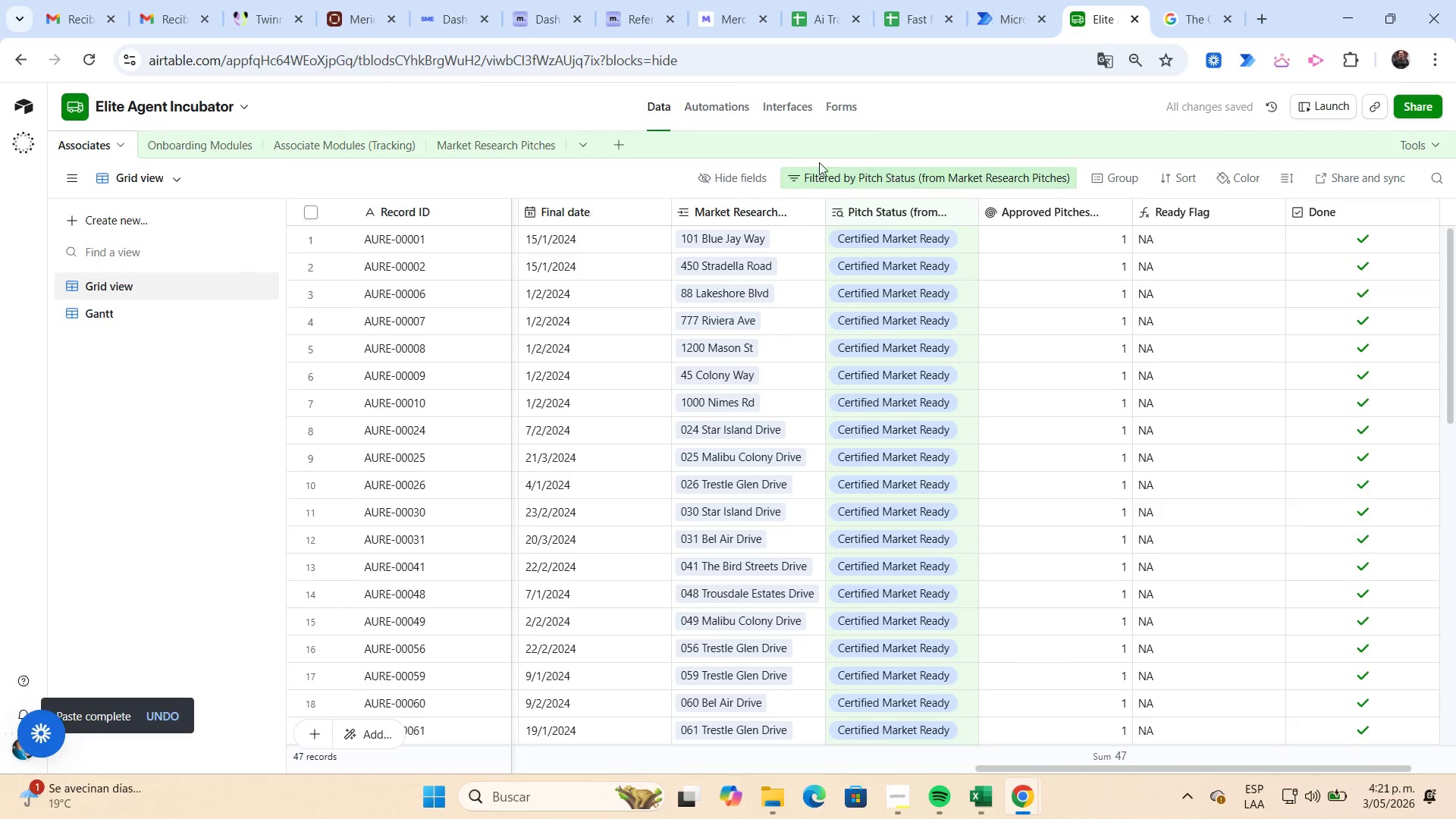 
left_click([824, 179])
 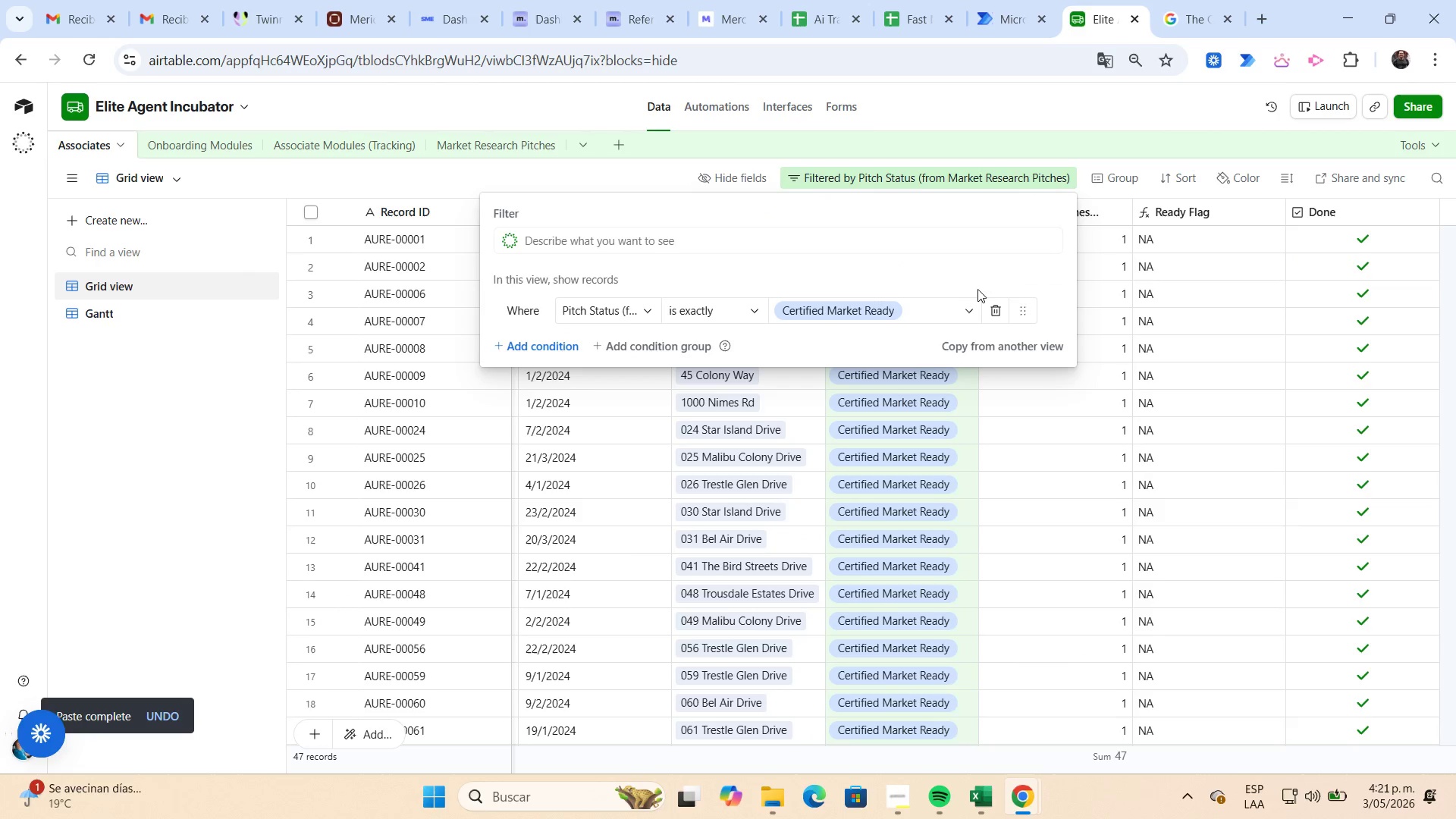 
left_click([999, 307])
 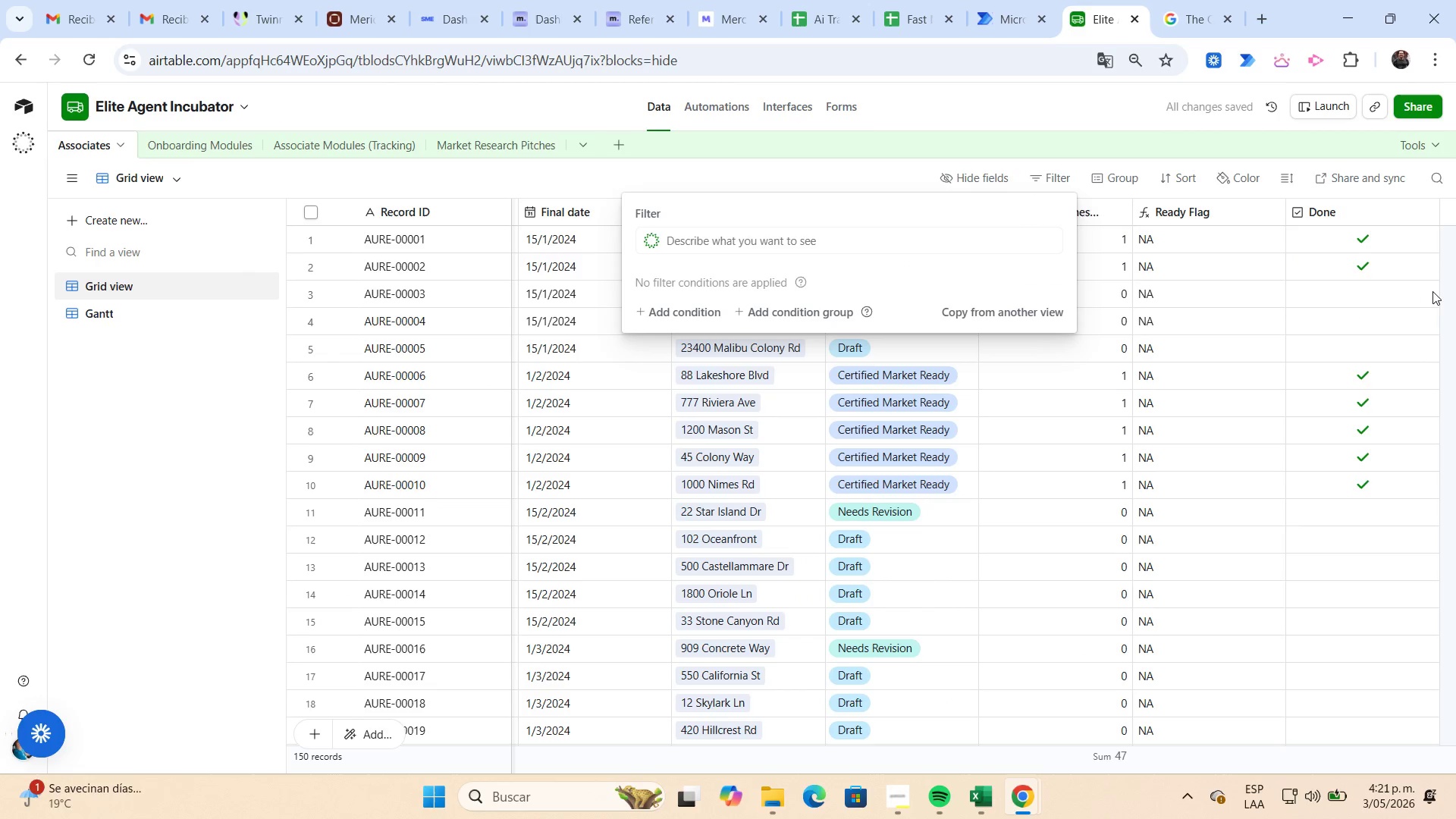 
left_click([1439, 293])
 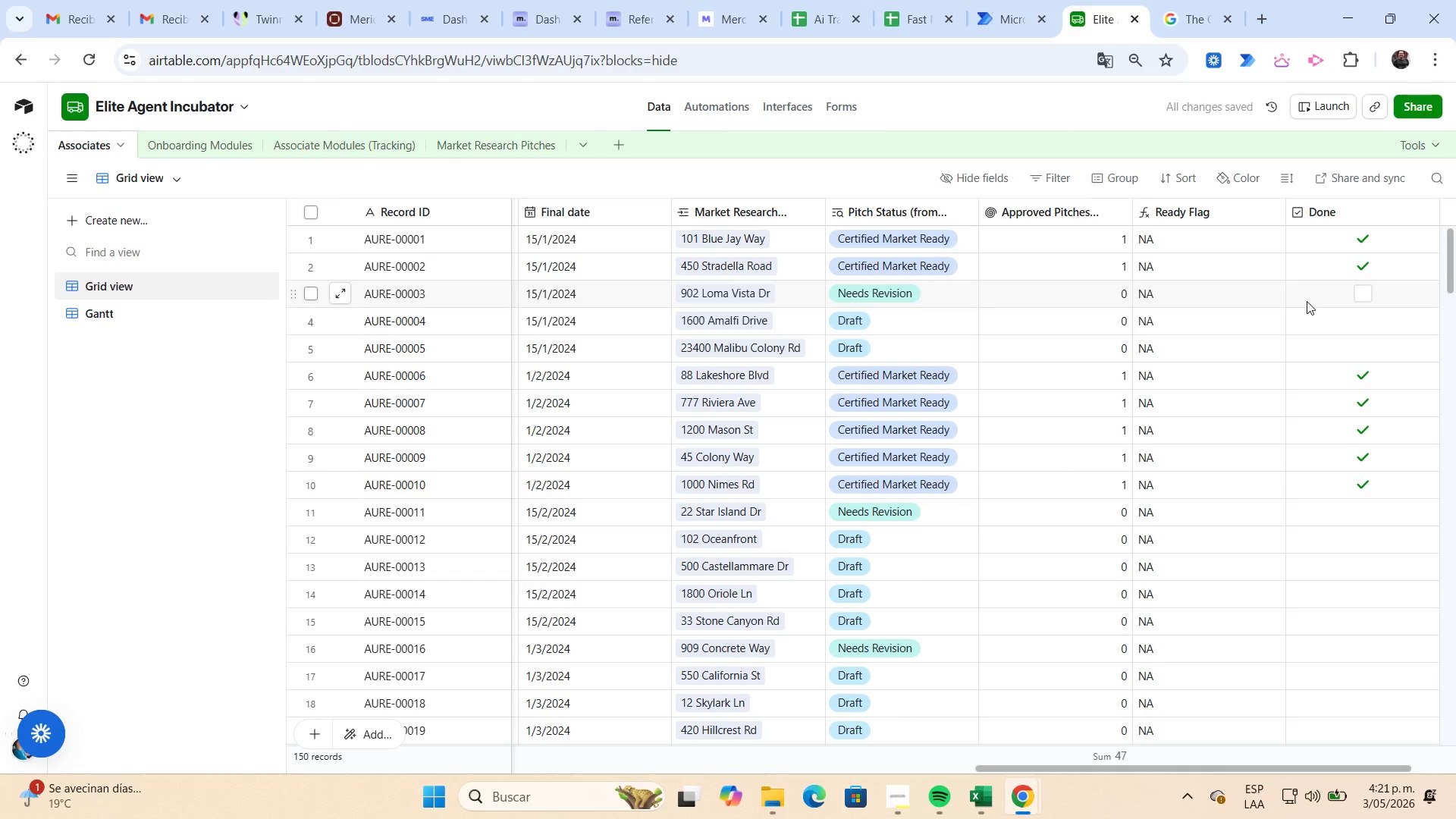 
scroll: coordinate [1308, 306], scroll_direction: up, amount: 6.0
 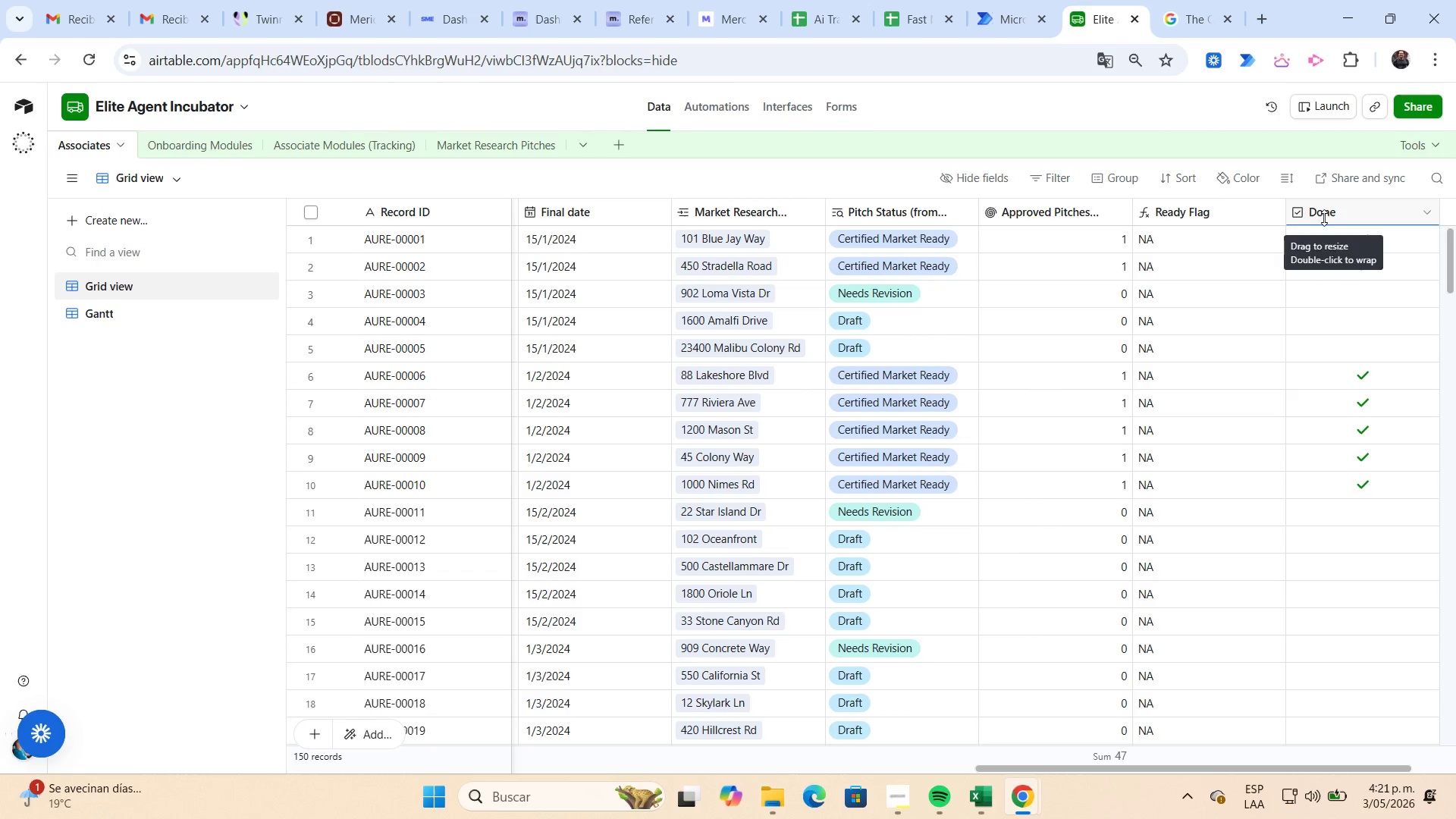 
left_click([1326, 215])
 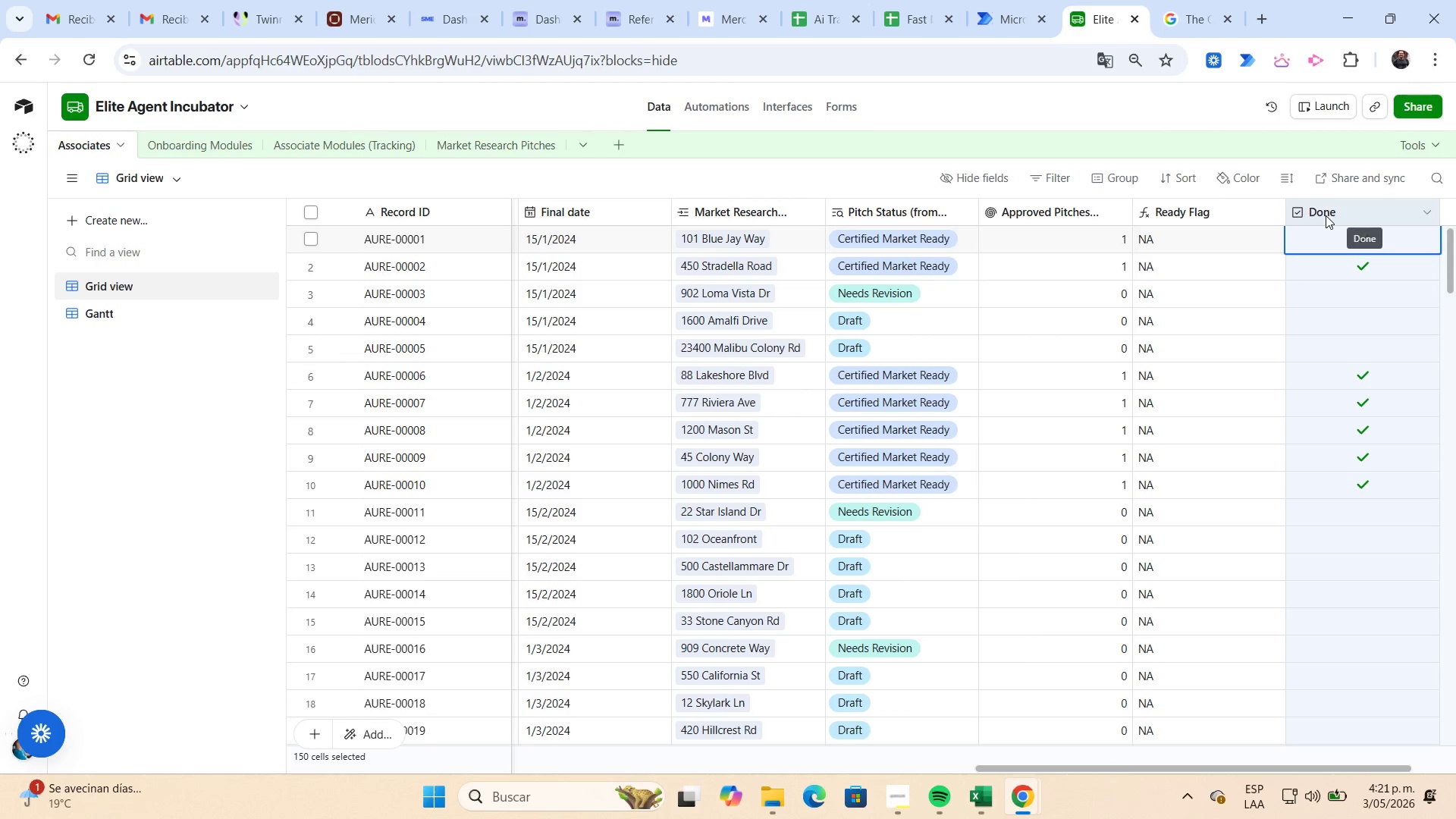 
left_click([1326, 215])
 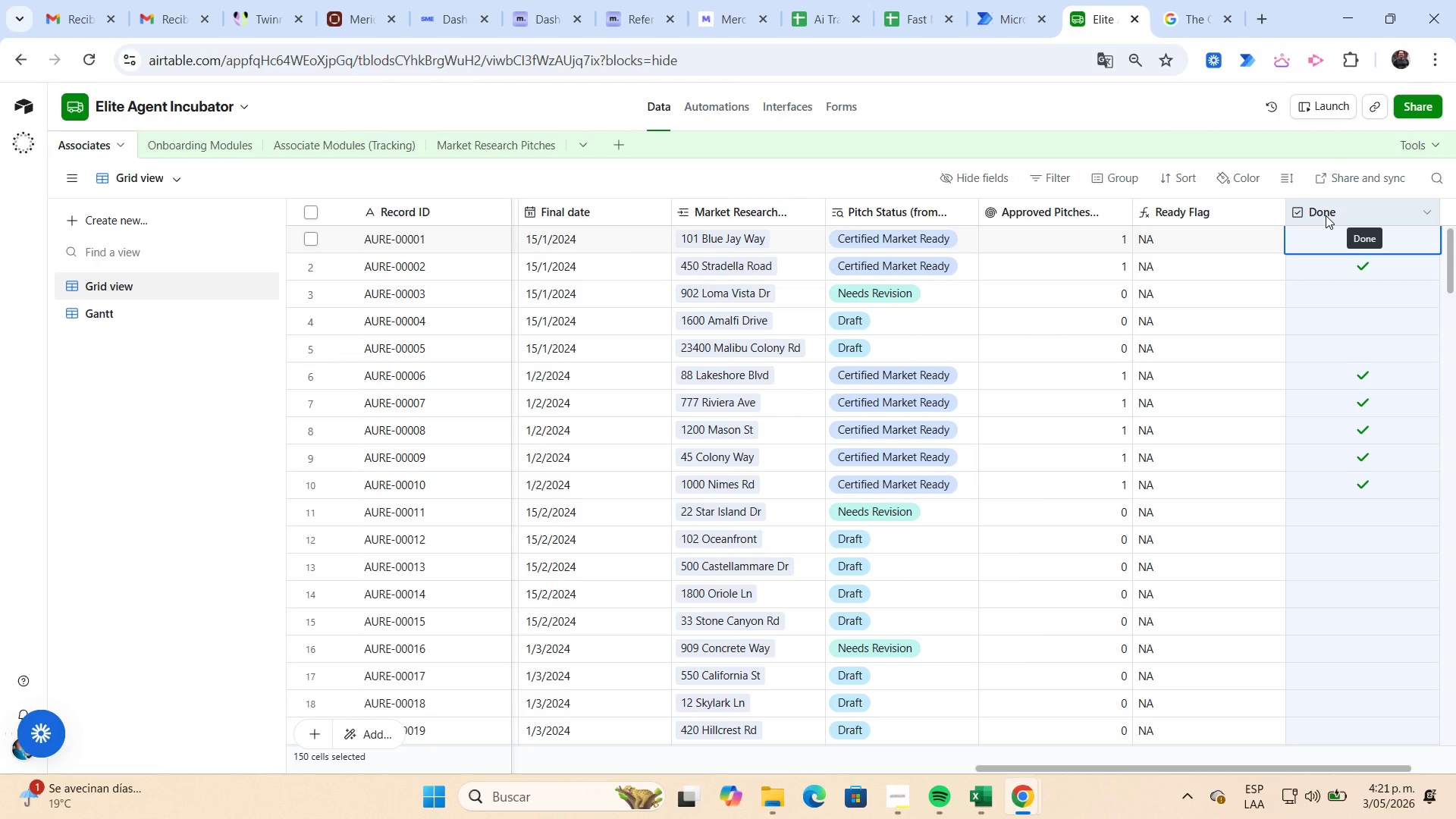 
double_click([1326, 215])
 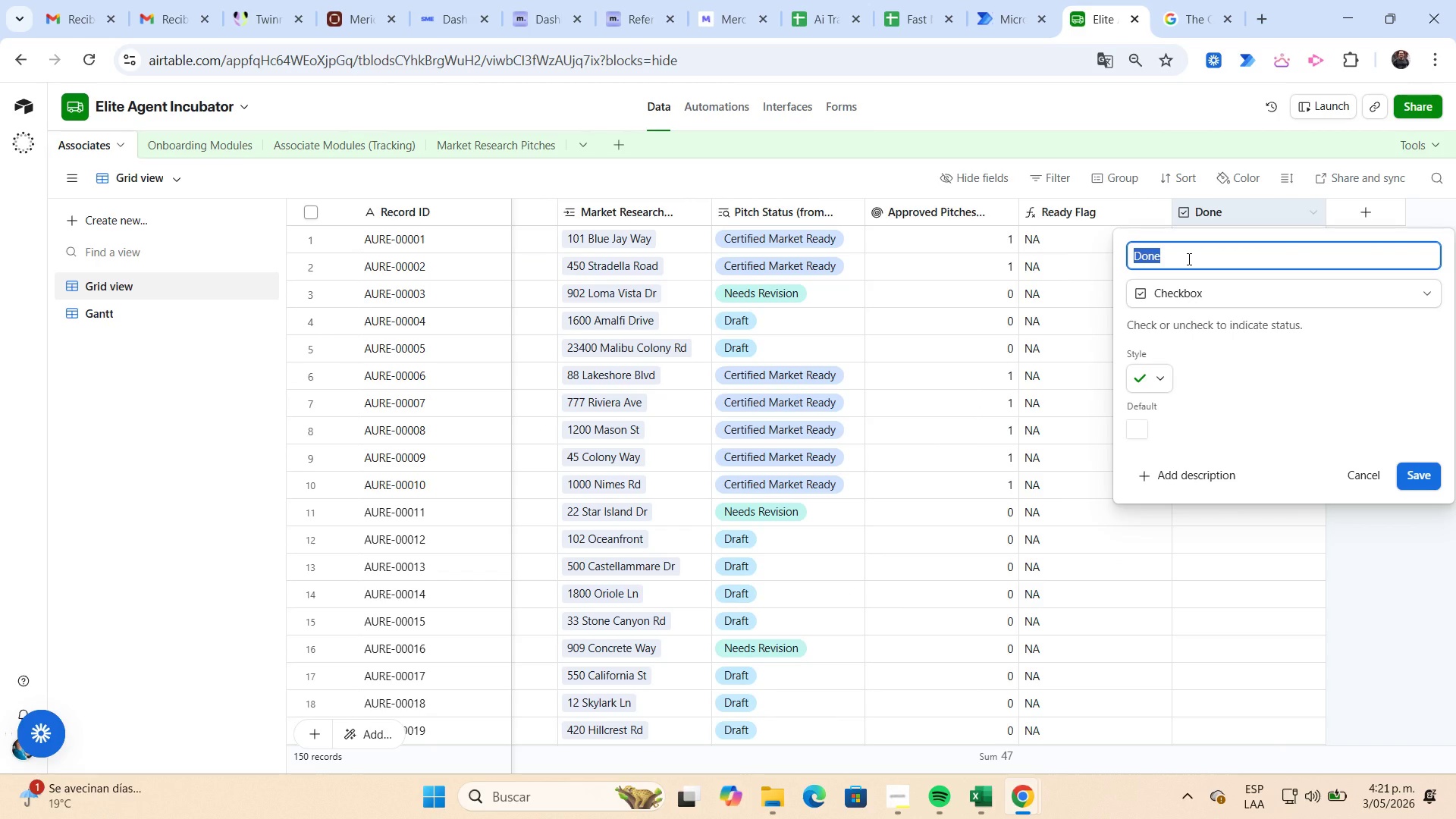 
wait(5.59)
 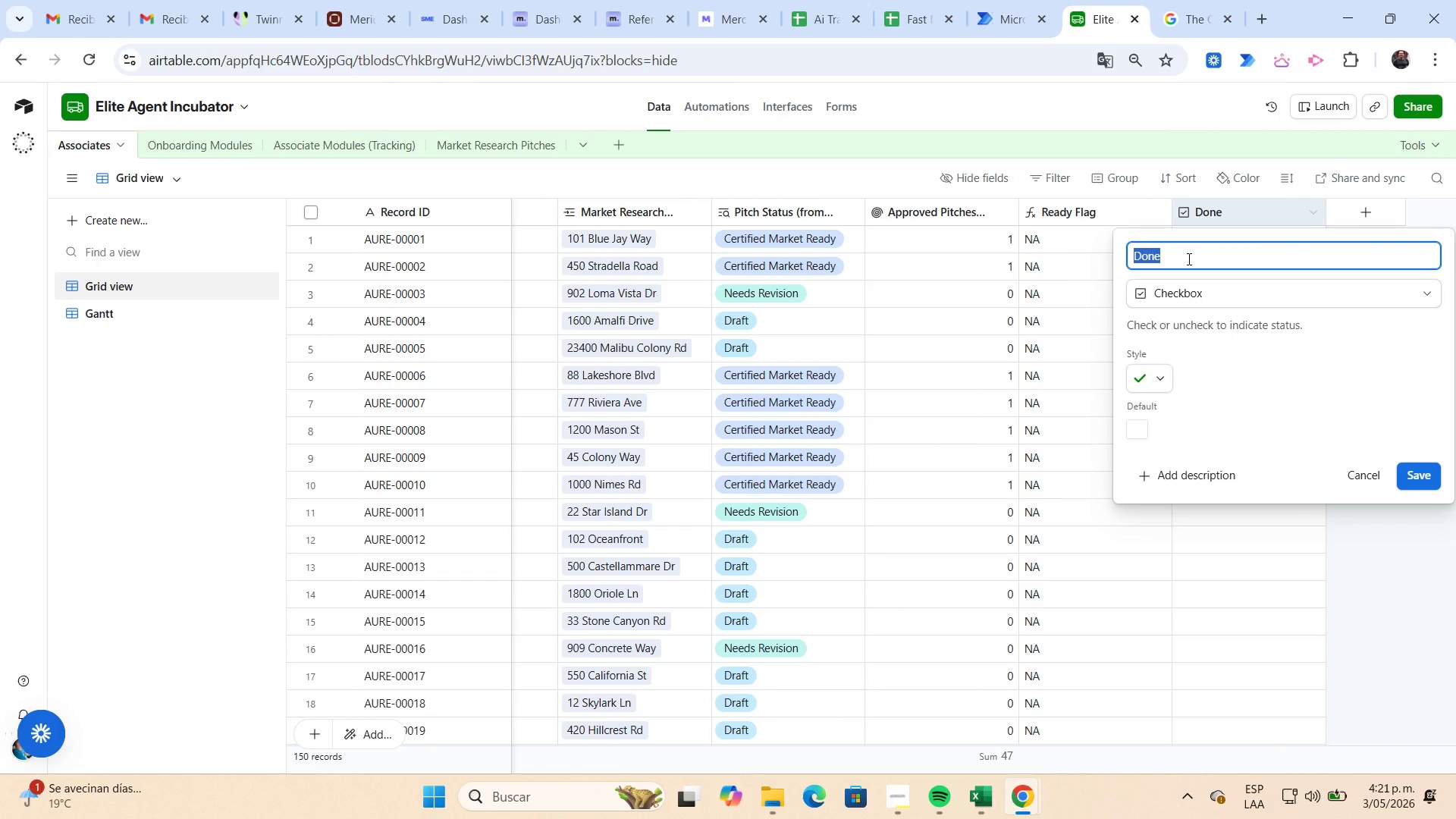 
type(Phase 1 Complete)
 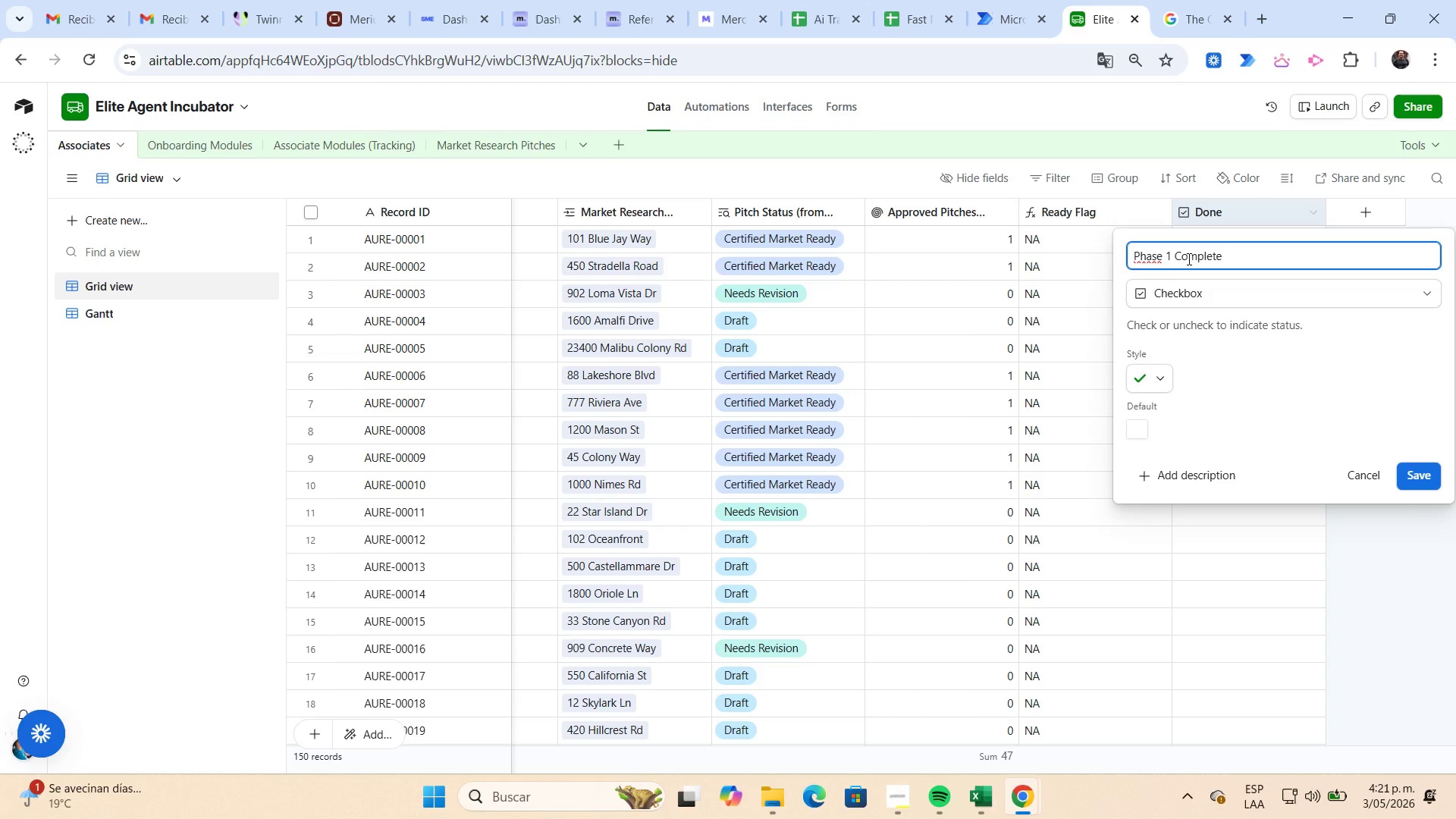 
key(D)
 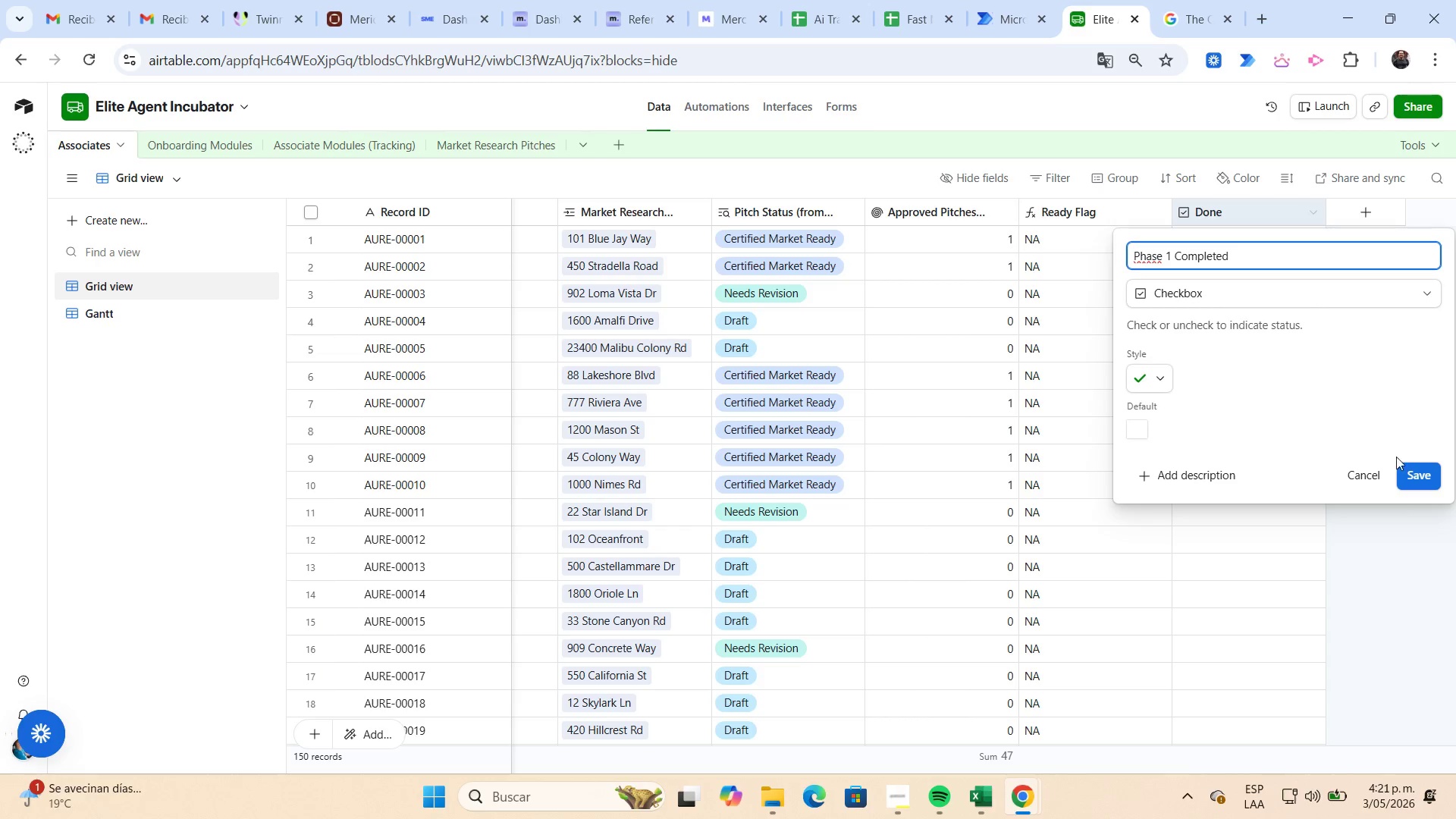 
left_click([1414, 468])
 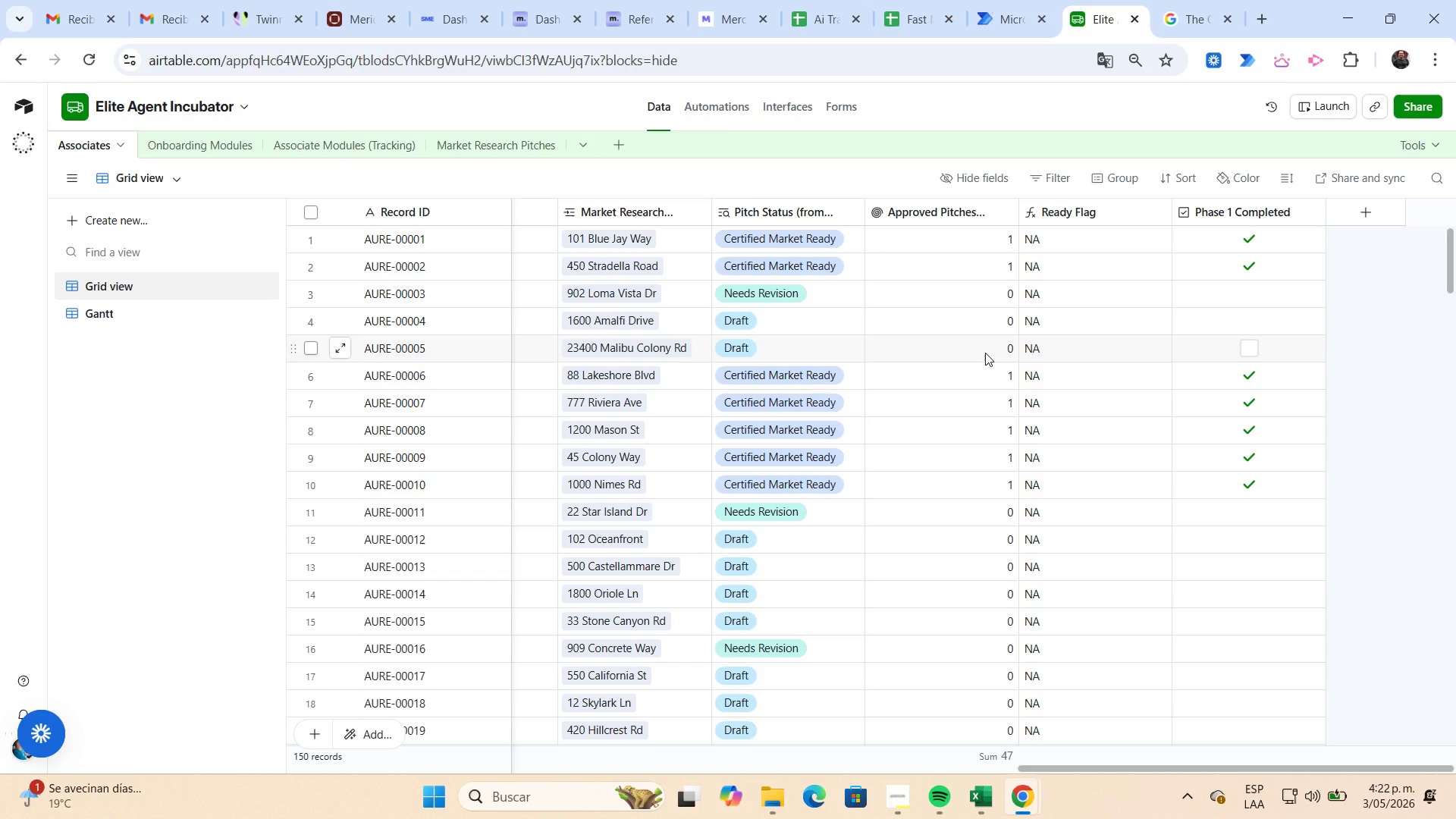 
wait(49.01)
 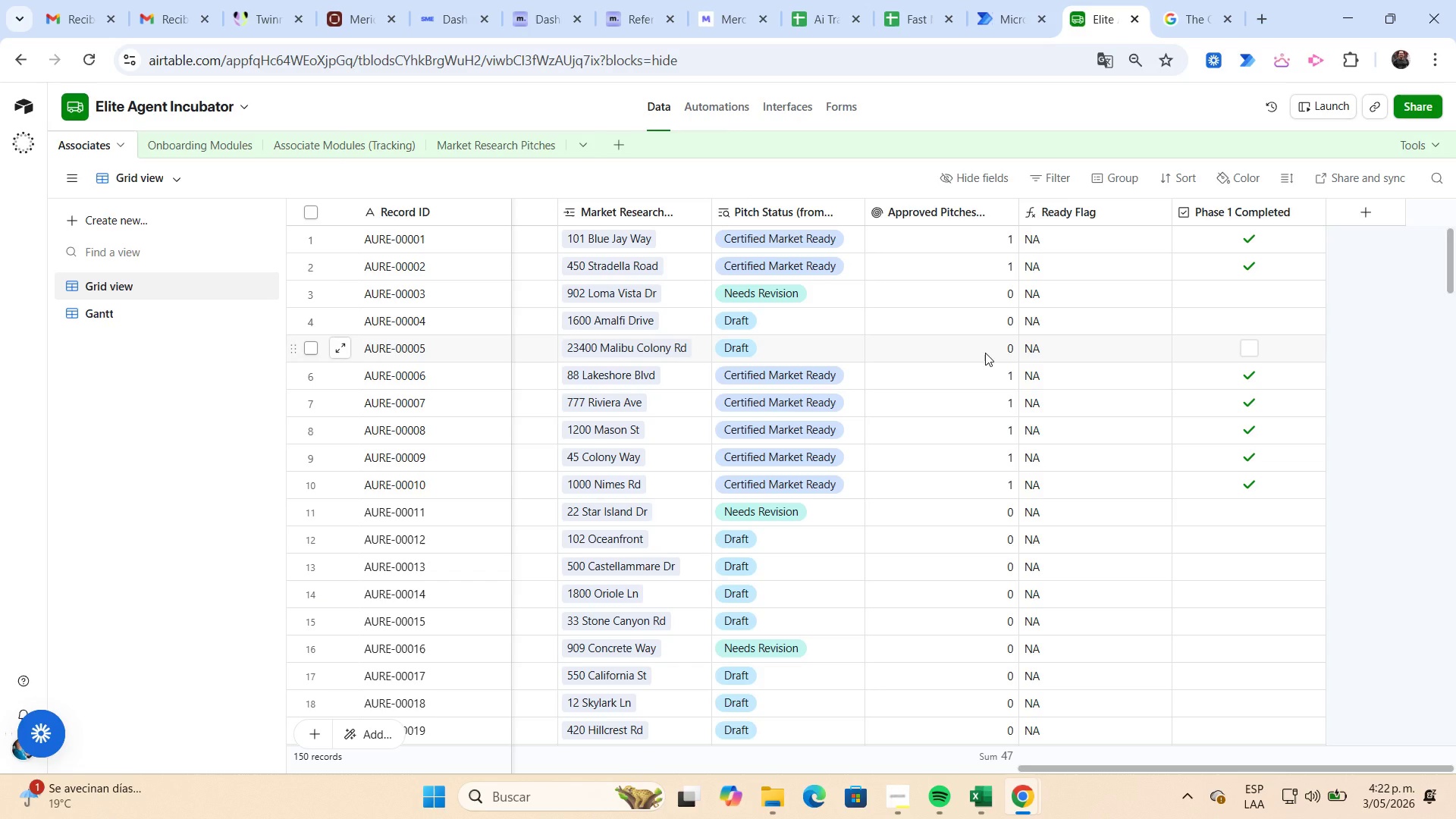 
hold_key(key=ArrowLeft, duration=0.42)
 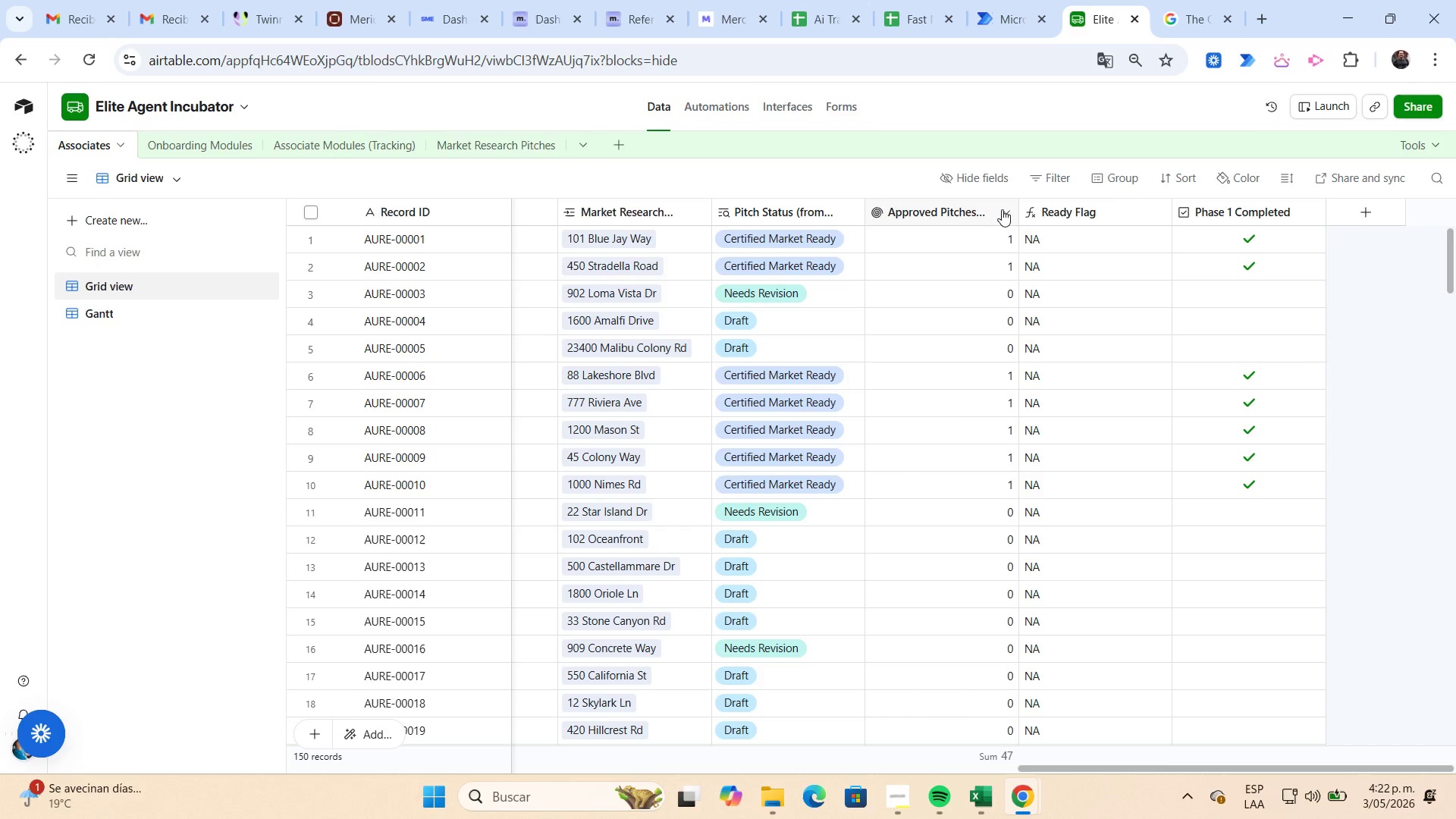 
left_click([995, 211])
 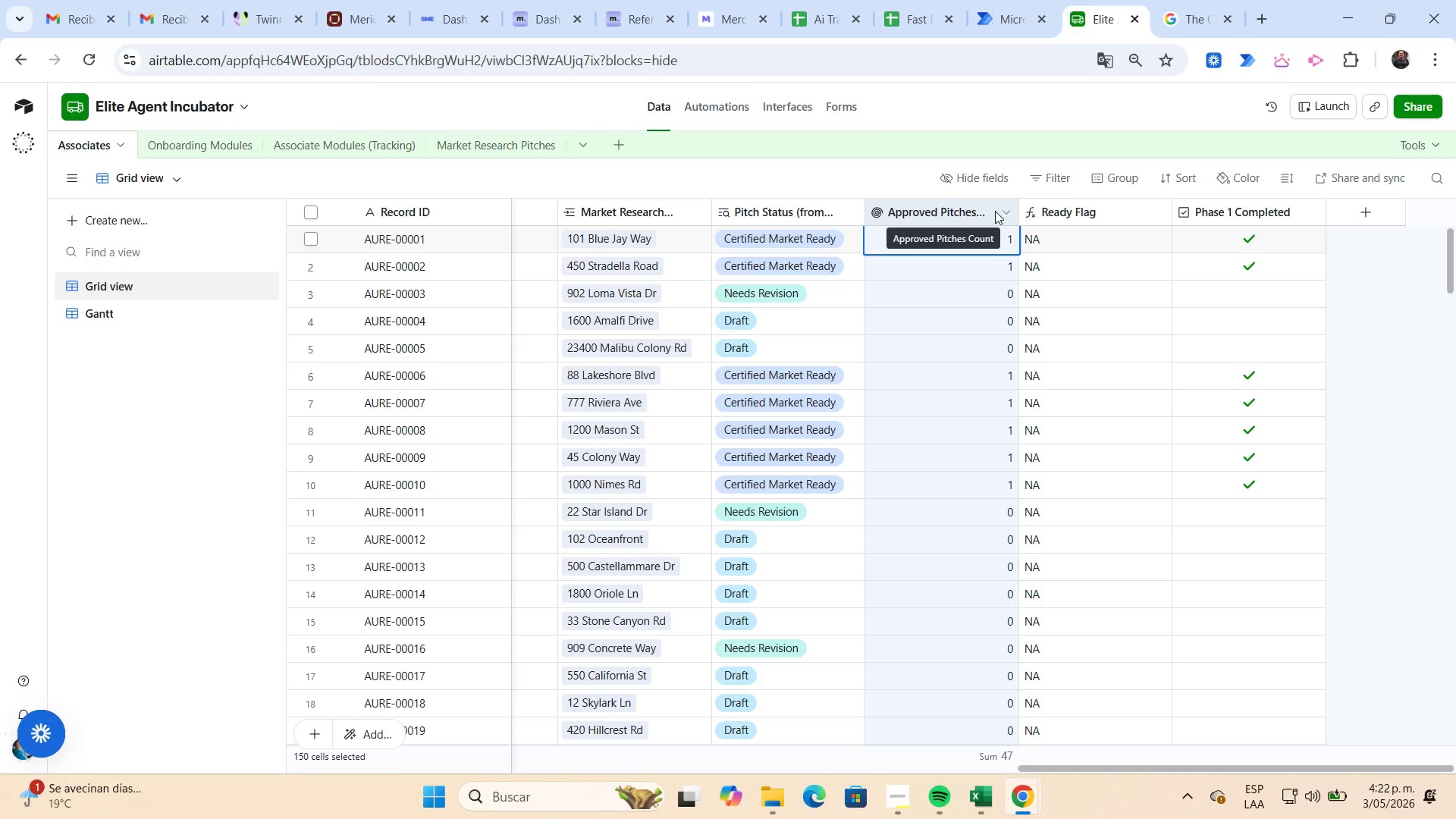 
key(ArrowLeft)
 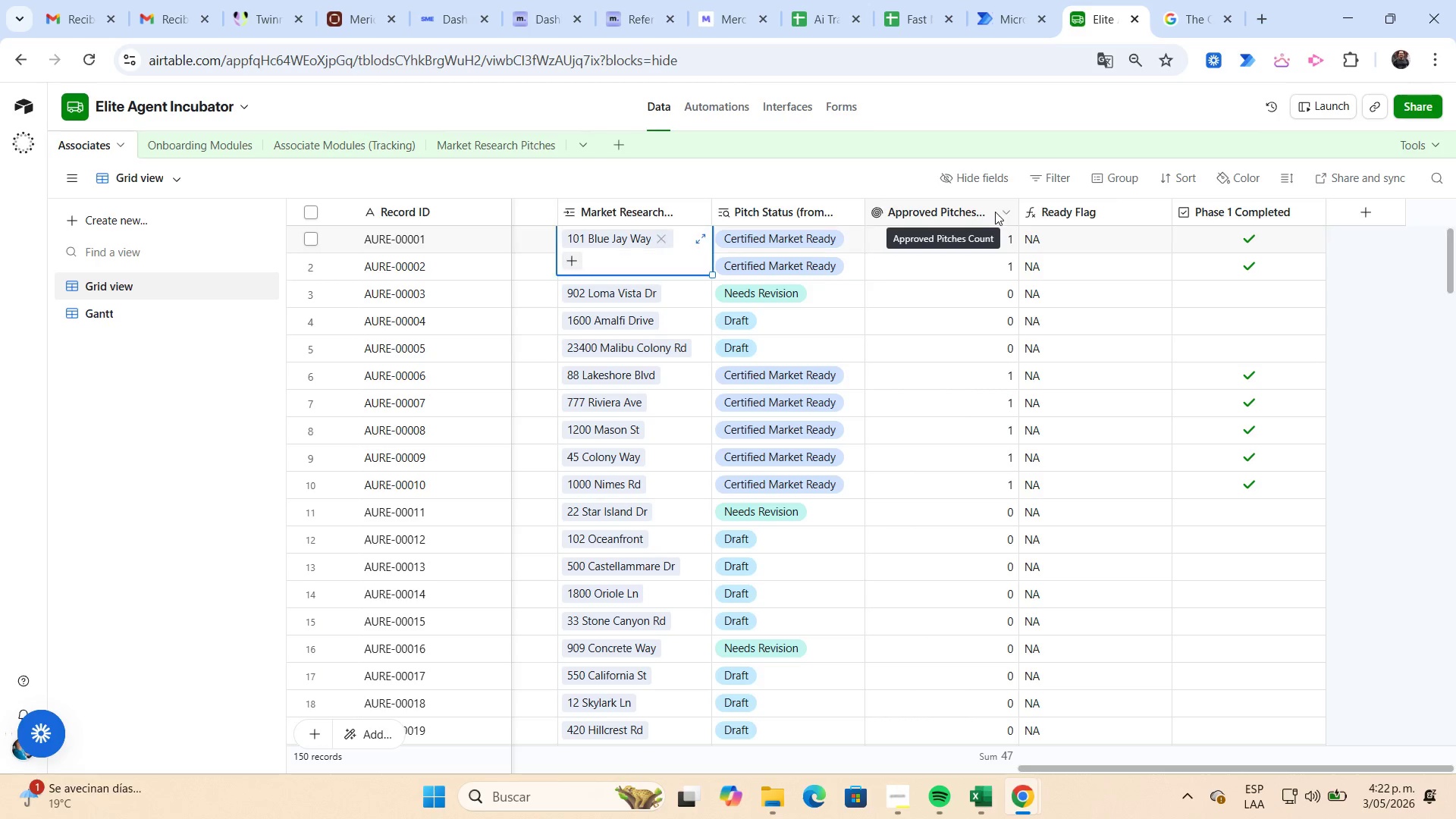 
key(ArrowLeft)
 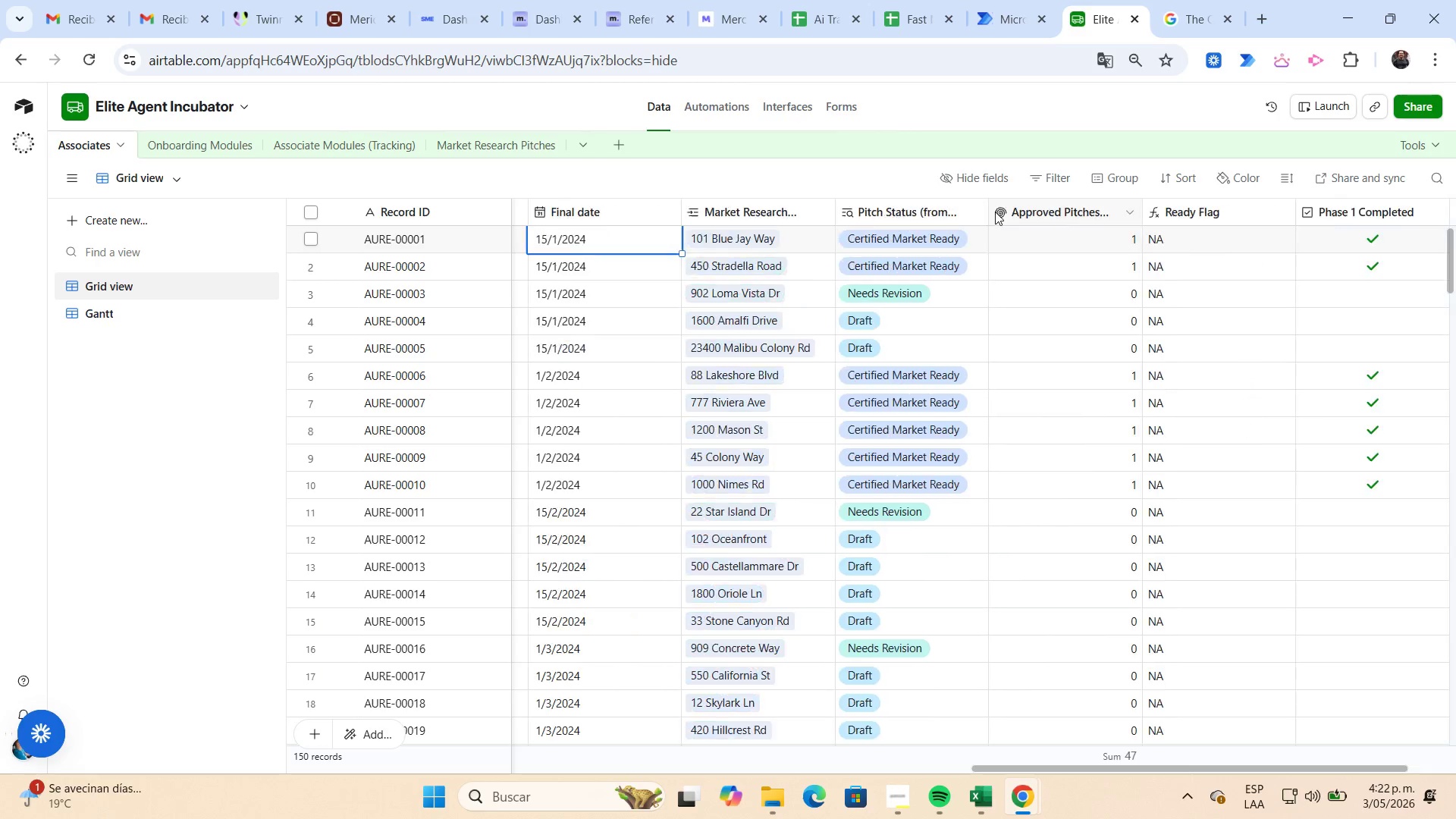 
key(ArrowLeft)
 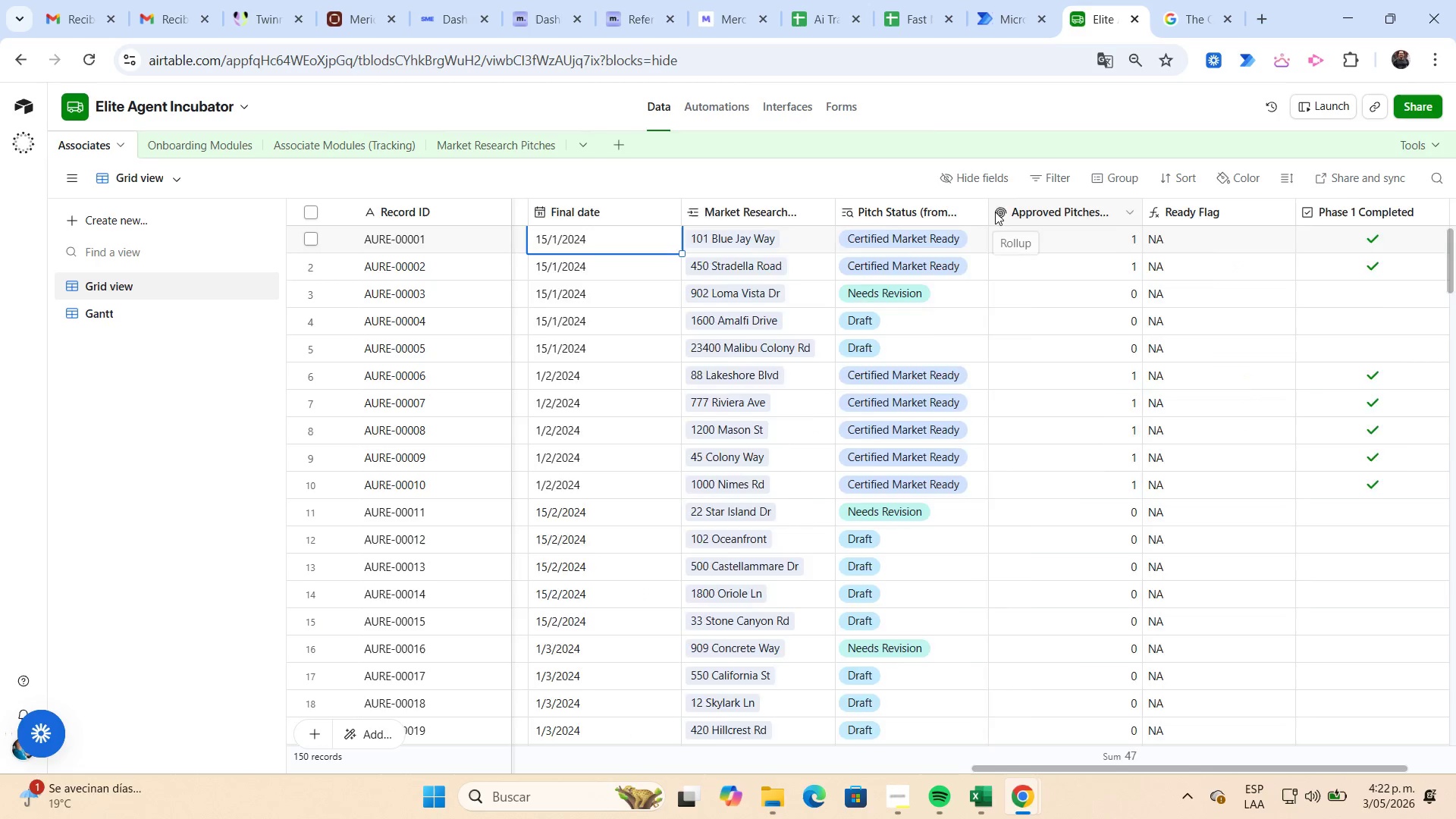 
key(ArrowLeft)
 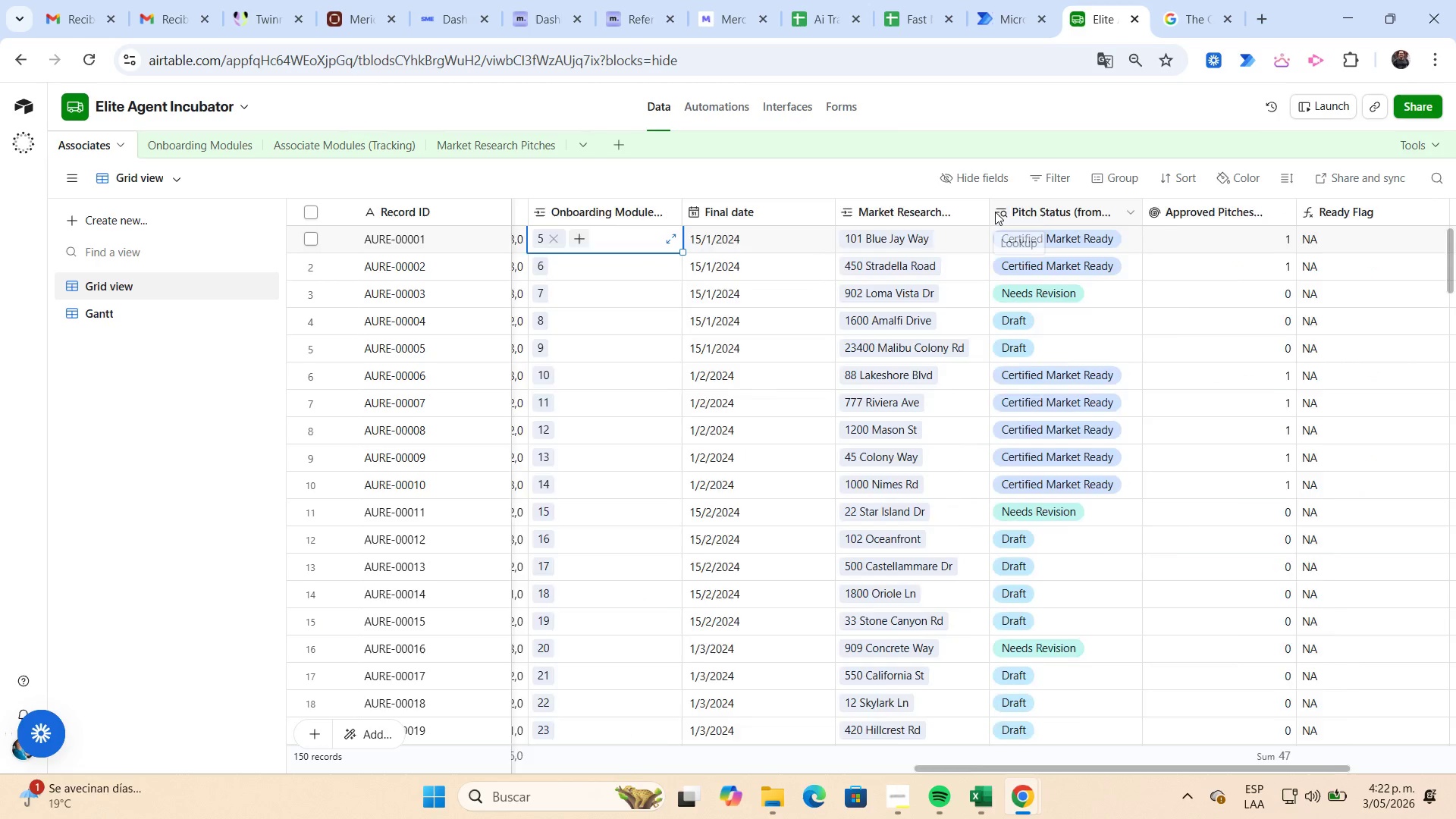 
key(ArrowLeft)
 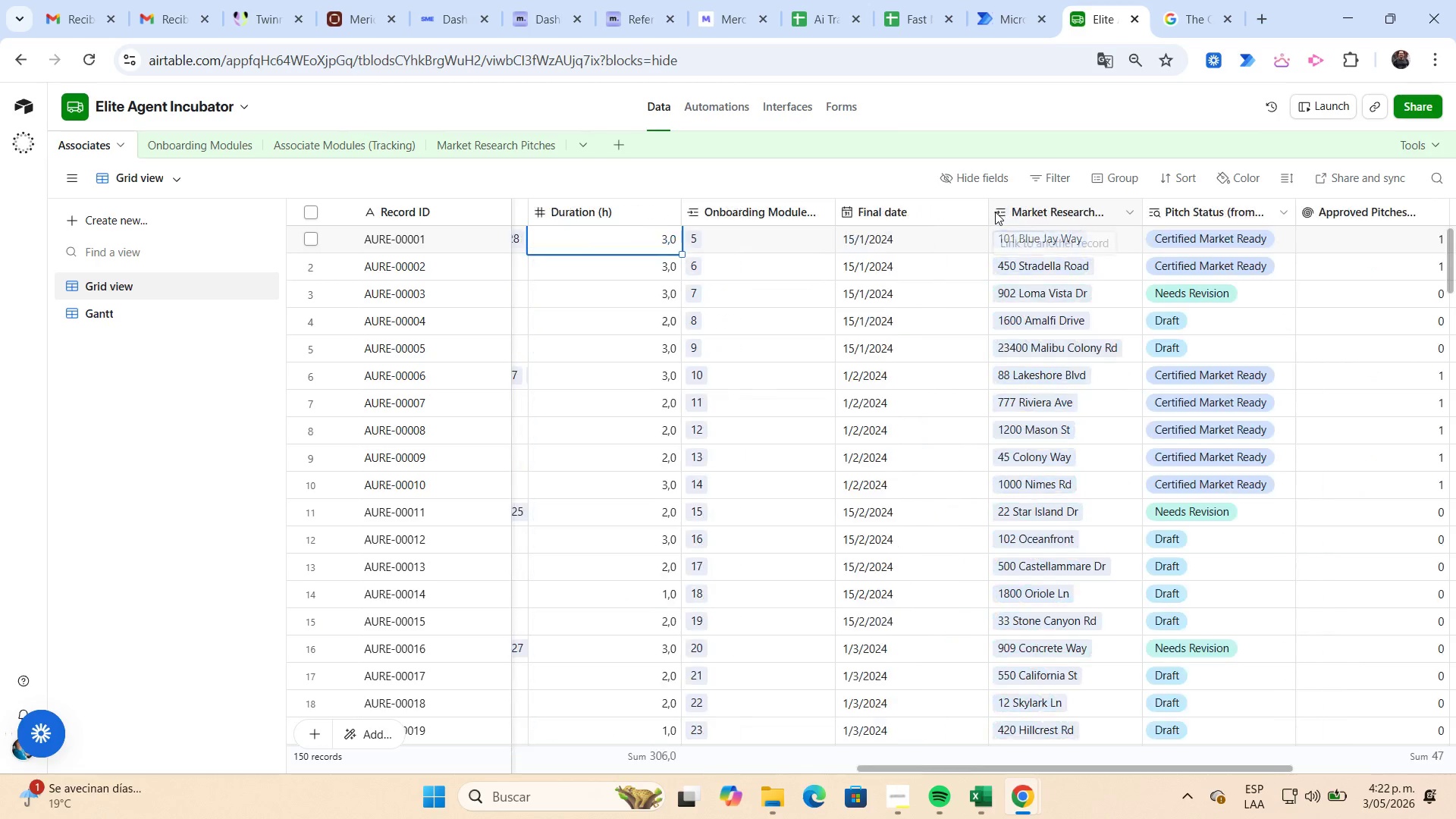 
key(ArrowLeft)
 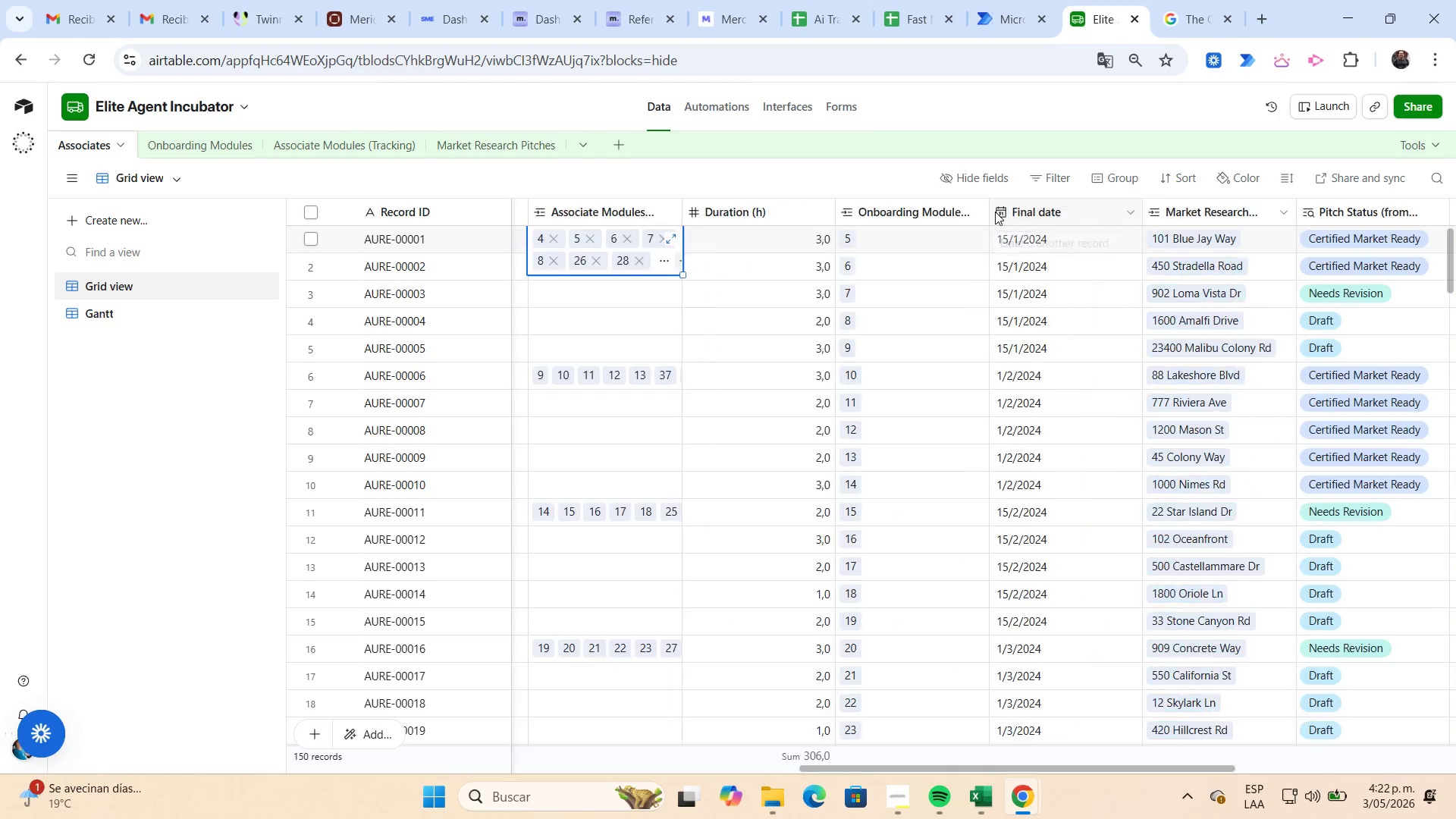 
key(ArrowLeft)
 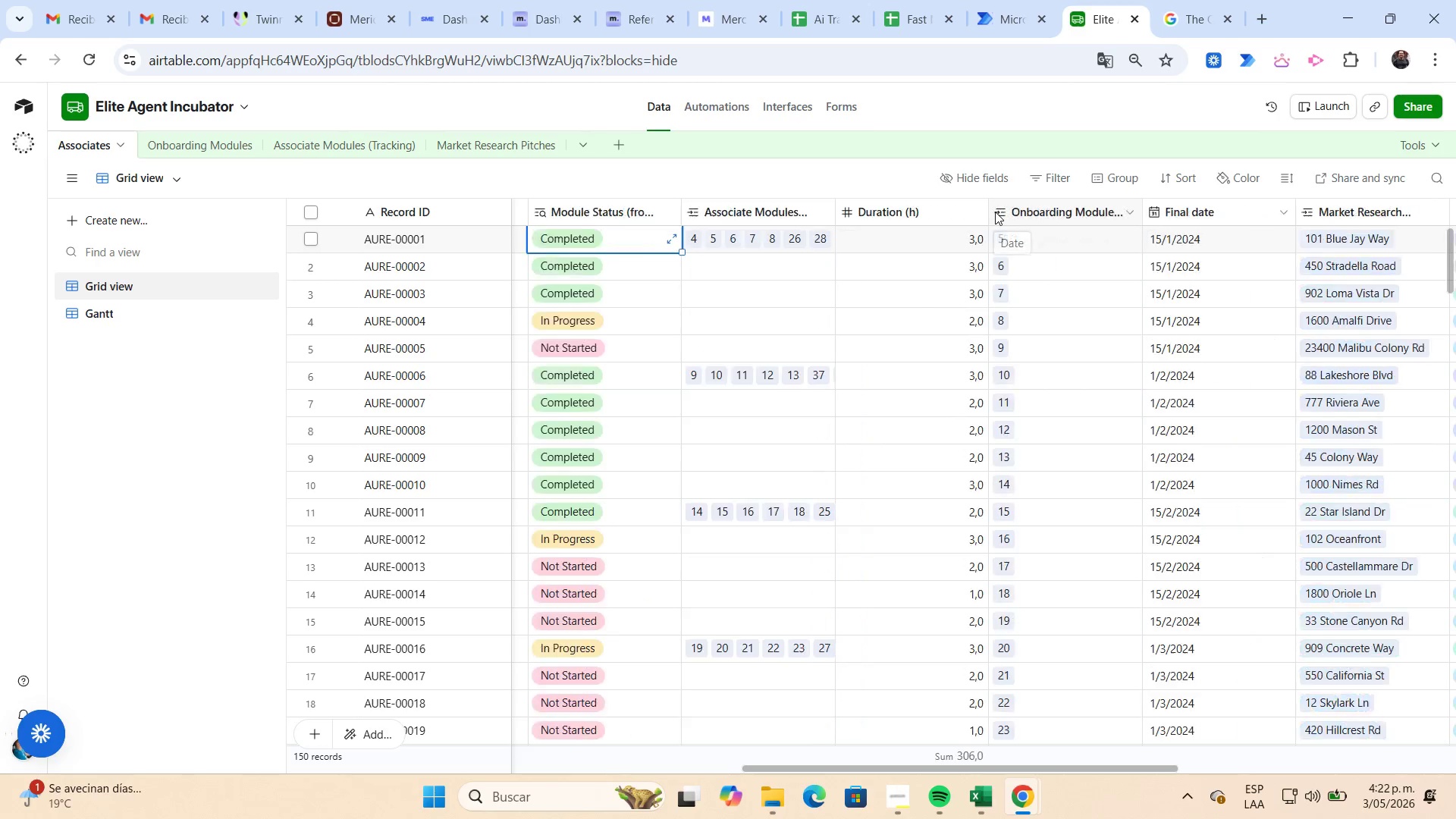 
key(ArrowLeft)
 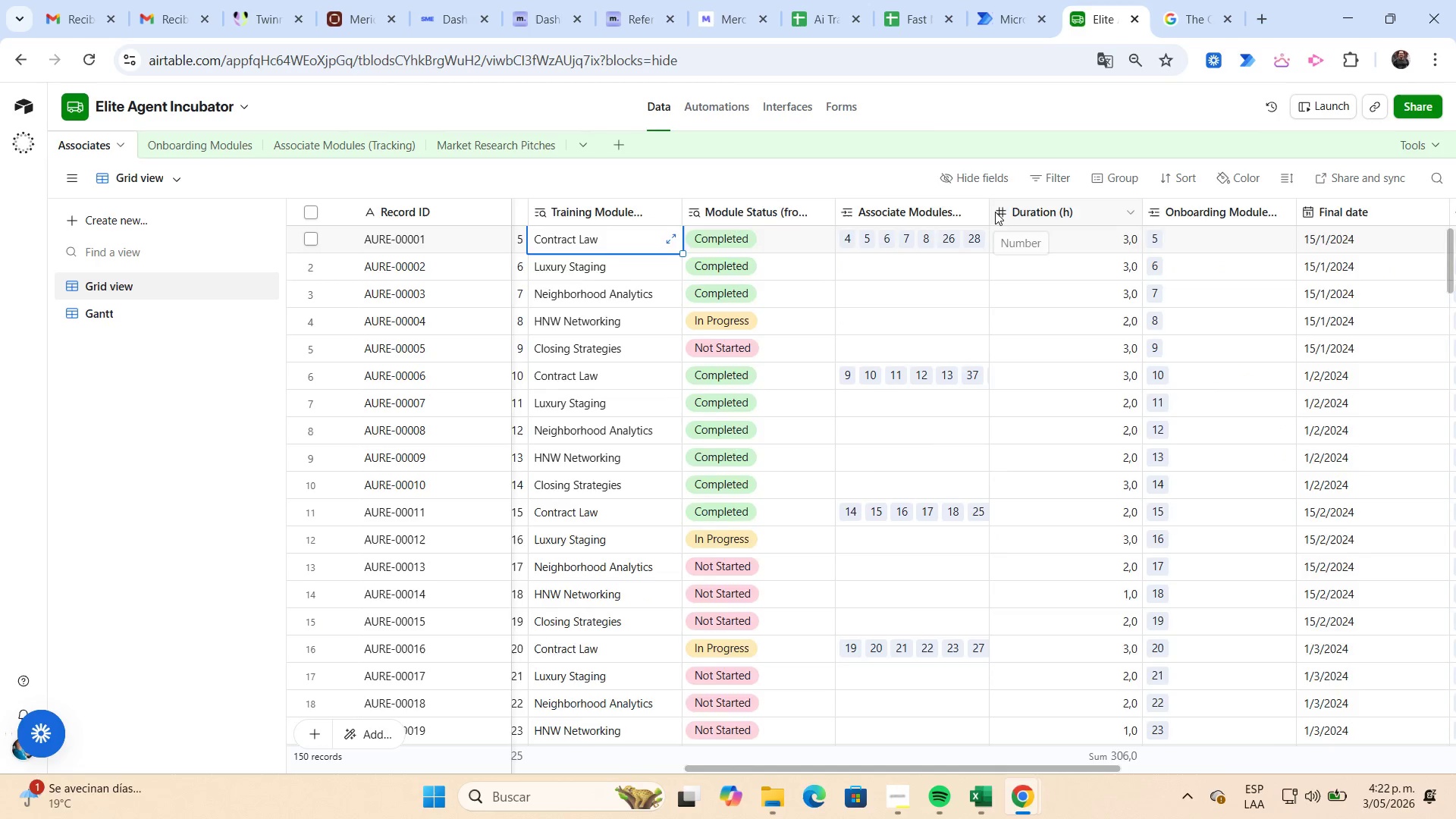 
key(ArrowLeft)
 